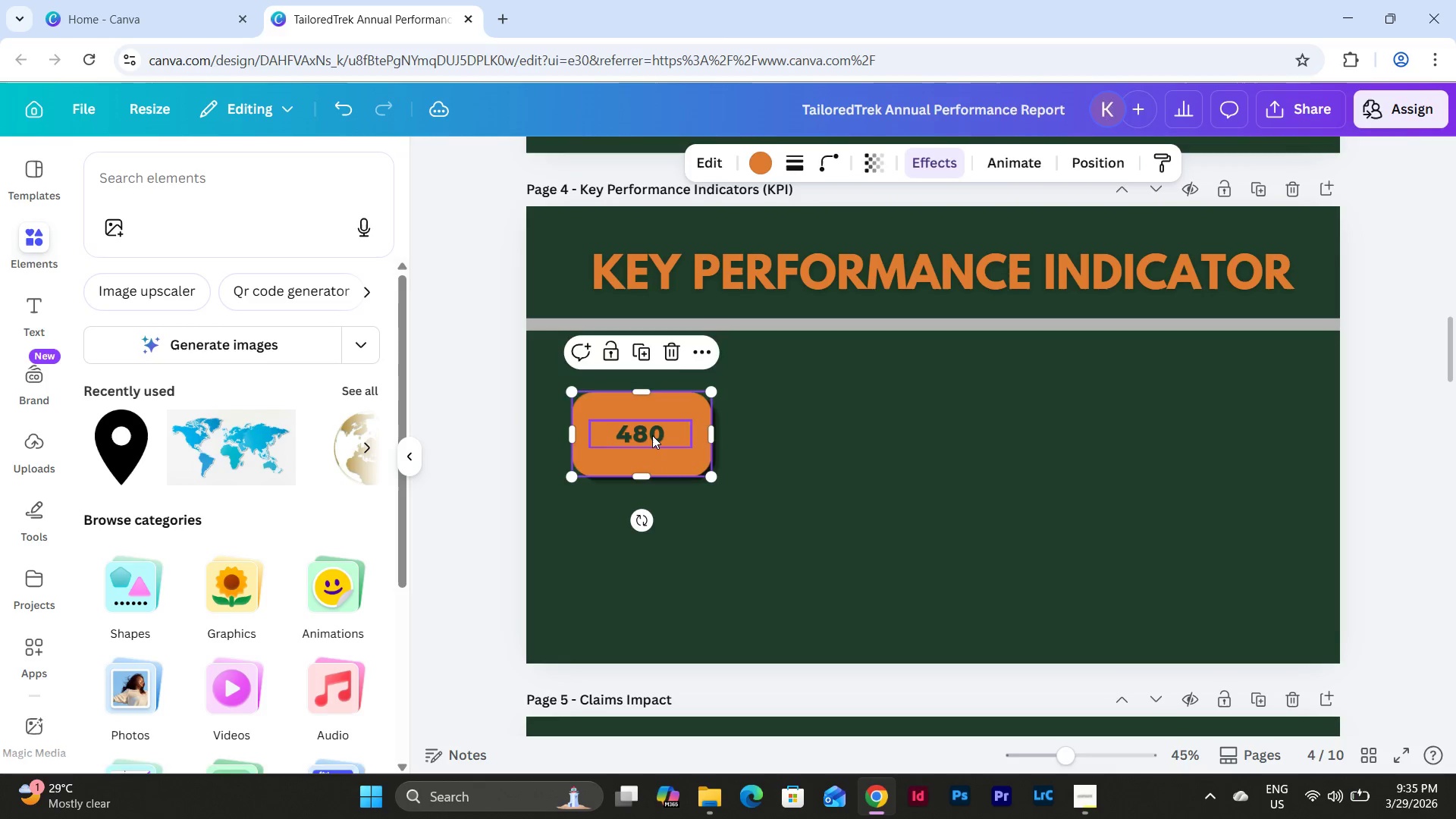 
left_click([652, 435])
 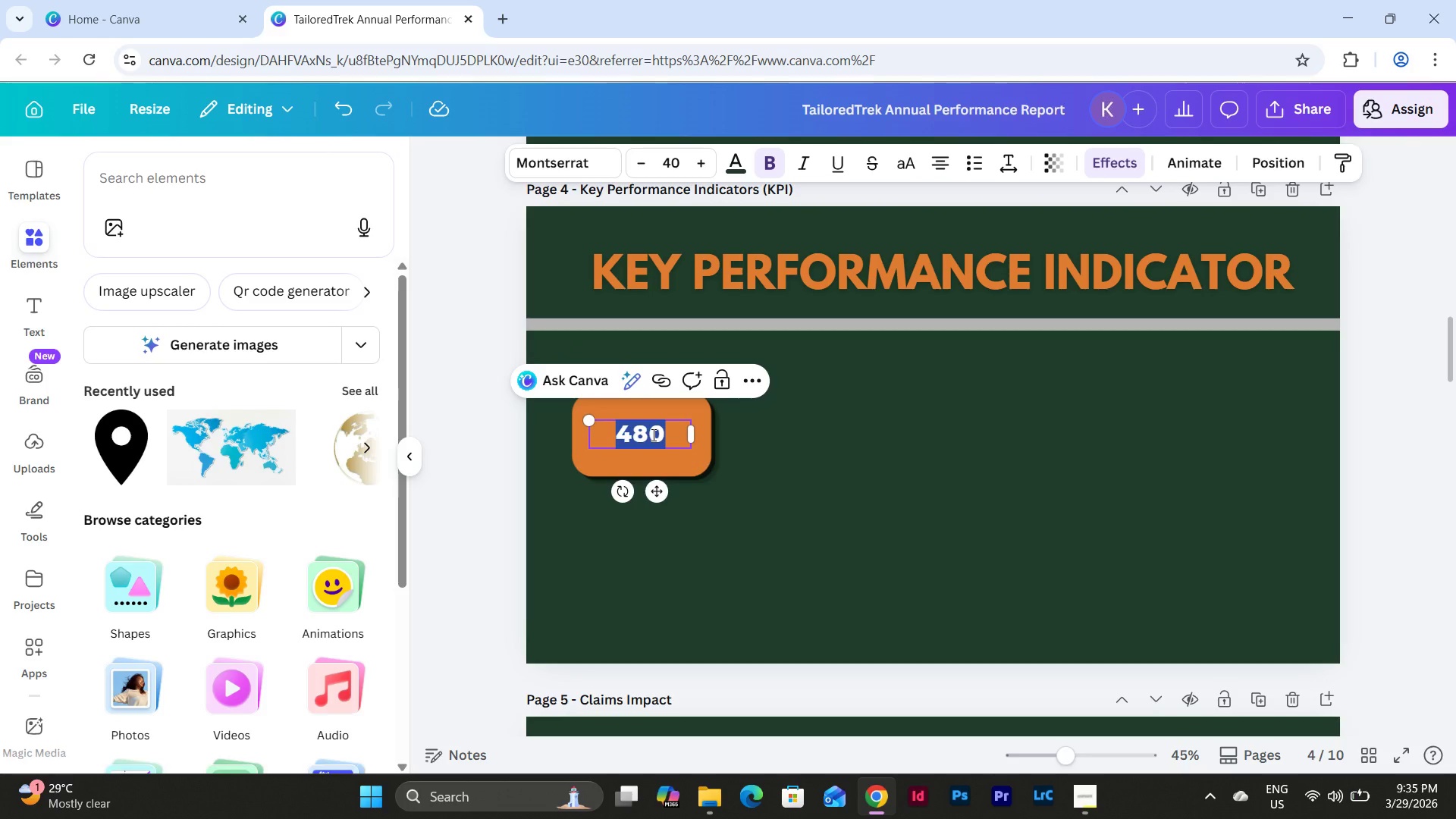 
type($1200)
 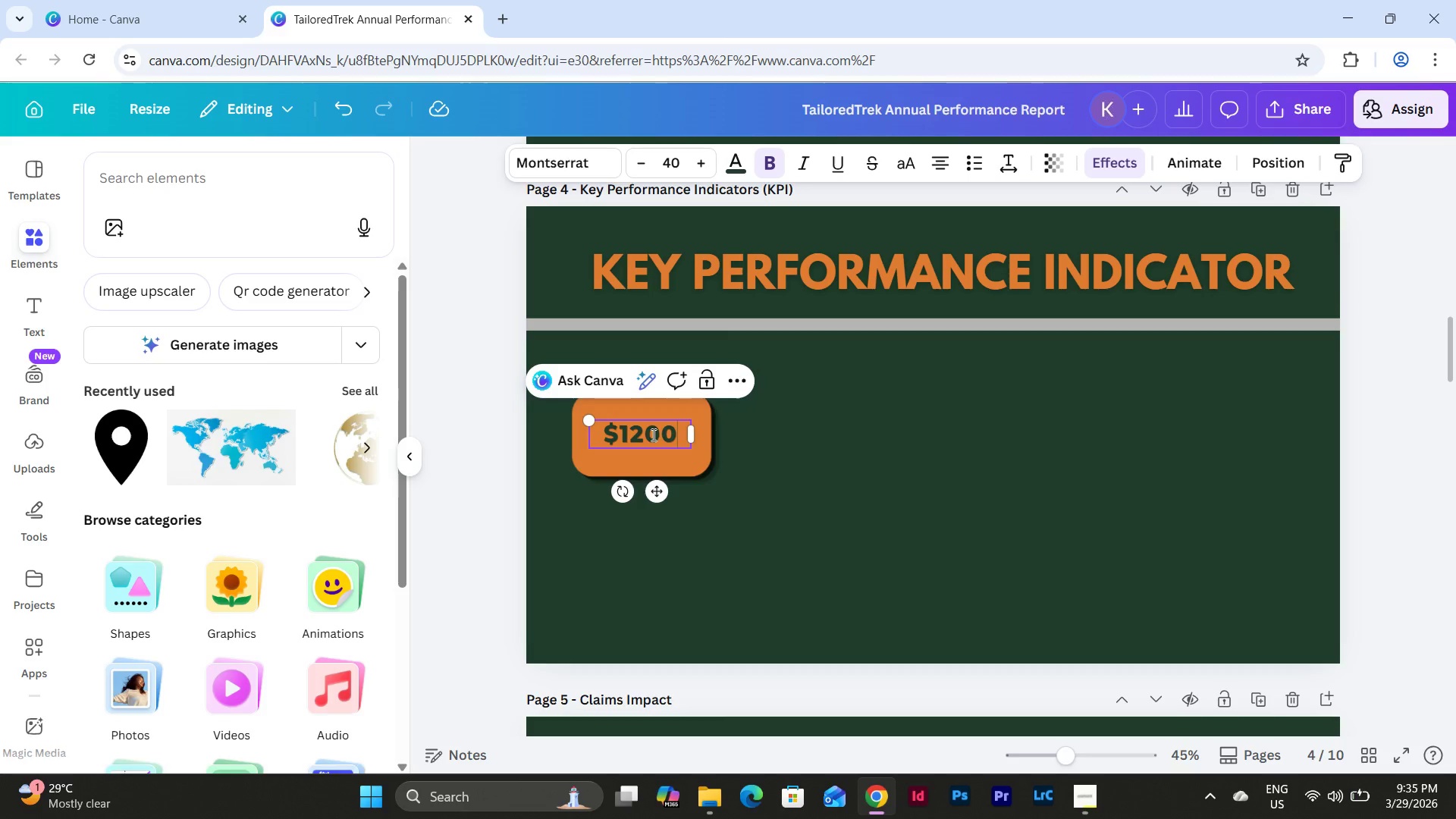 
left_click([732, 485])
 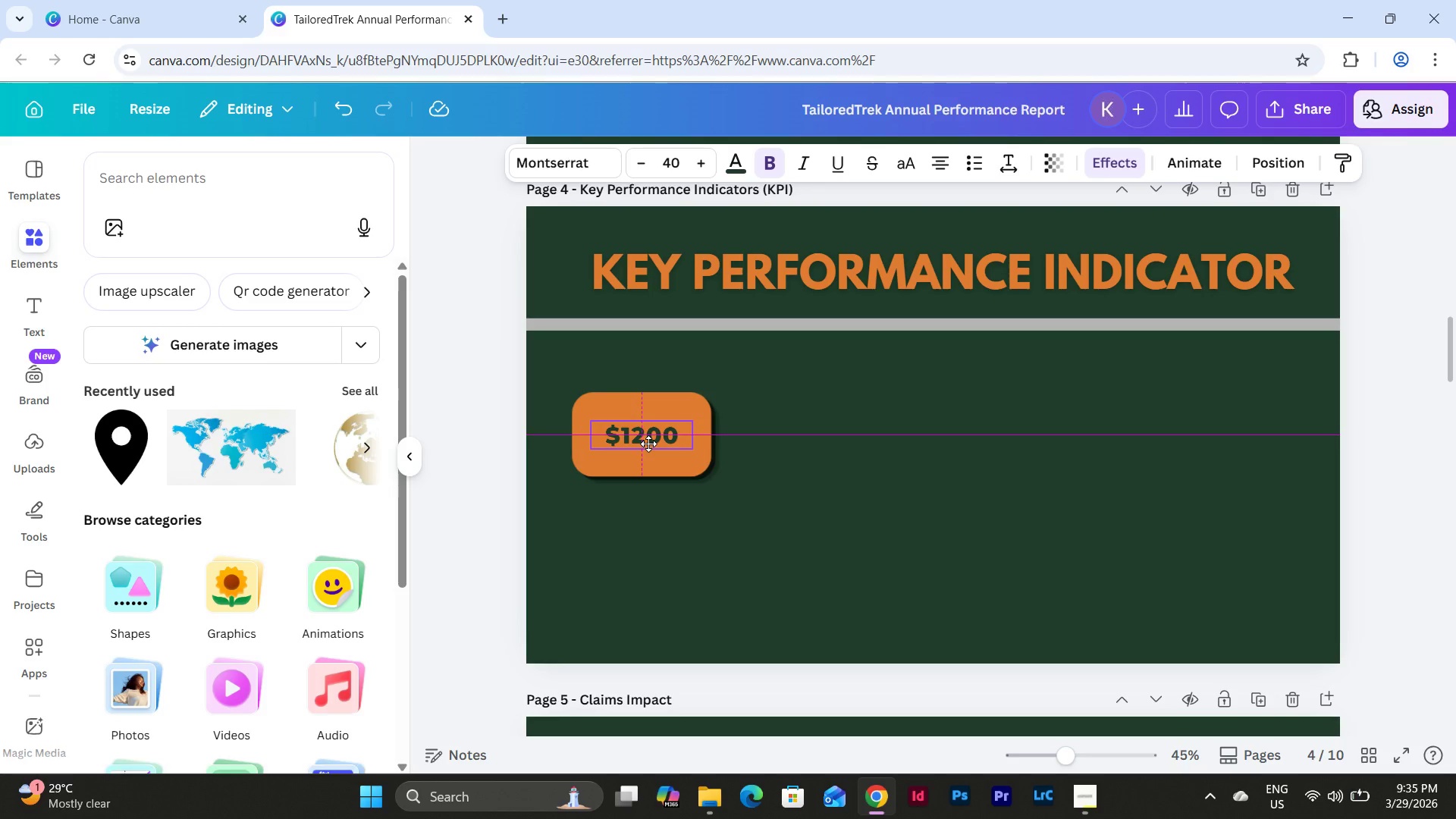 
left_click([814, 509])
 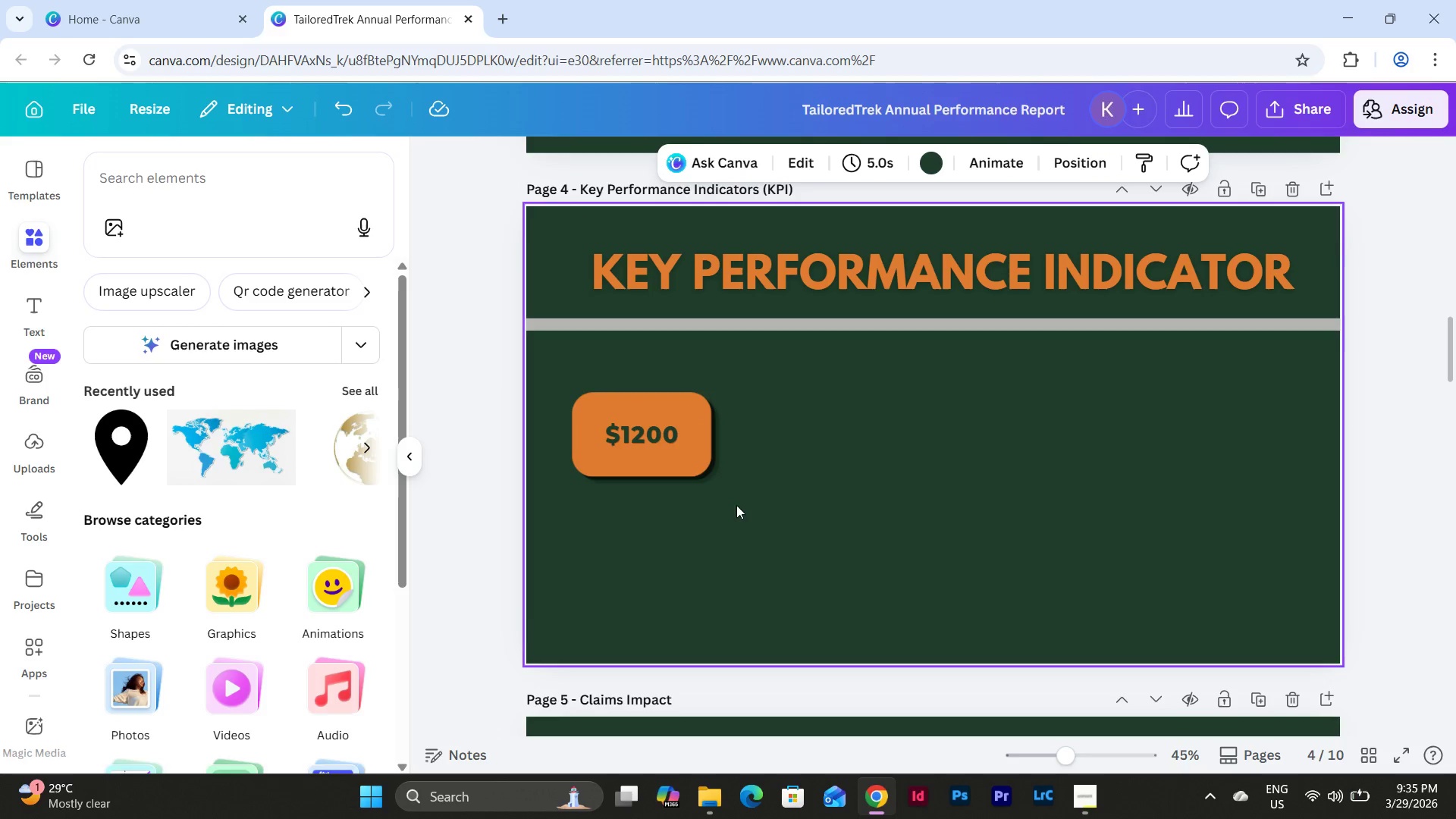 
left_click_drag(start_coordinate=[735, 505], to_coordinate=[576, 394])
 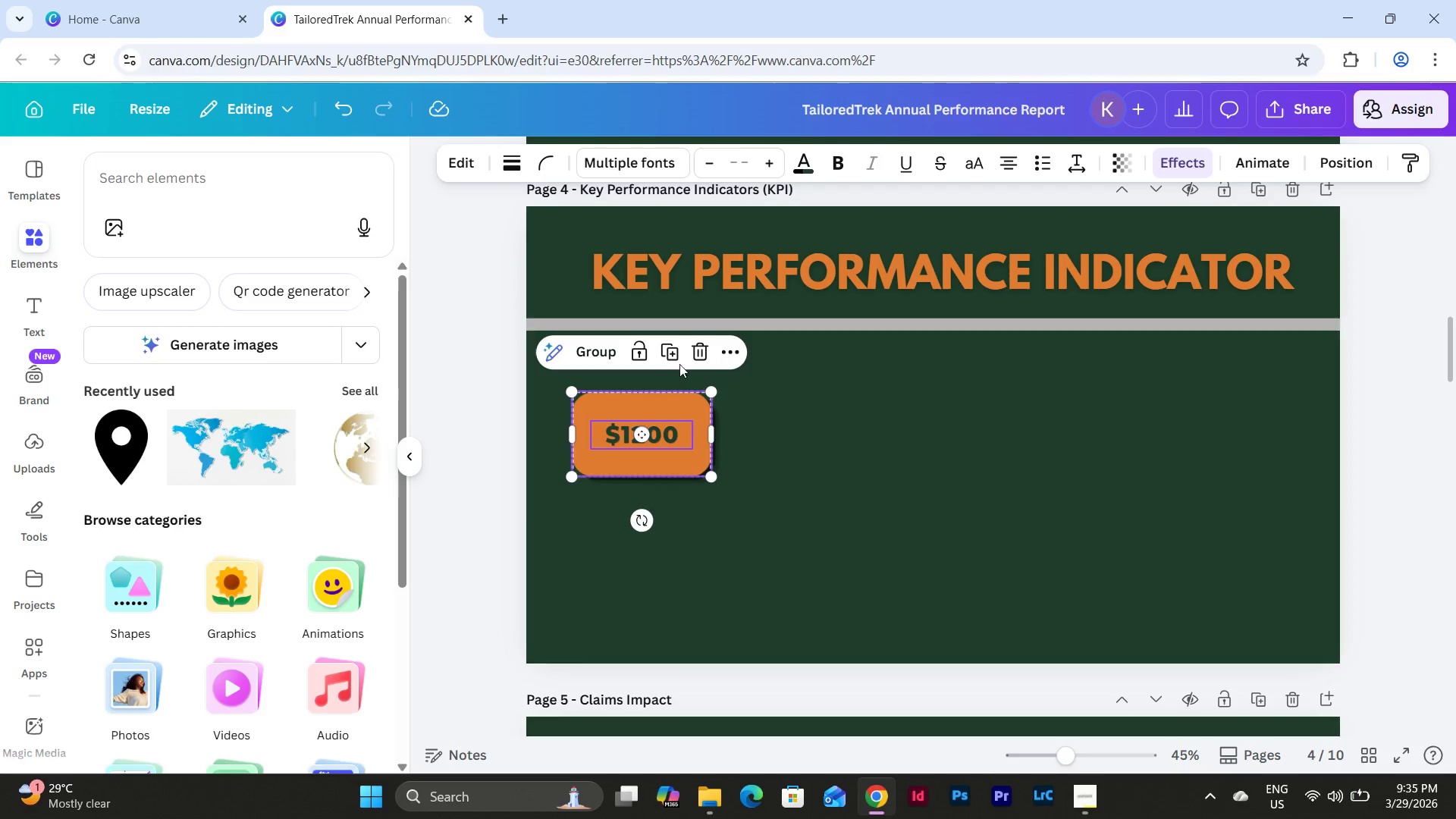 
left_click([675, 353])
 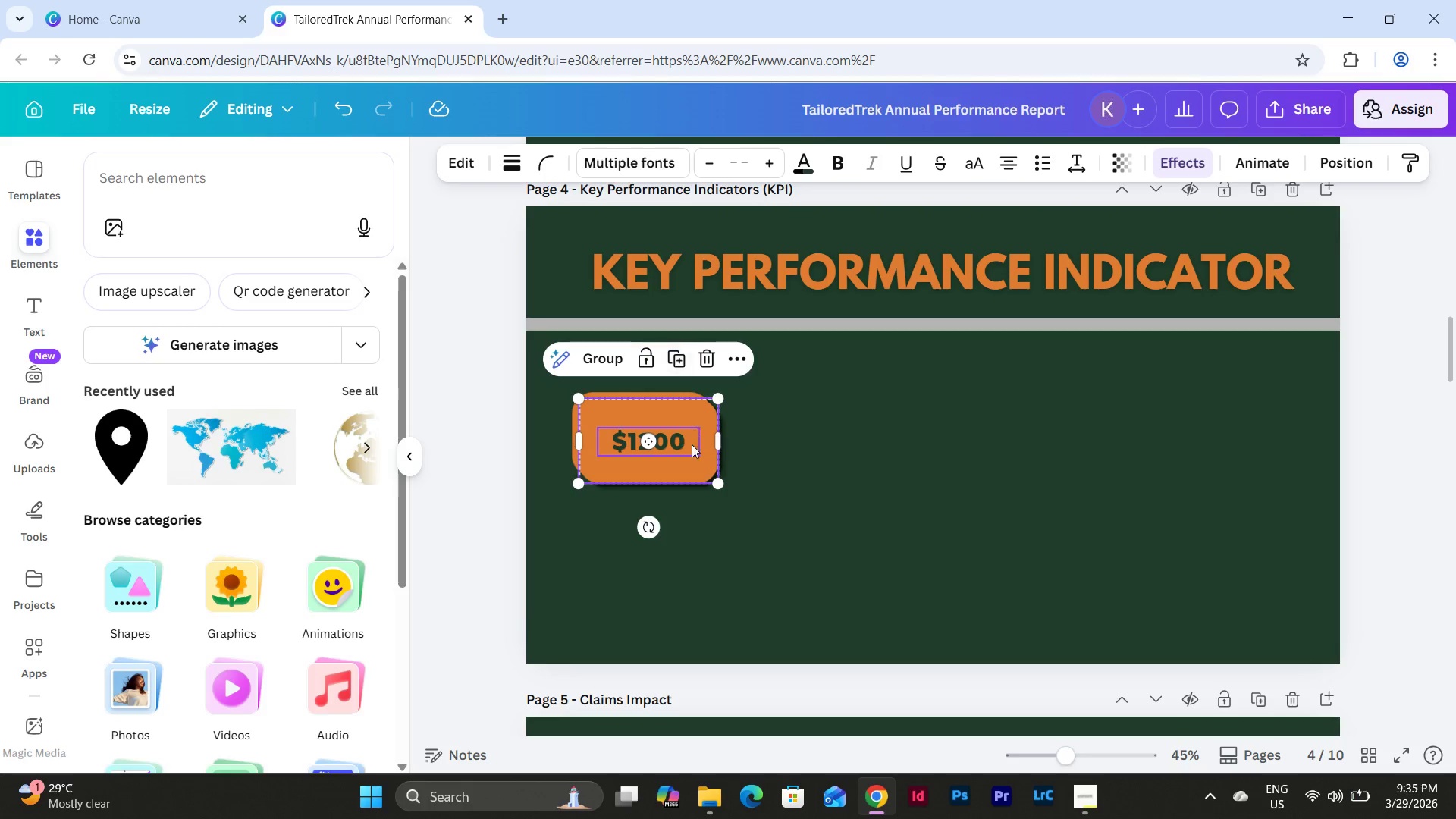 
left_click_drag(start_coordinate=[689, 446], to_coordinate=[852, 439])
 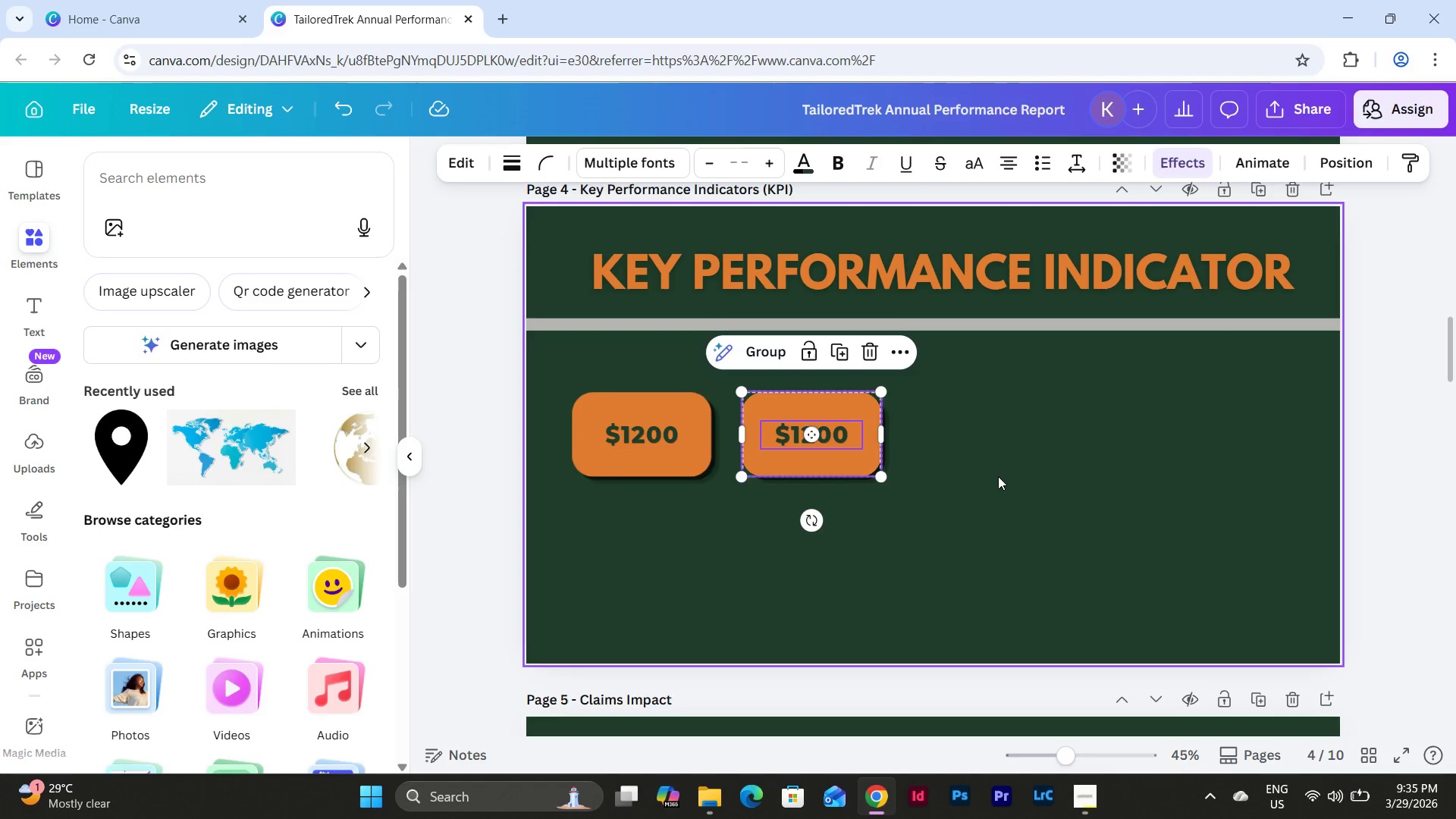 
left_click([998, 476])
 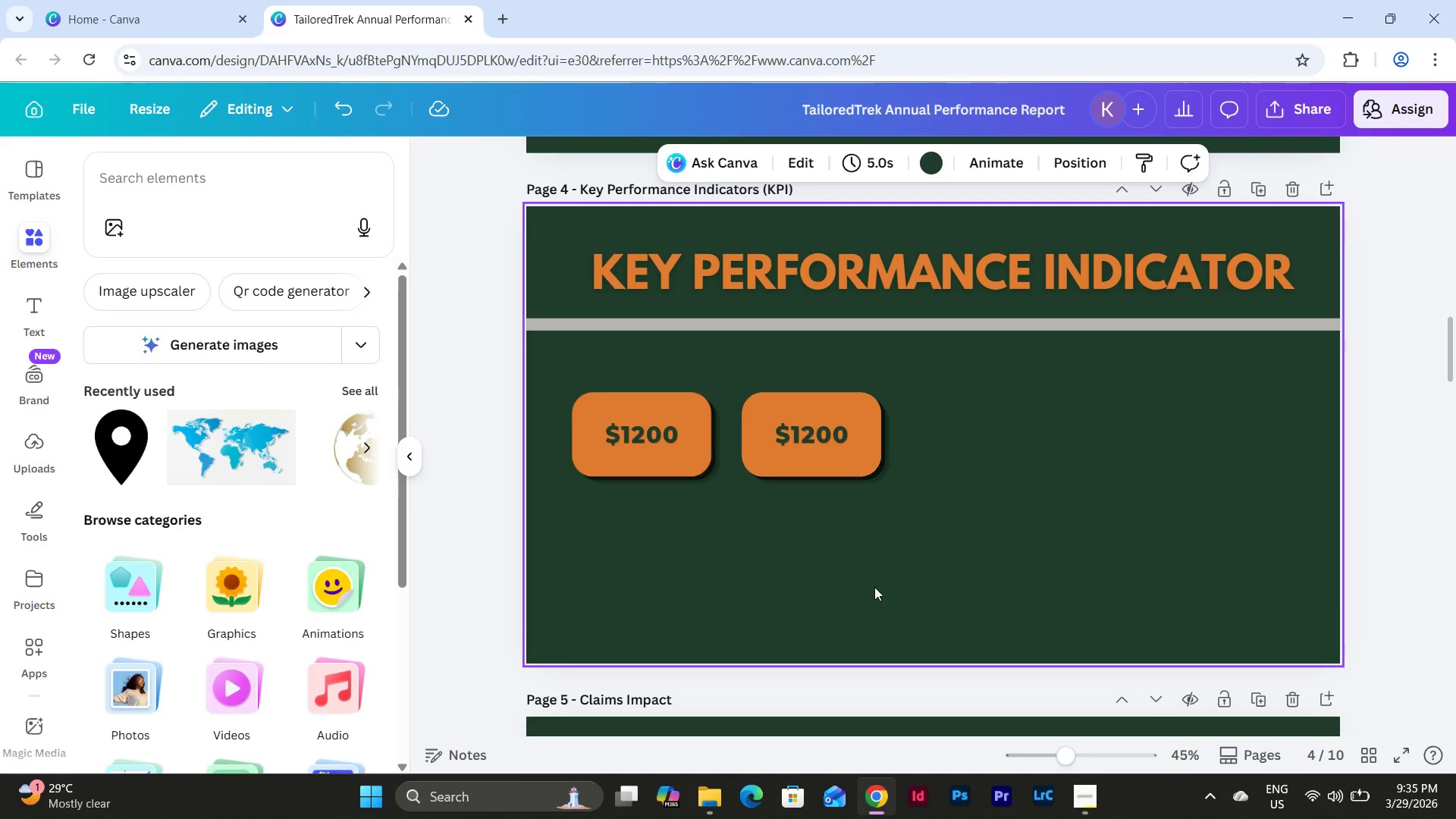 
wait(7.49)
 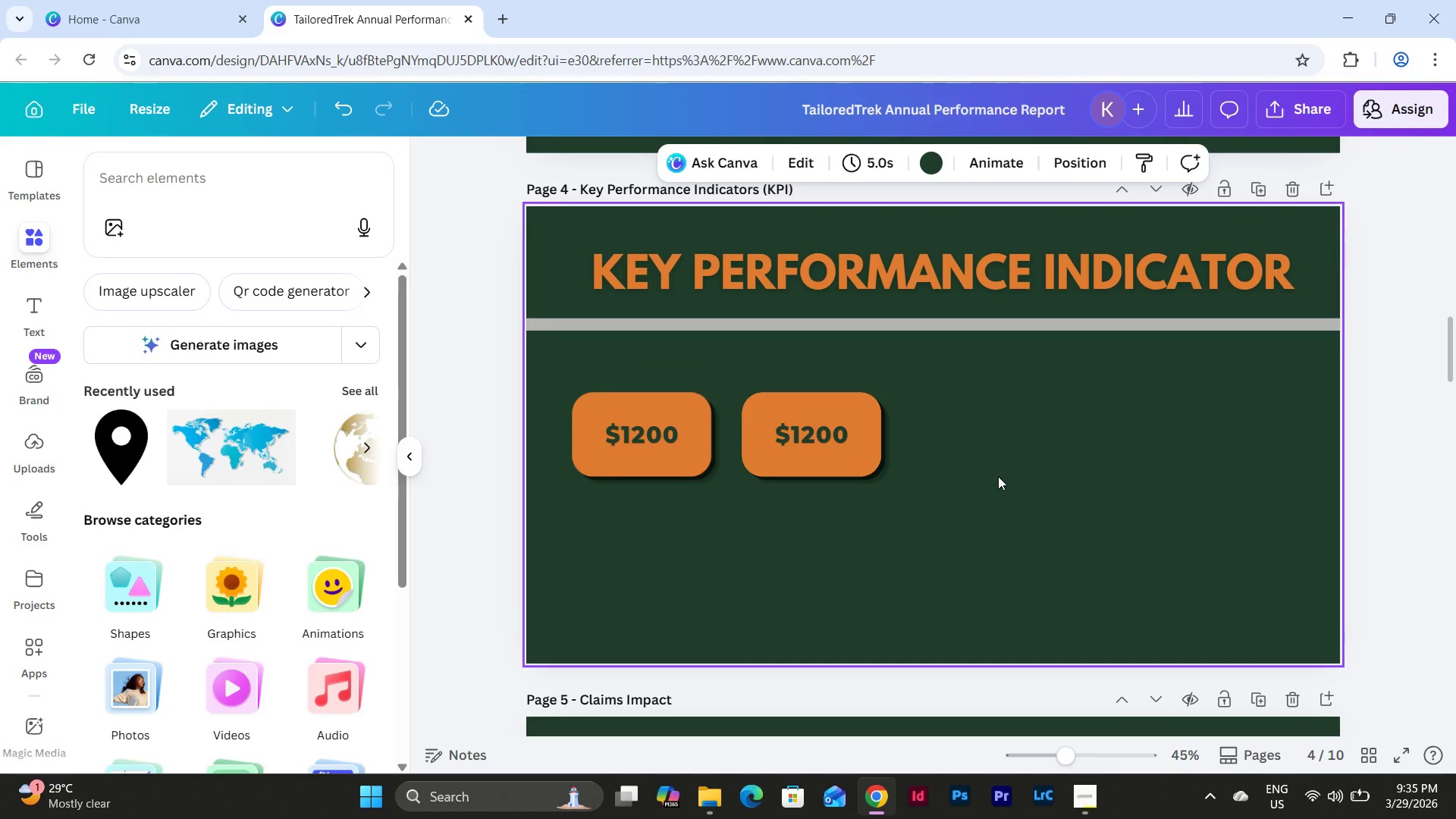 
double_click([811, 433])
 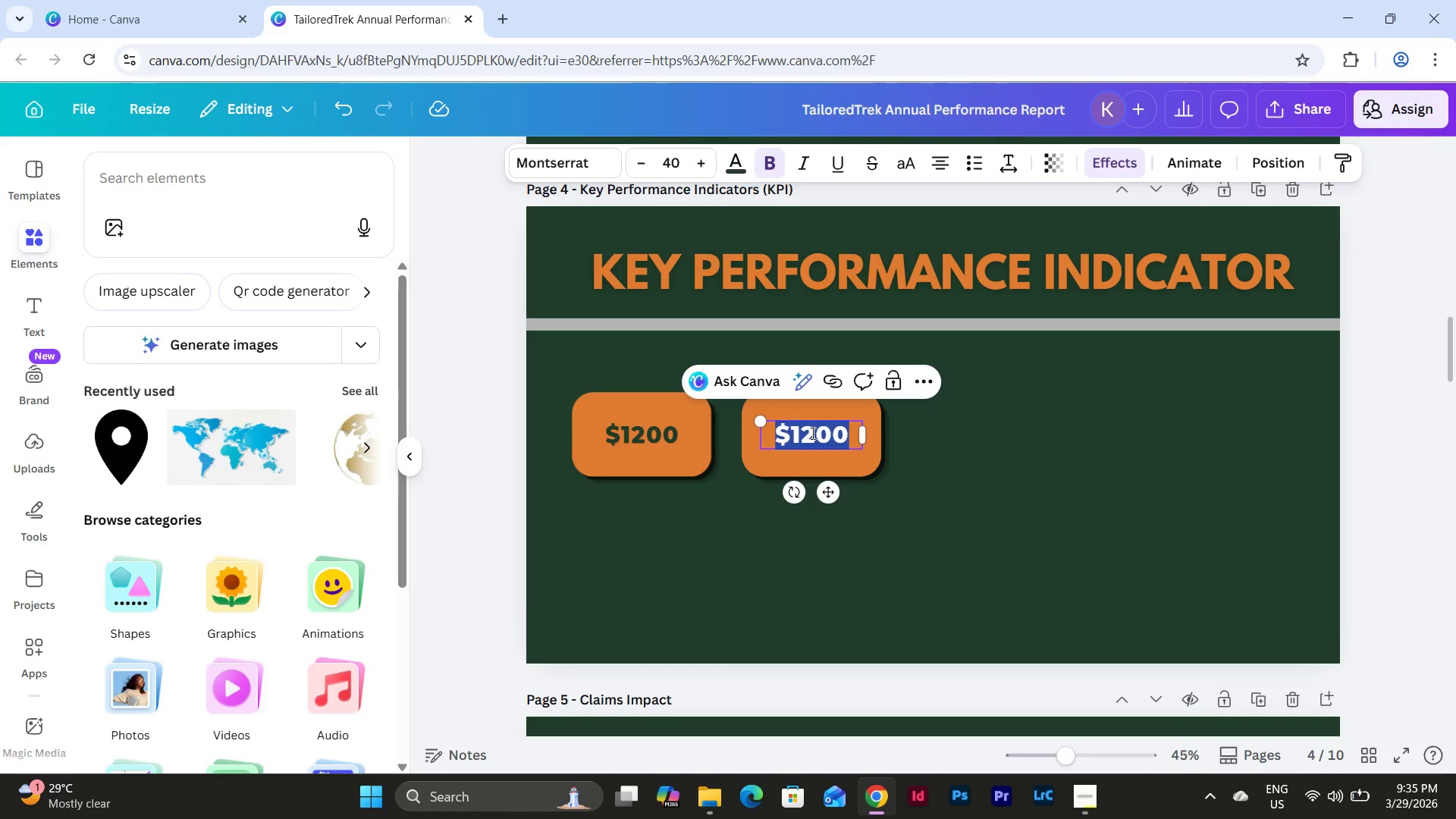 
type(5)
key(Backspace)
type(65%)
 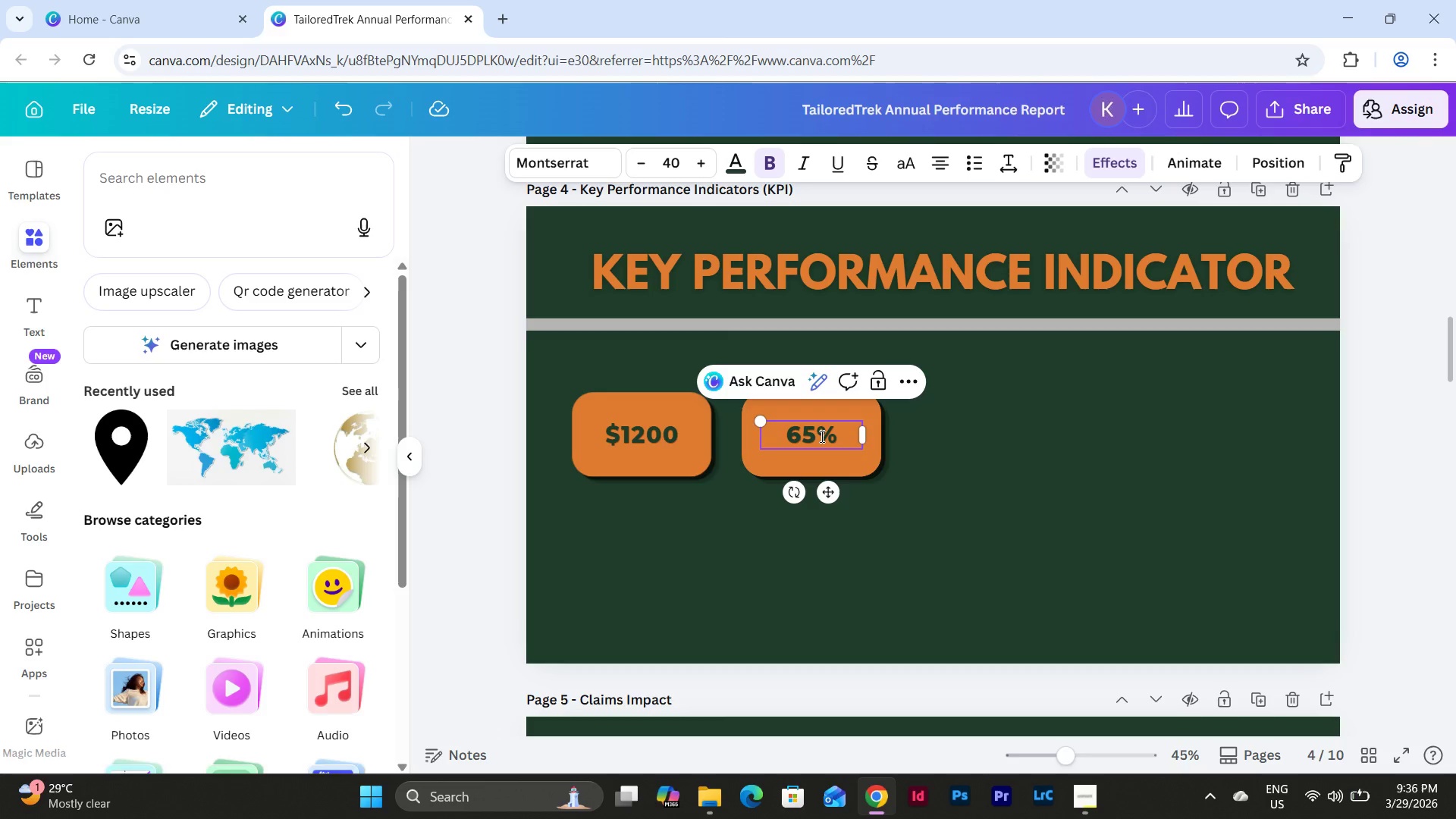 
left_click([938, 514])
 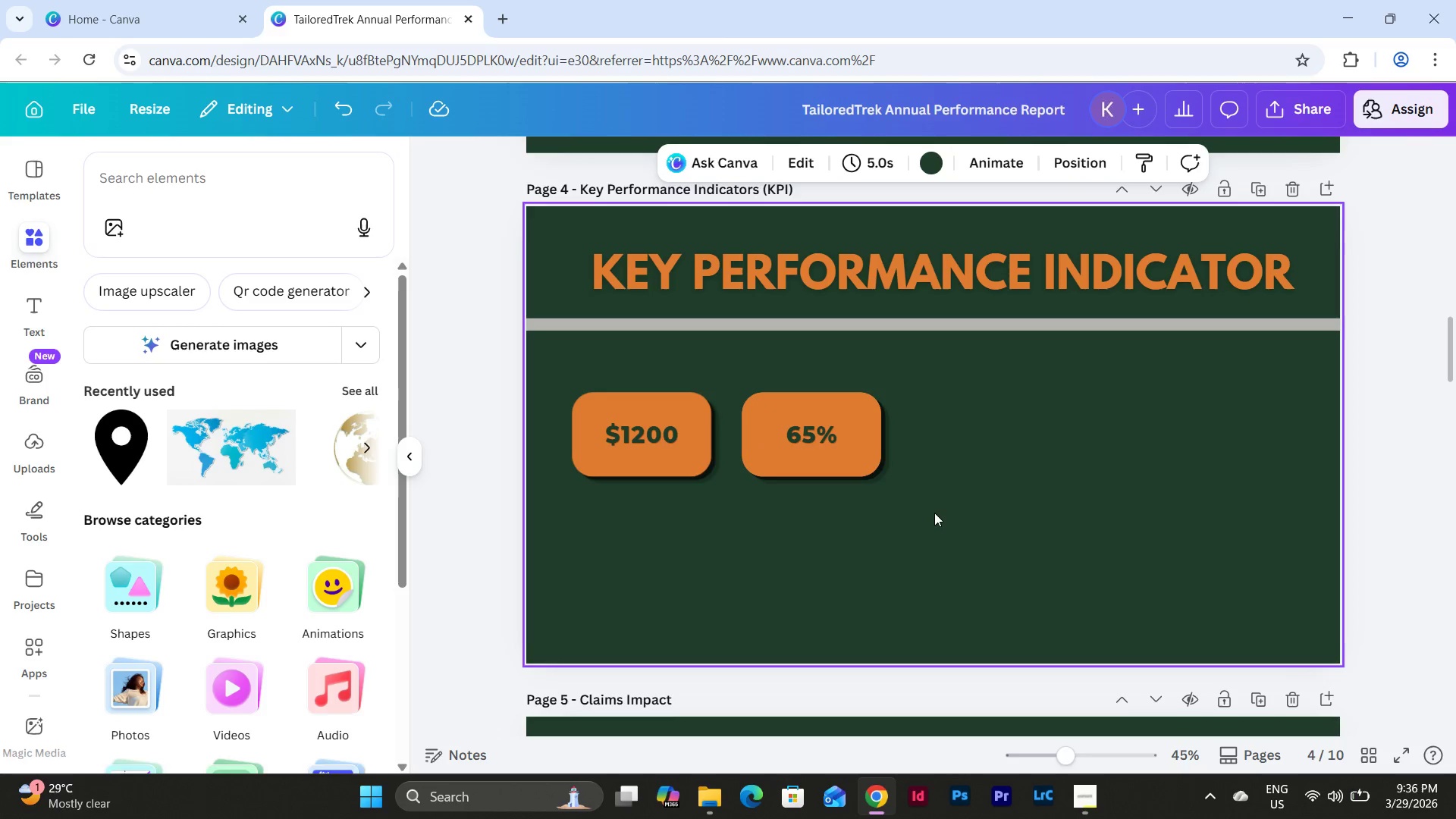 
left_click_drag(start_coordinate=[934, 513], to_coordinate=[749, 393])
 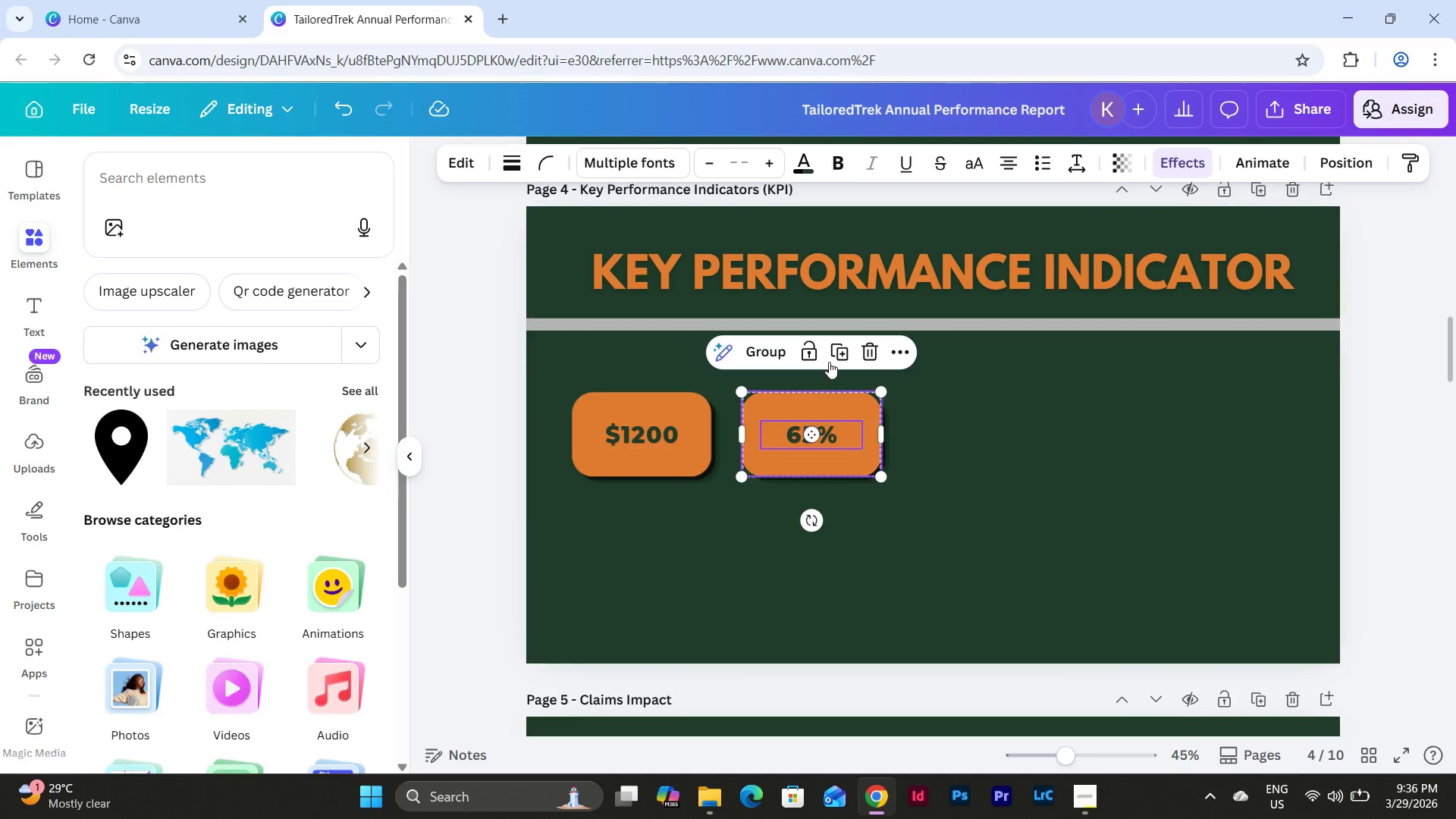 
left_click([838, 347])
 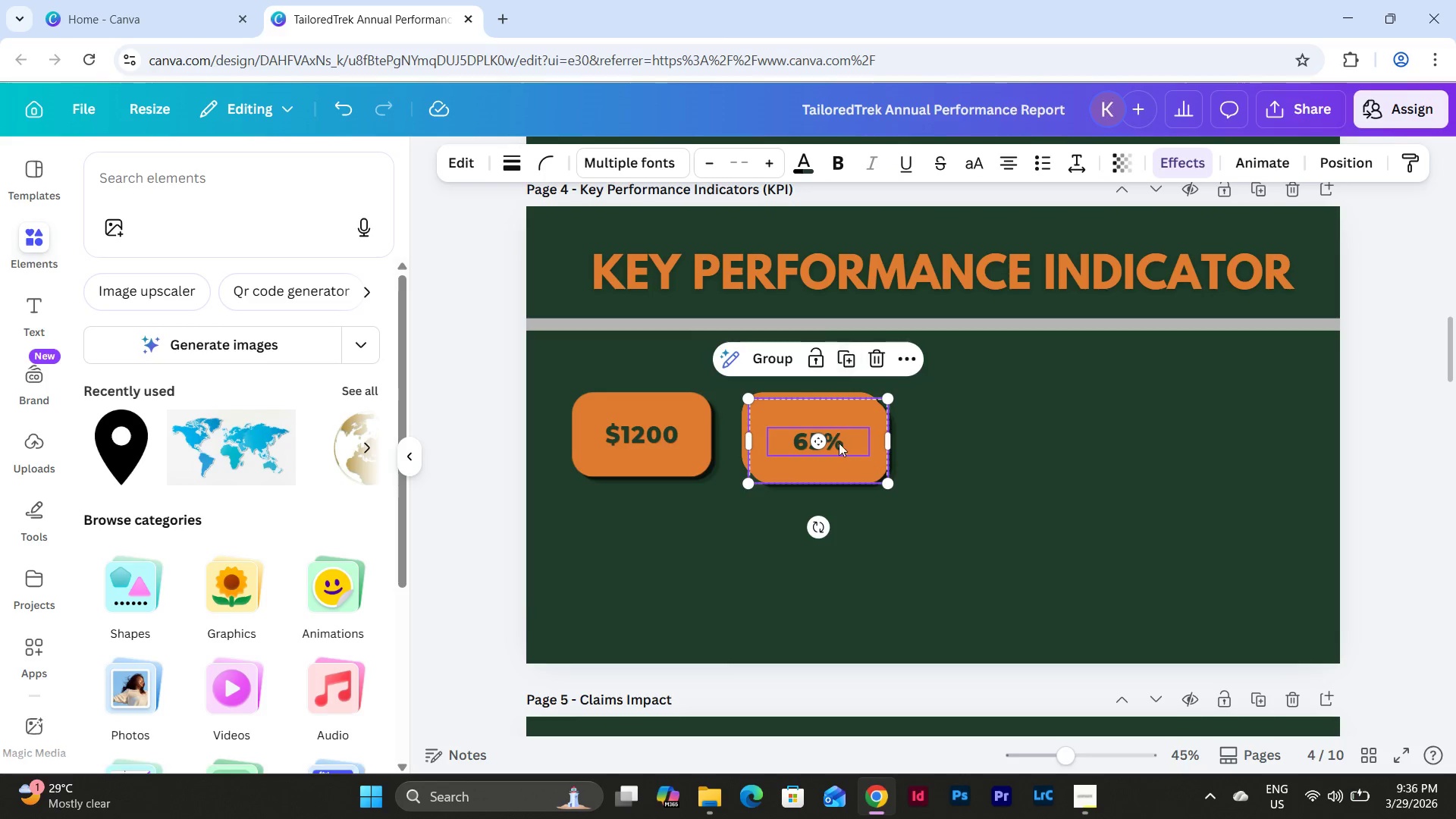 
left_click_drag(start_coordinate=[839, 445], to_coordinate=[997, 438])
 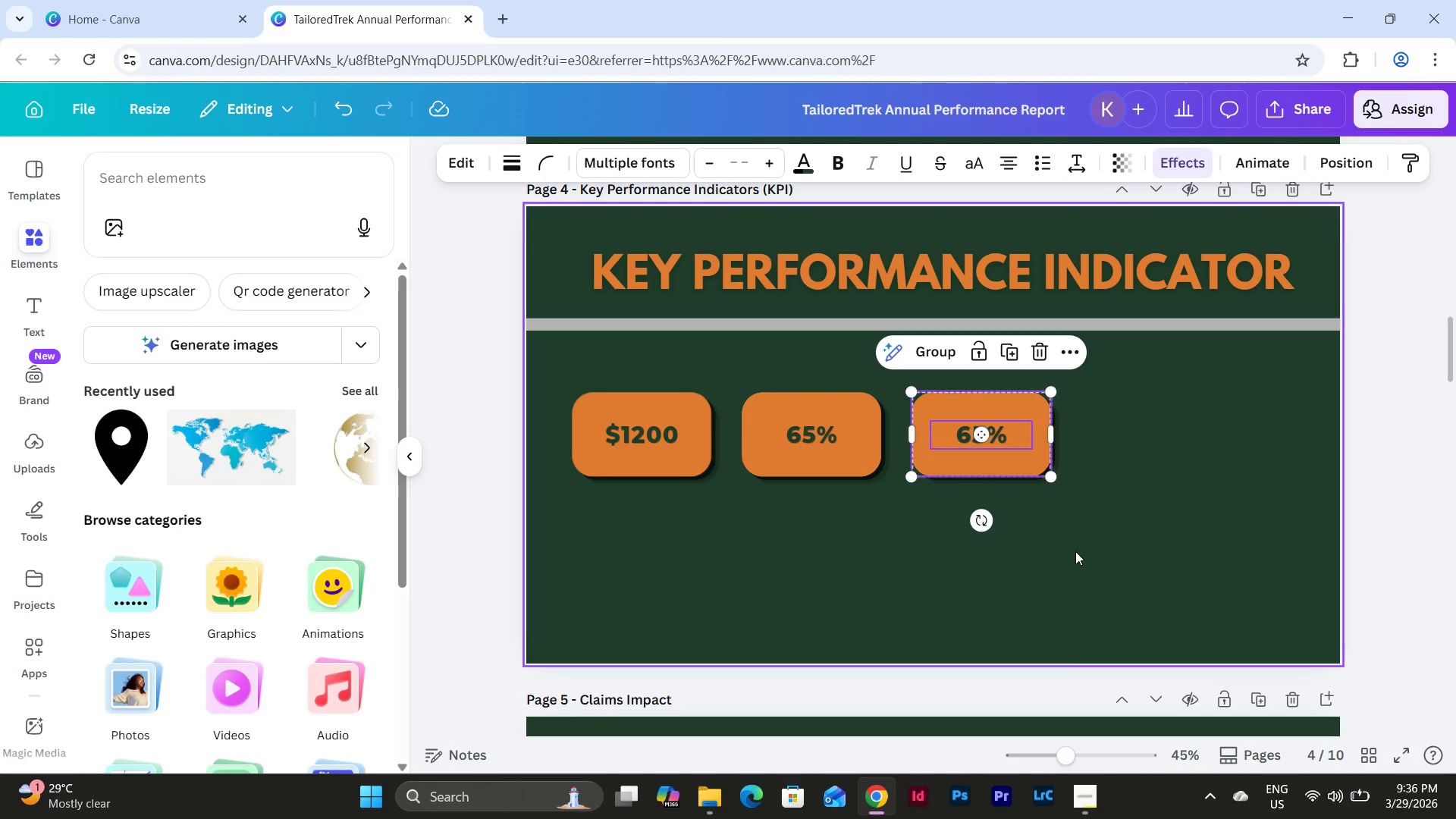 
left_click([1075, 551])
 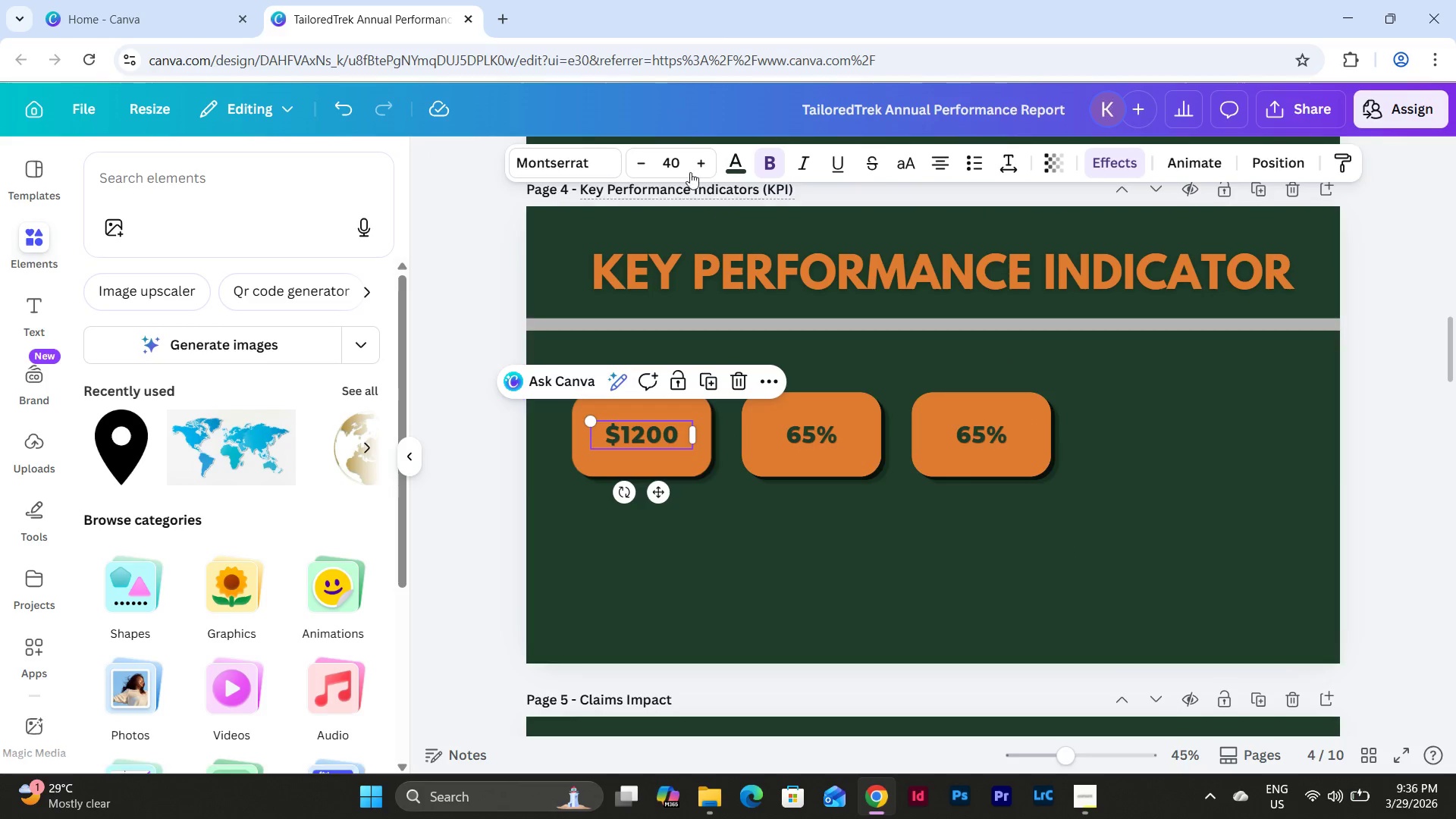 
left_click([681, 162])
 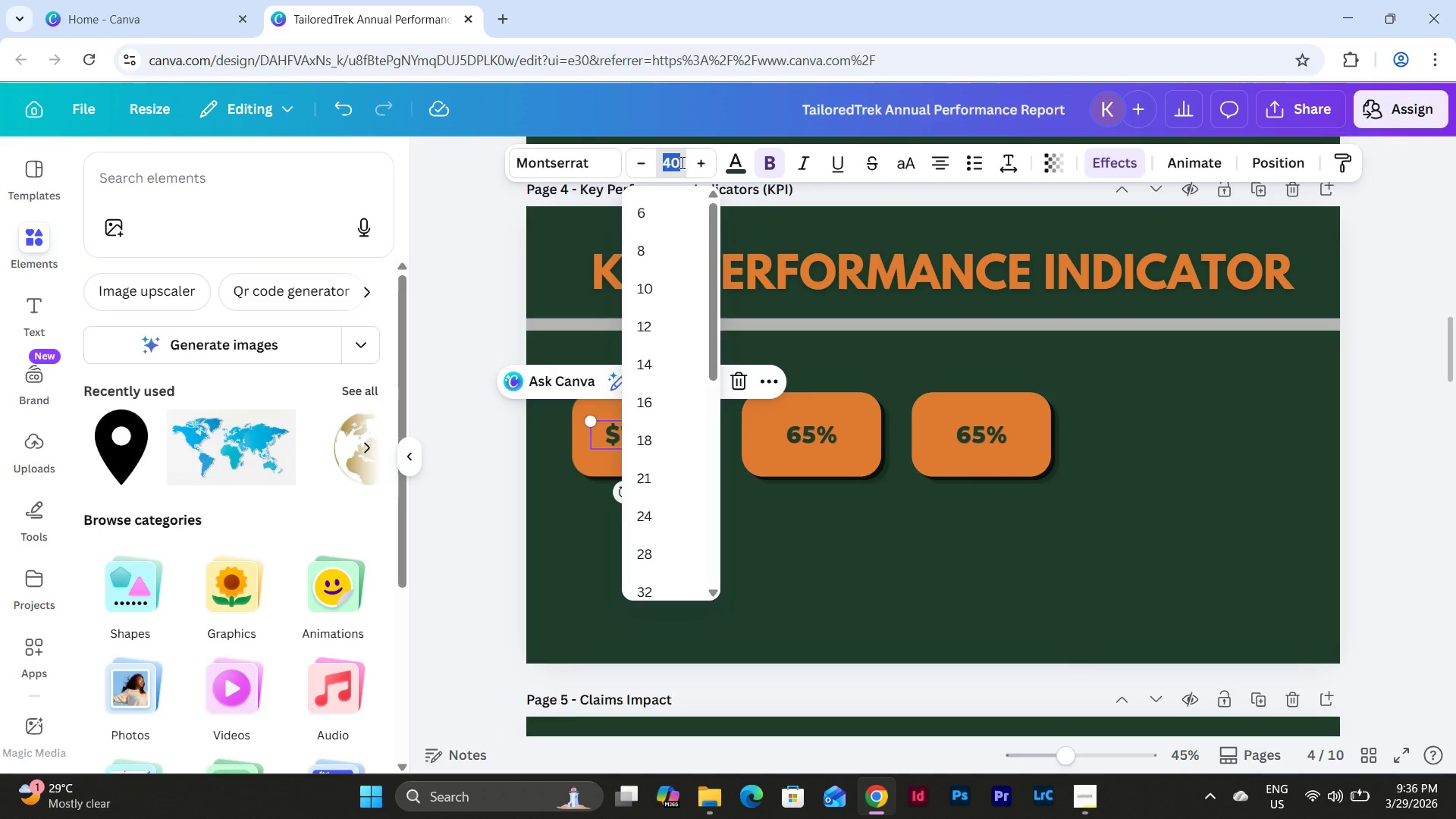 
key(Numpad5)
 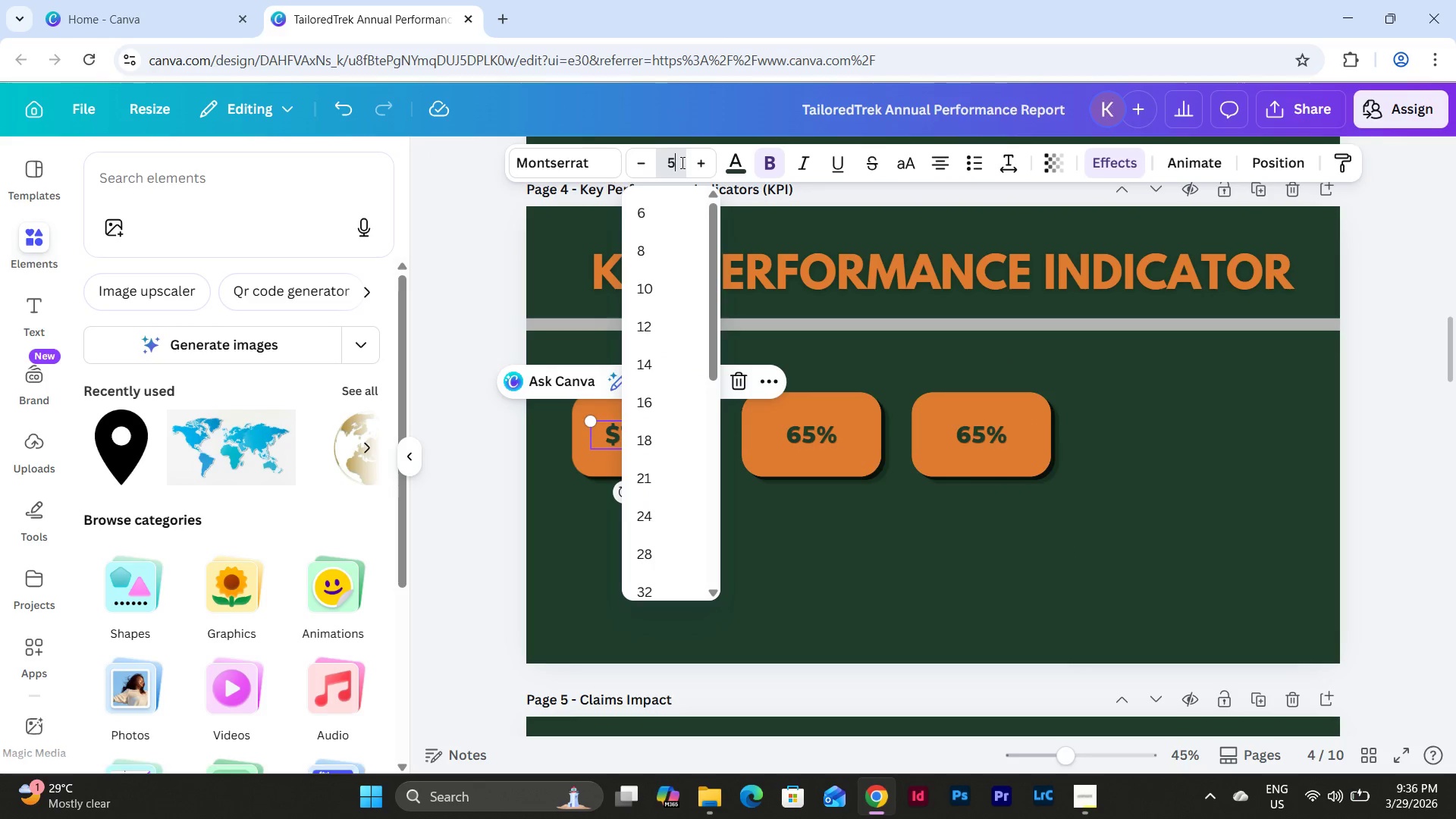 
key(Numpad0)
 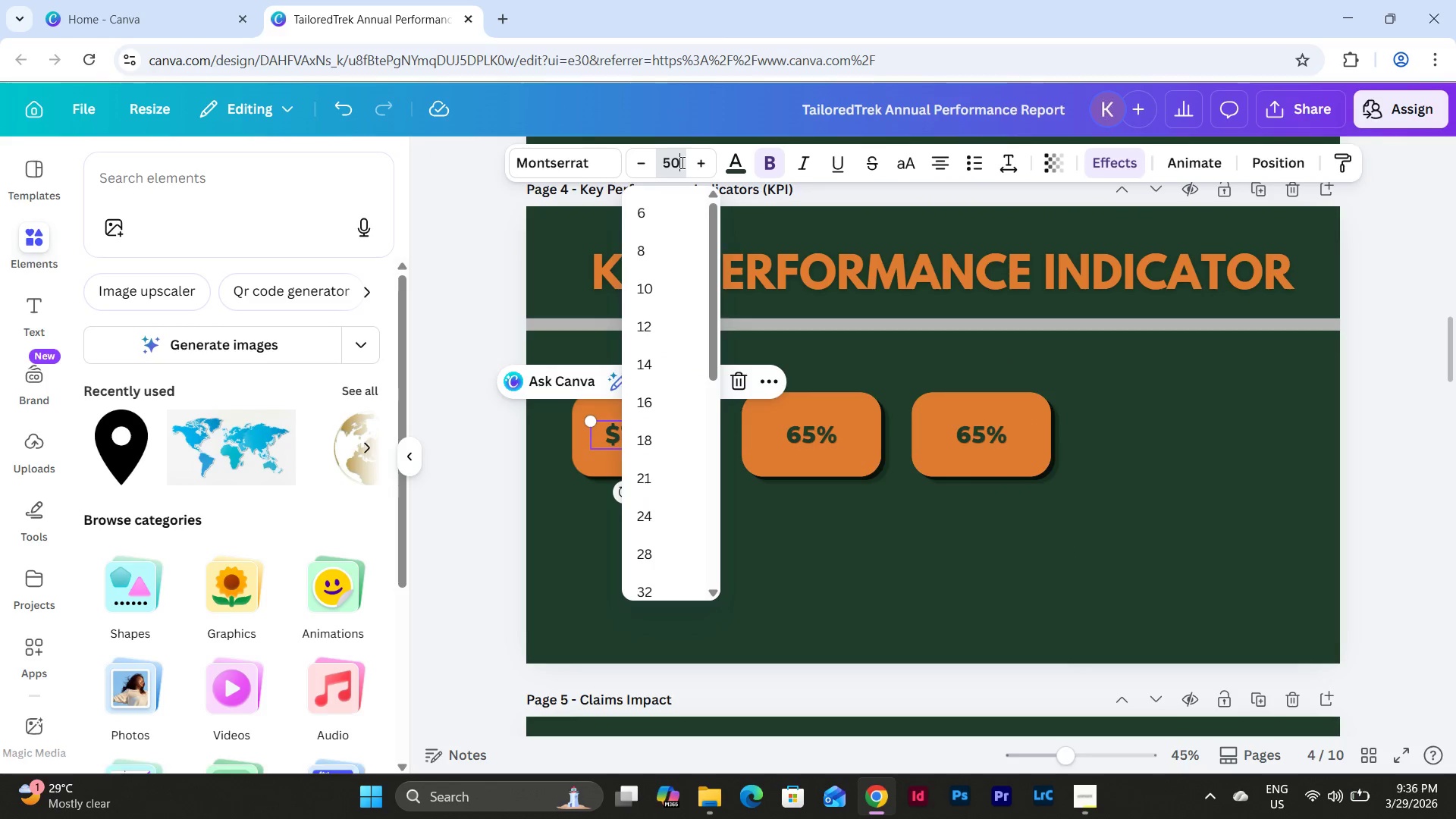 
key(NumpadEnter)
 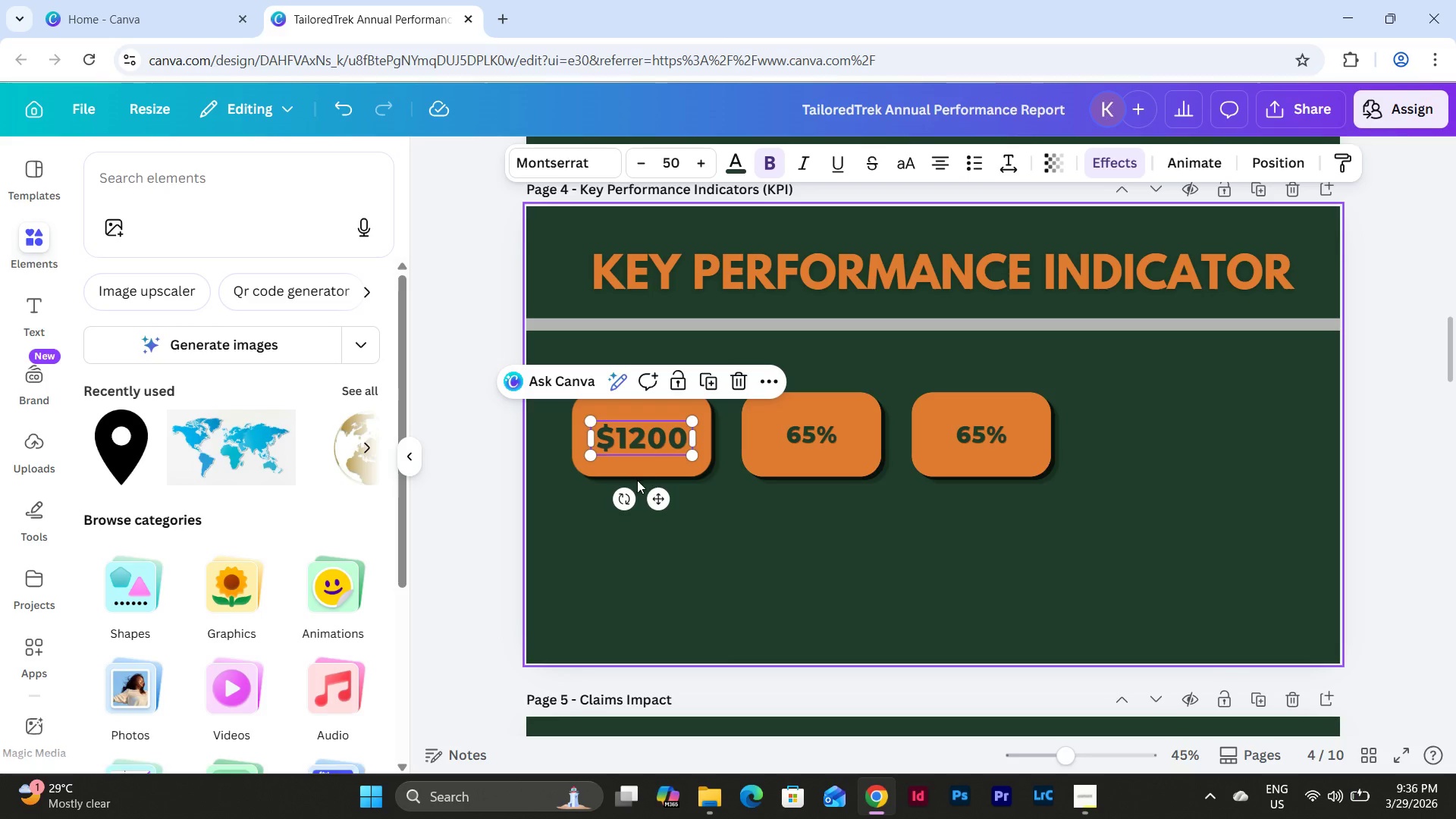 
left_click_drag(start_coordinate=[658, 497], to_coordinate=[658, 494])
 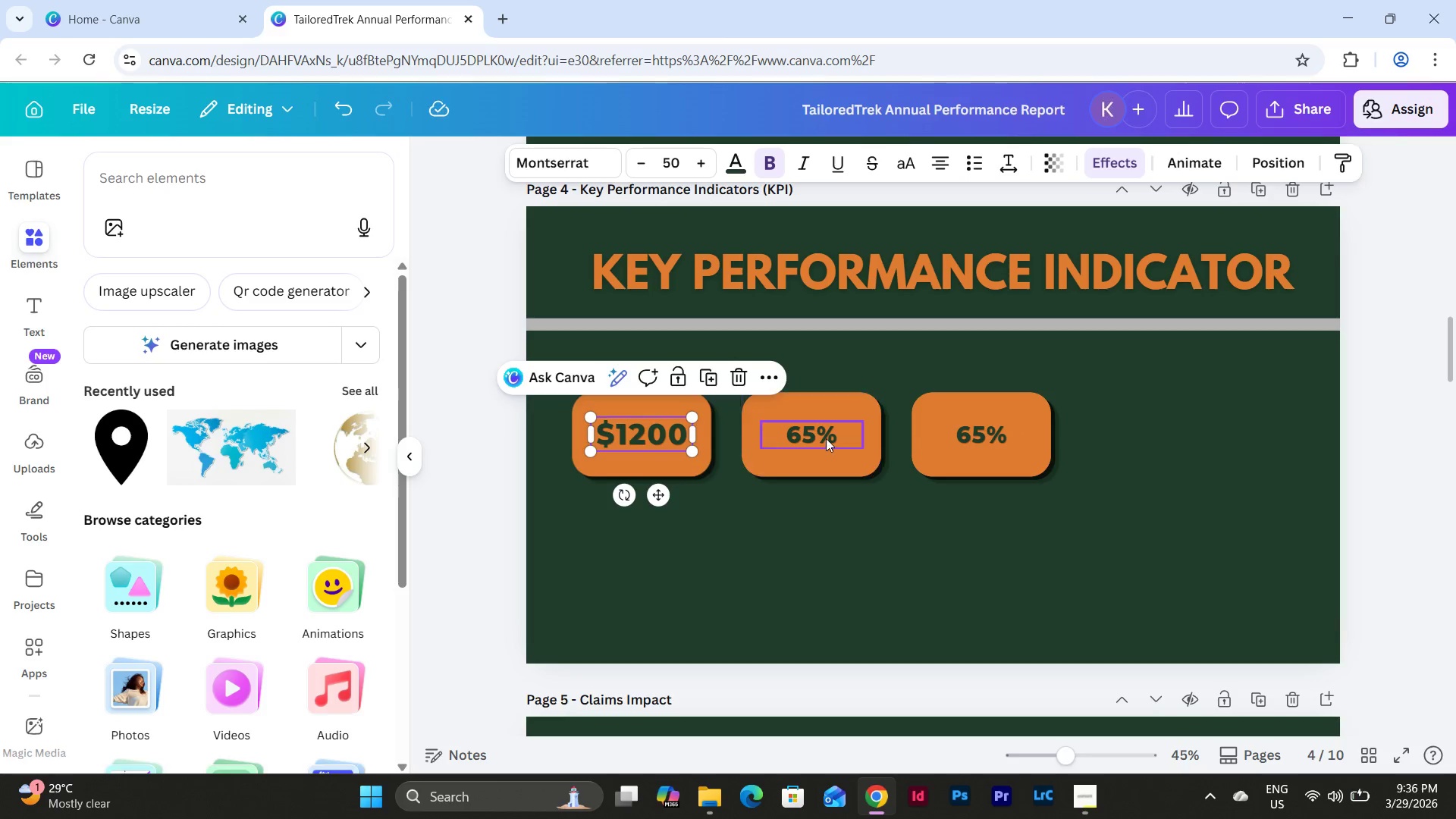 
left_click([827, 435])
 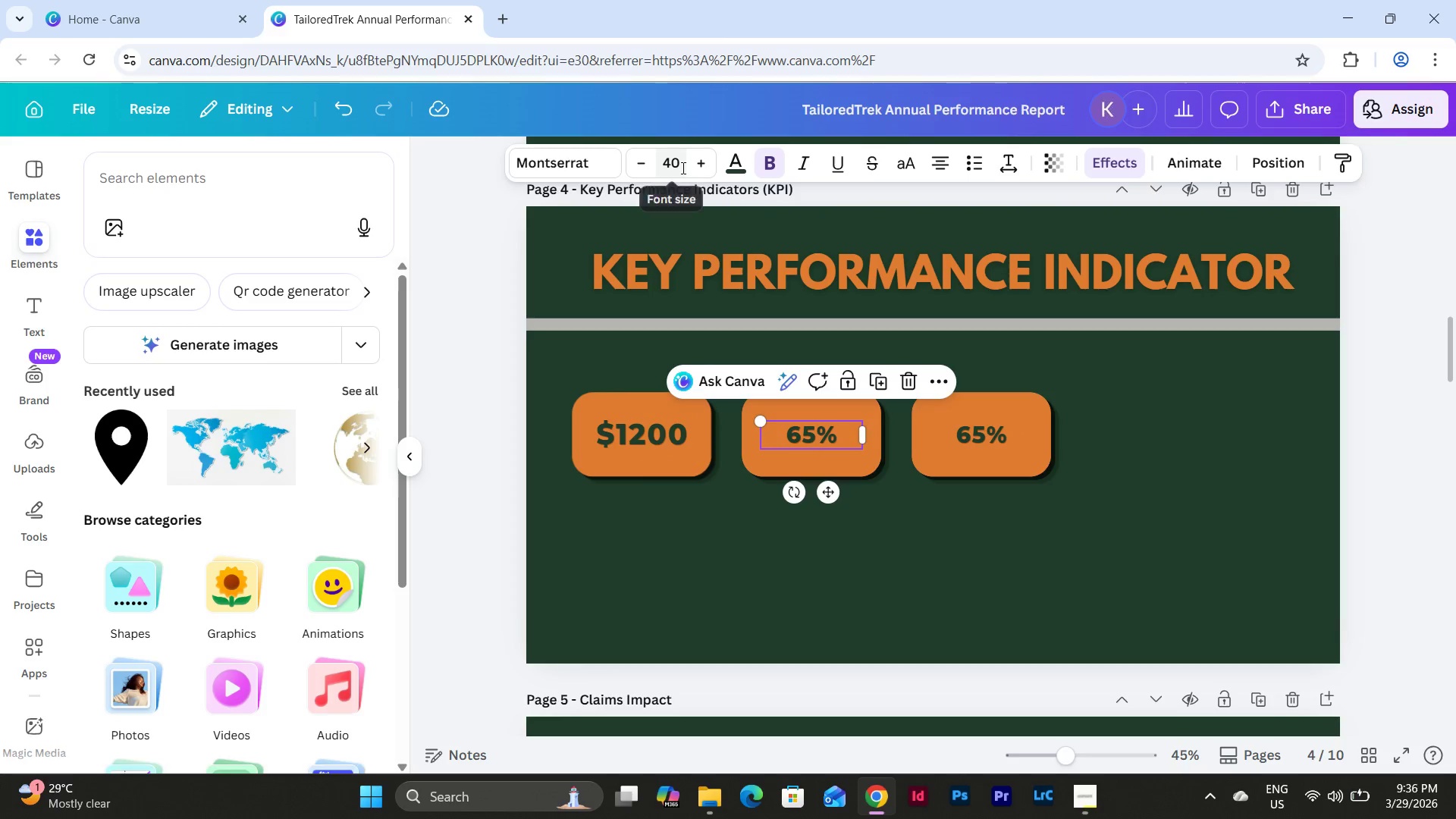 
key(Numpad5)
 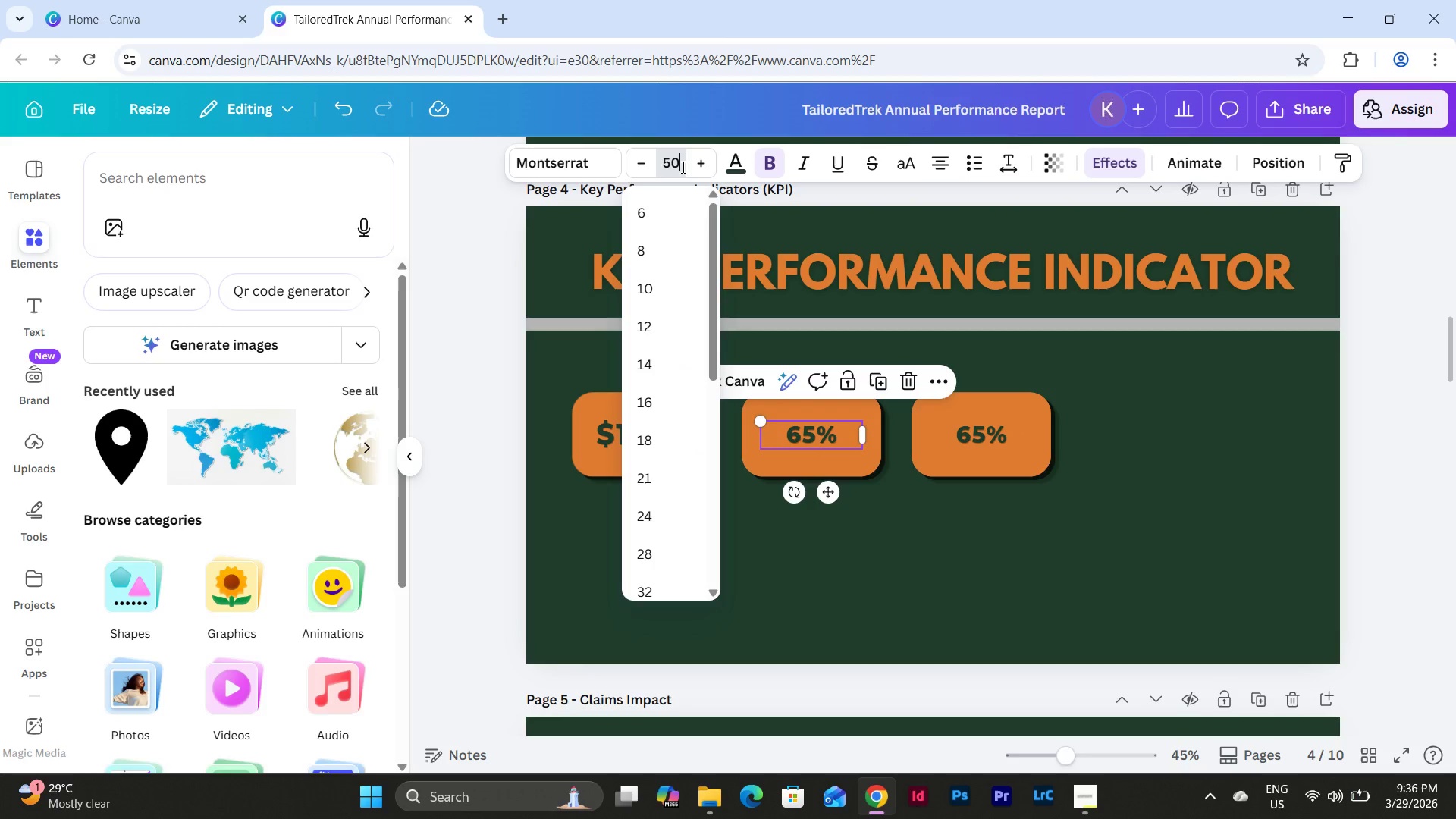 
key(Numpad0)
 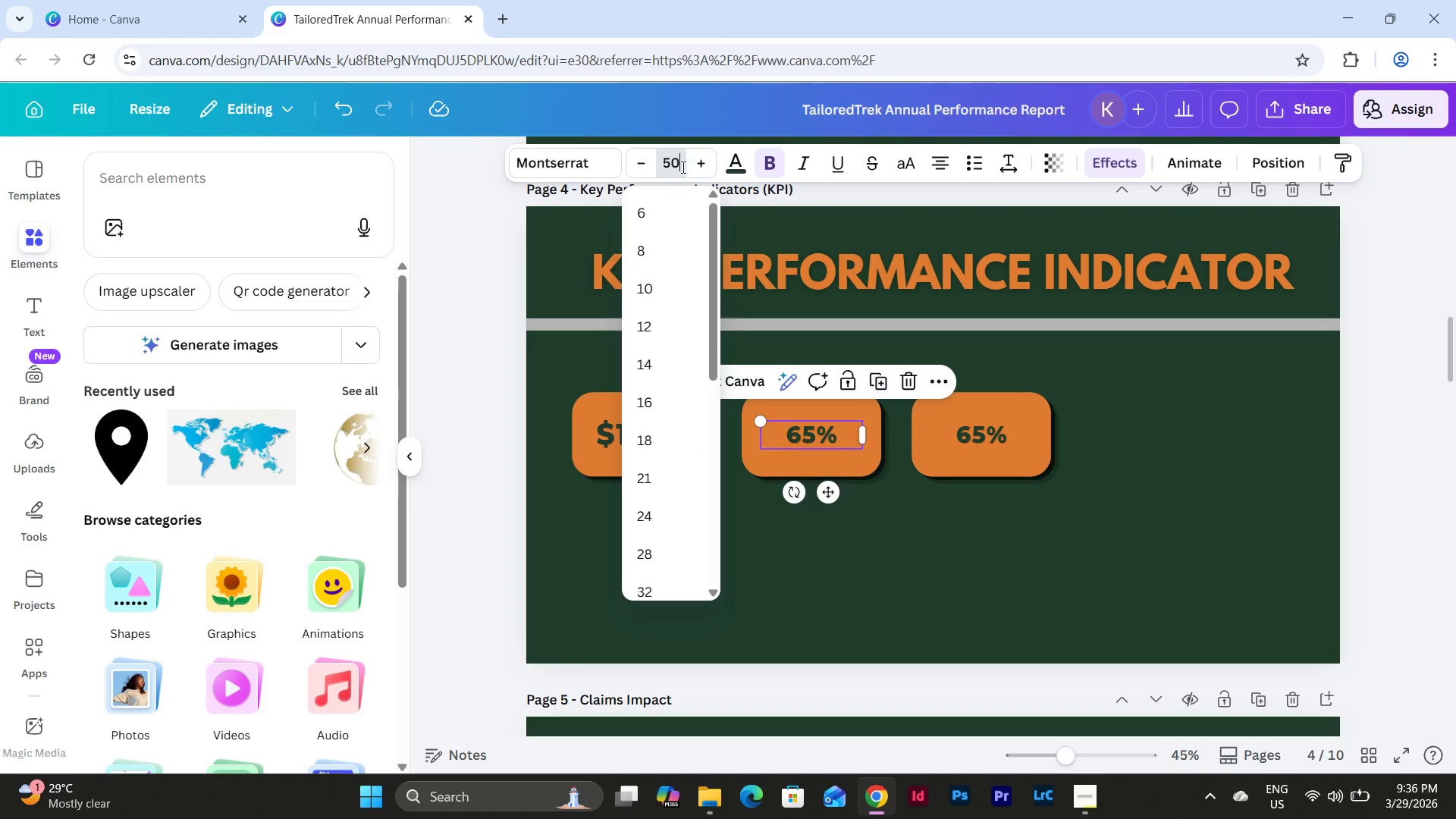 
key(NumpadEnter)
 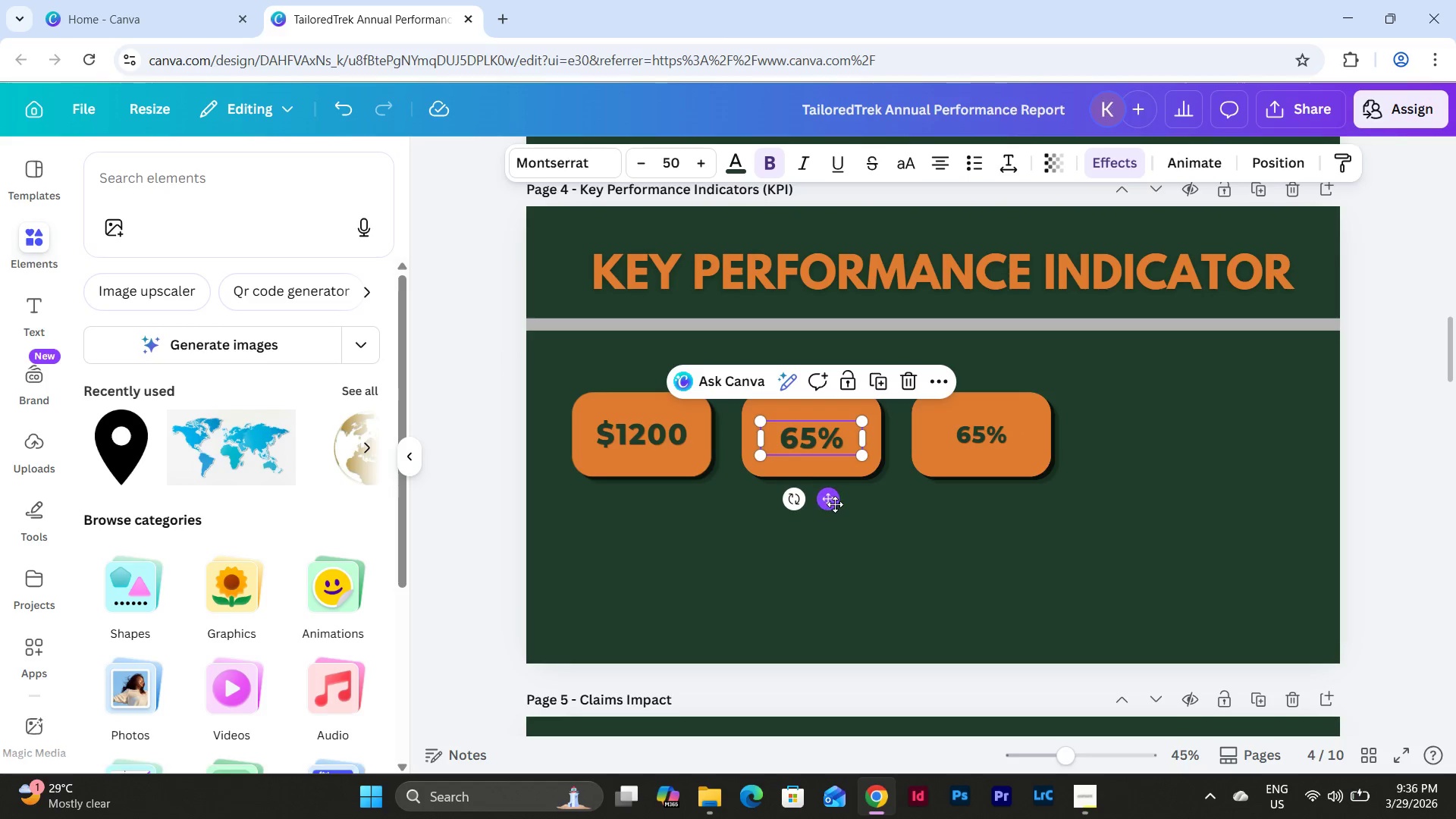 
left_click([626, 422])
 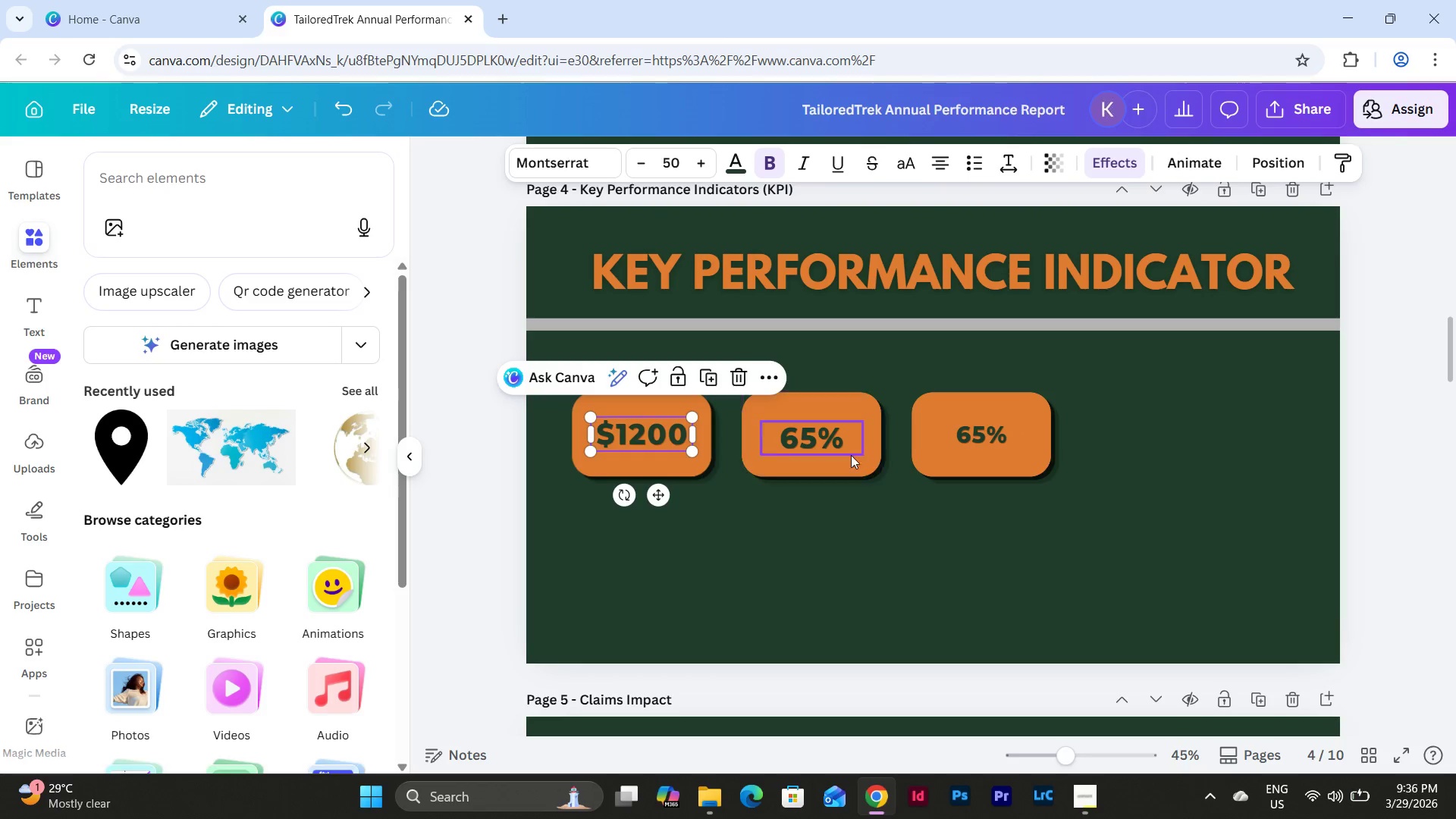 
left_click([834, 440])
 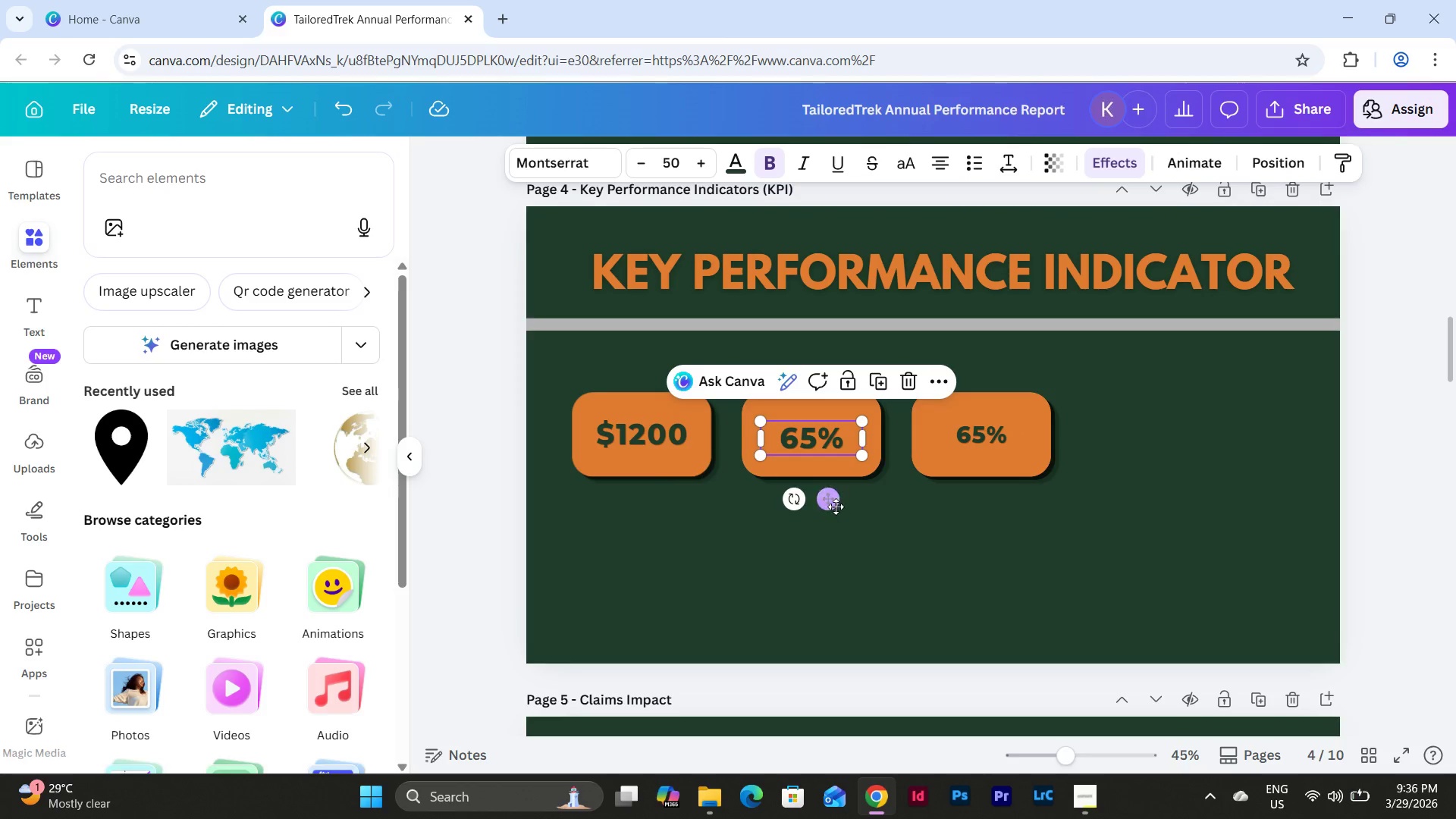 
left_click_drag(start_coordinate=[833, 501], to_coordinate=[833, 497])
 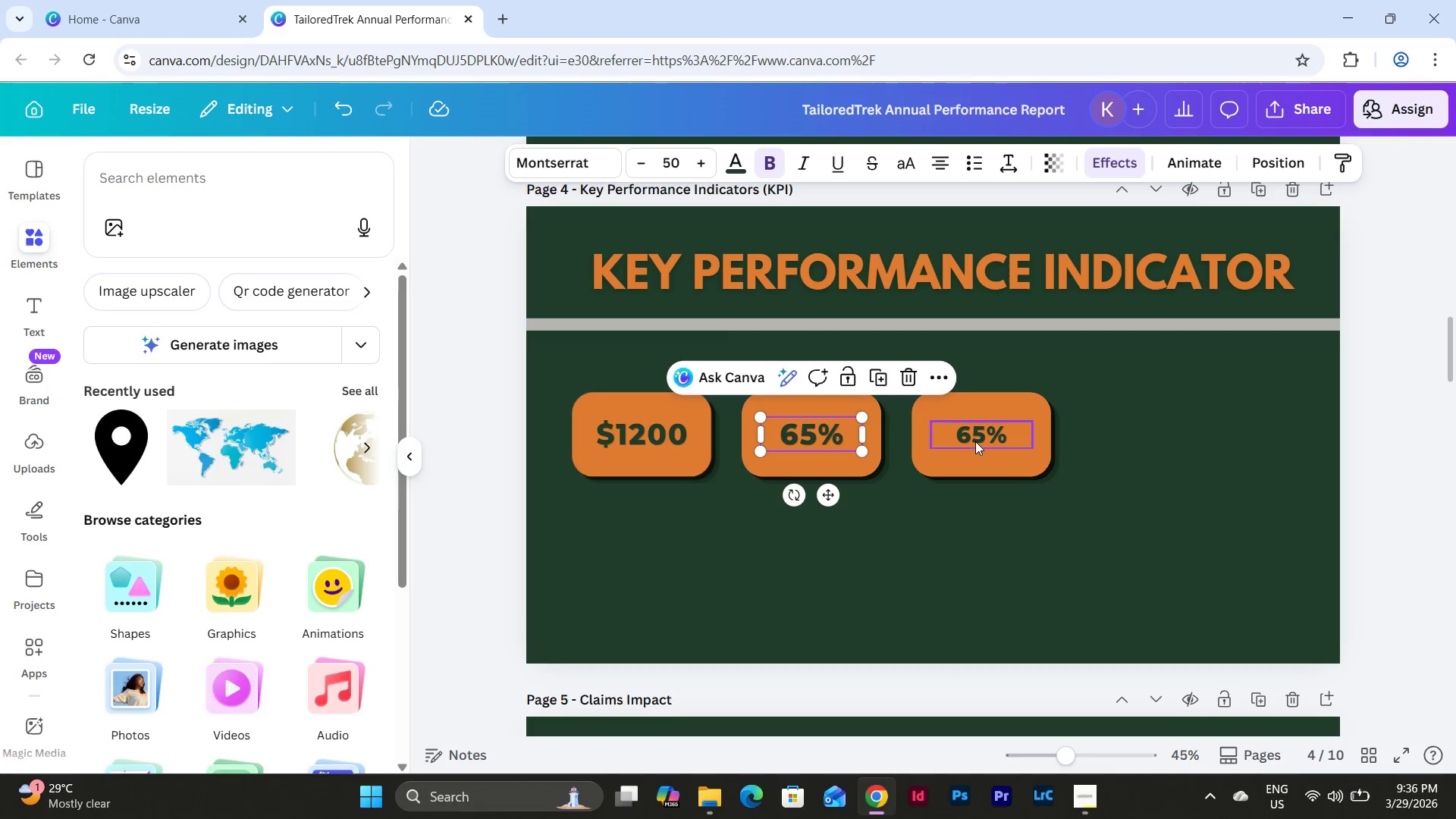 
left_click([977, 440])
 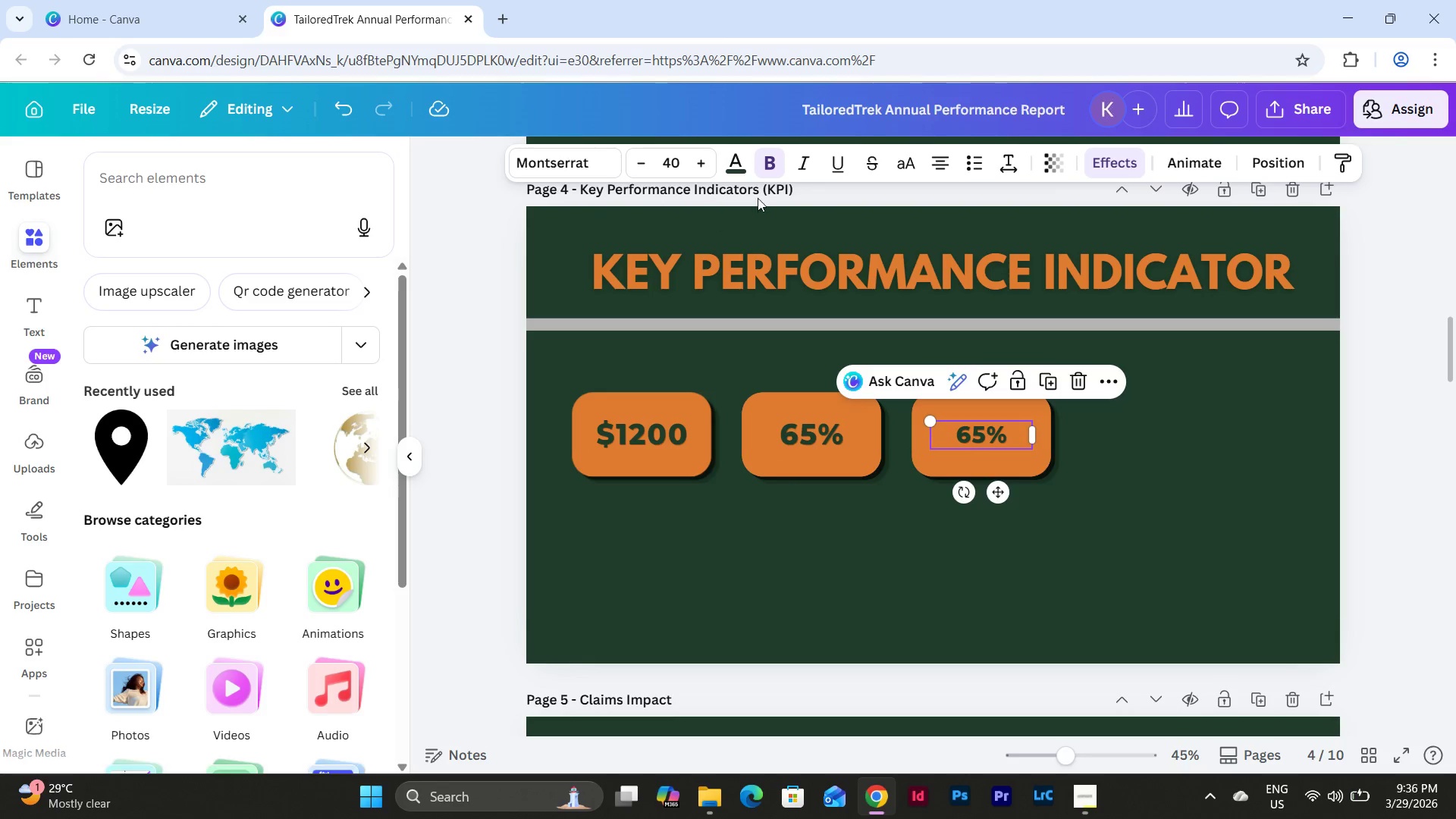 
left_click([682, 165])
 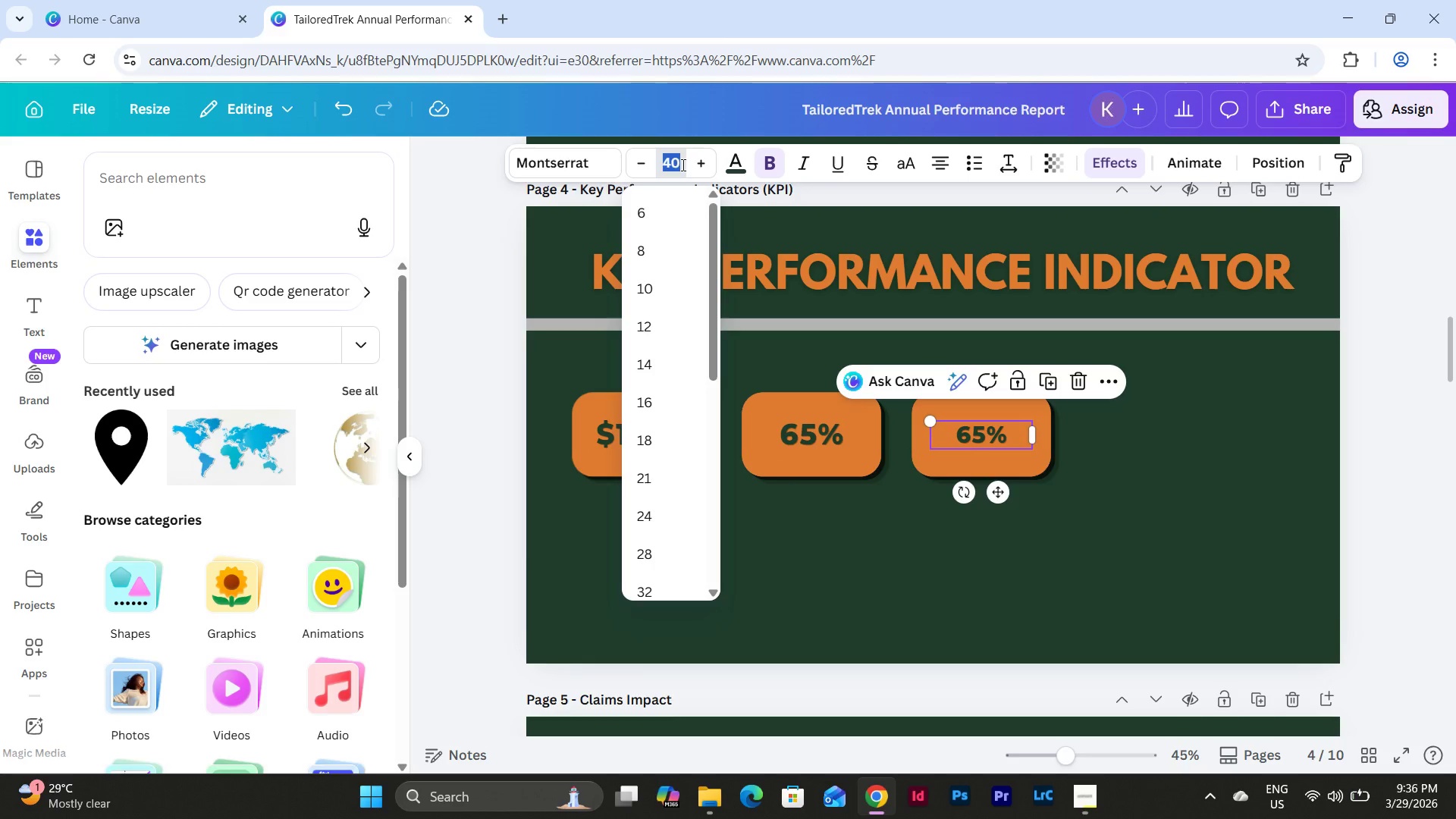 
key(Numpad5)
 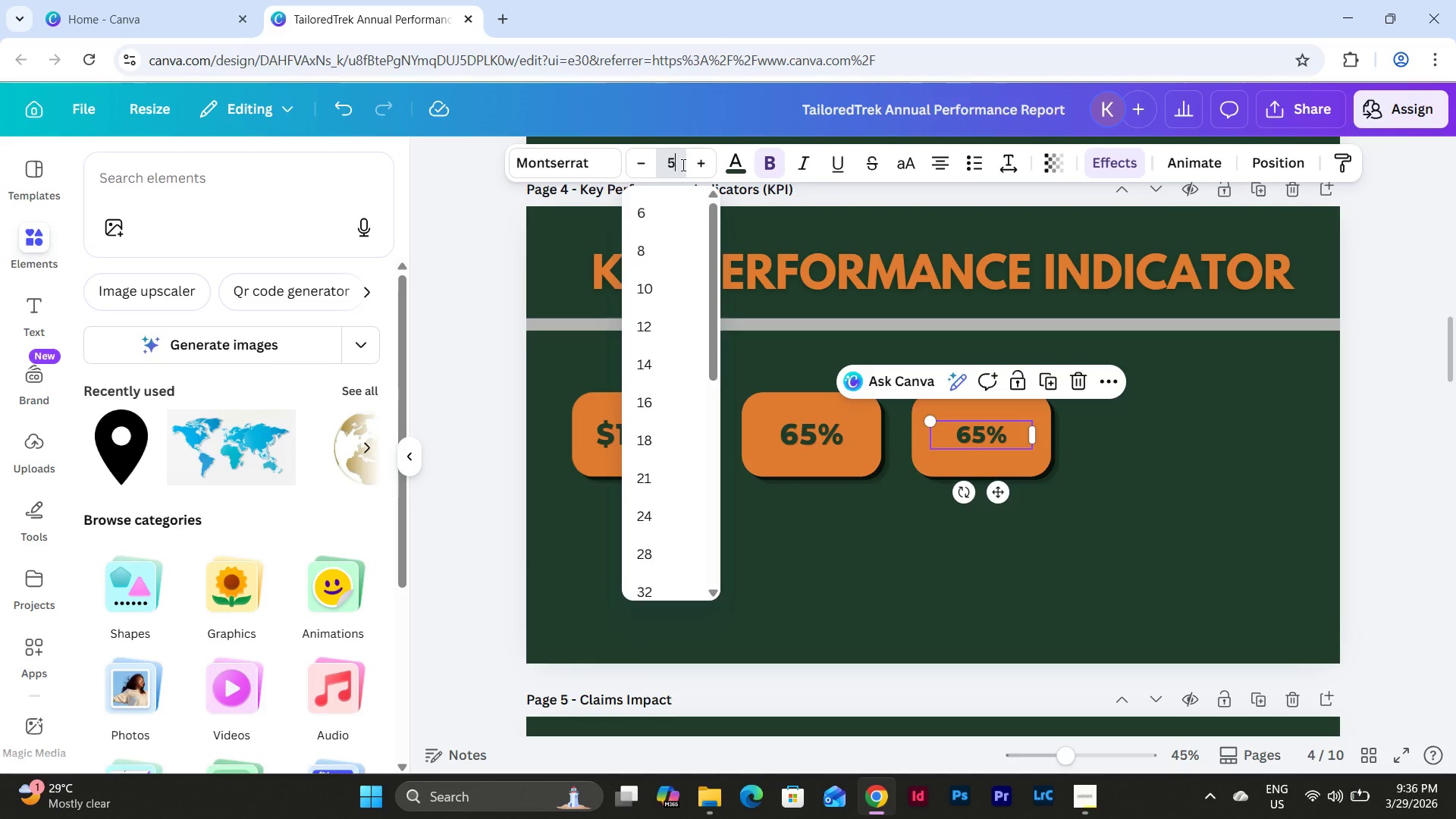 
key(Numpad0)
 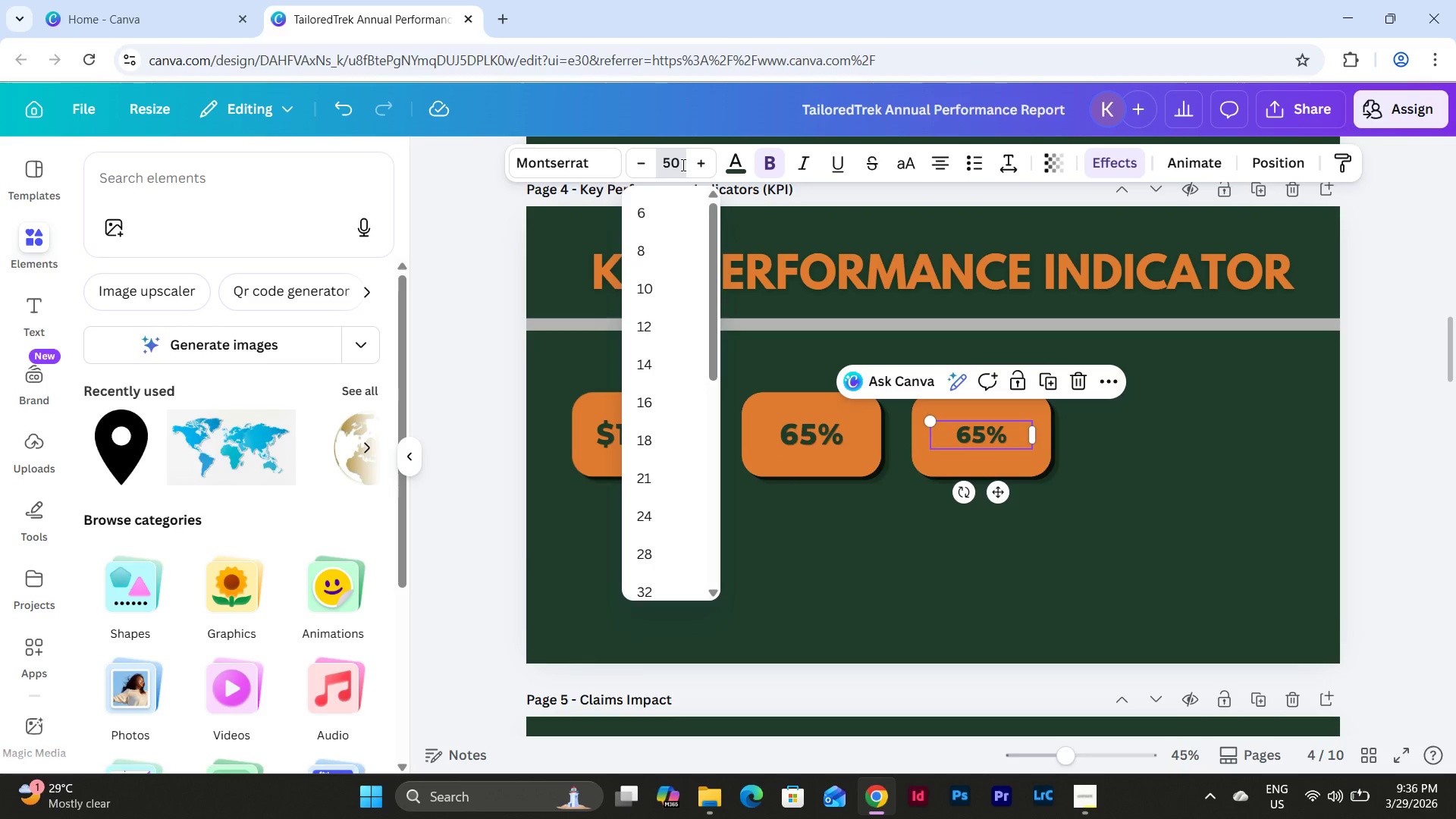 
key(NumpadEnter)
 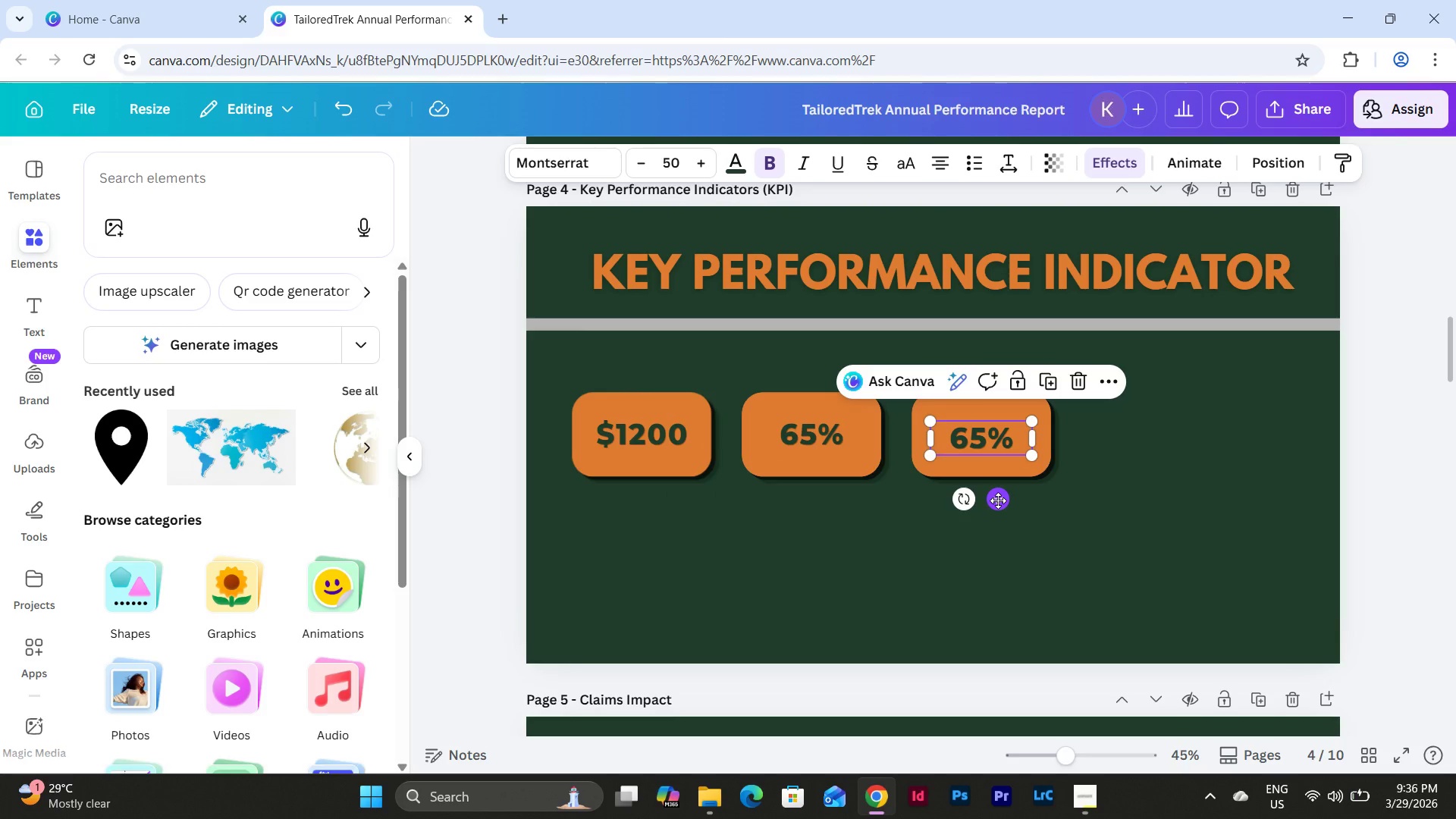 
left_click_drag(start_coordinate=[998, 502], to_coordinate=[998, 497])
 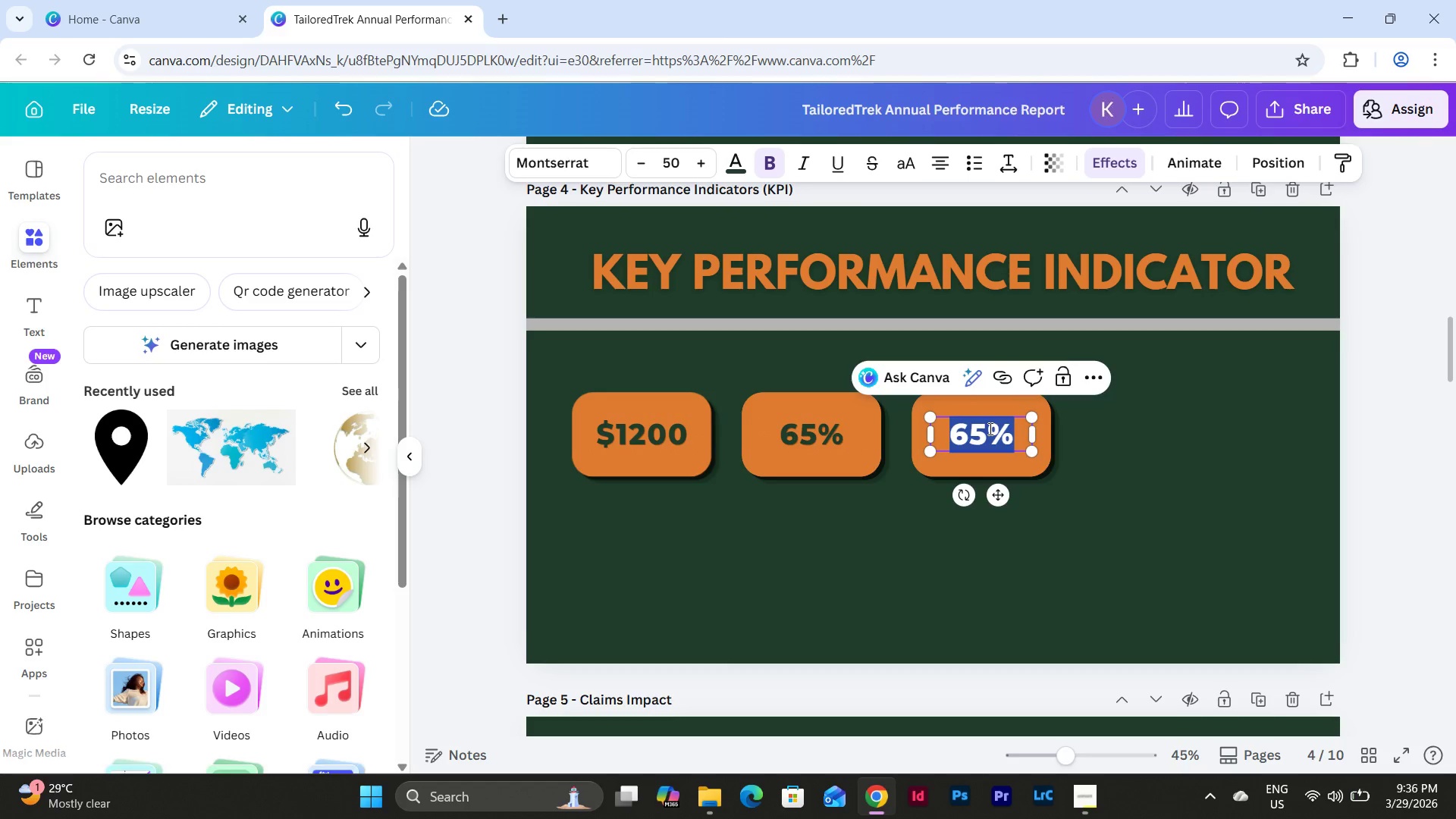 
key(Numpad4)
 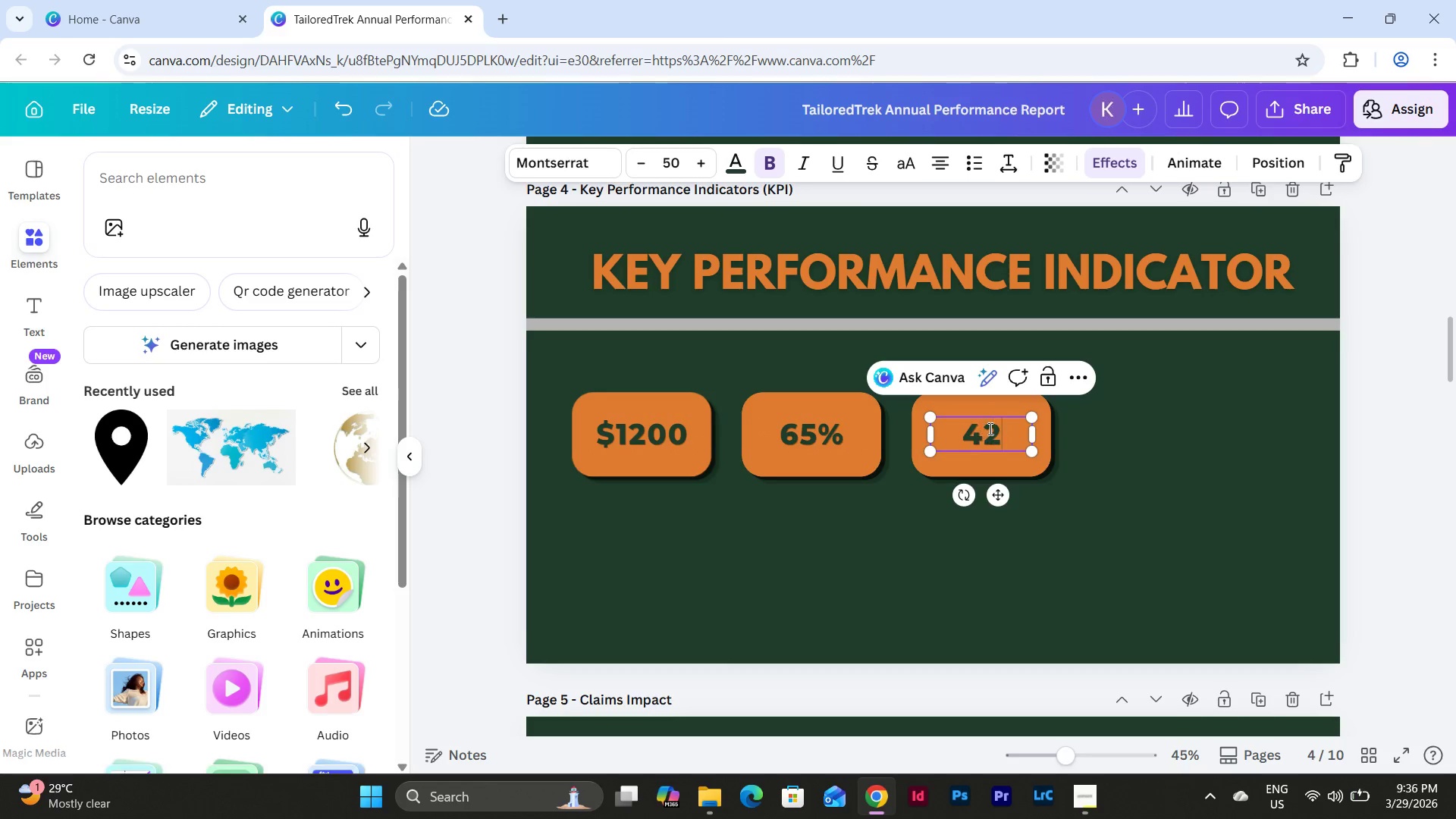 
key(Numpad2)
 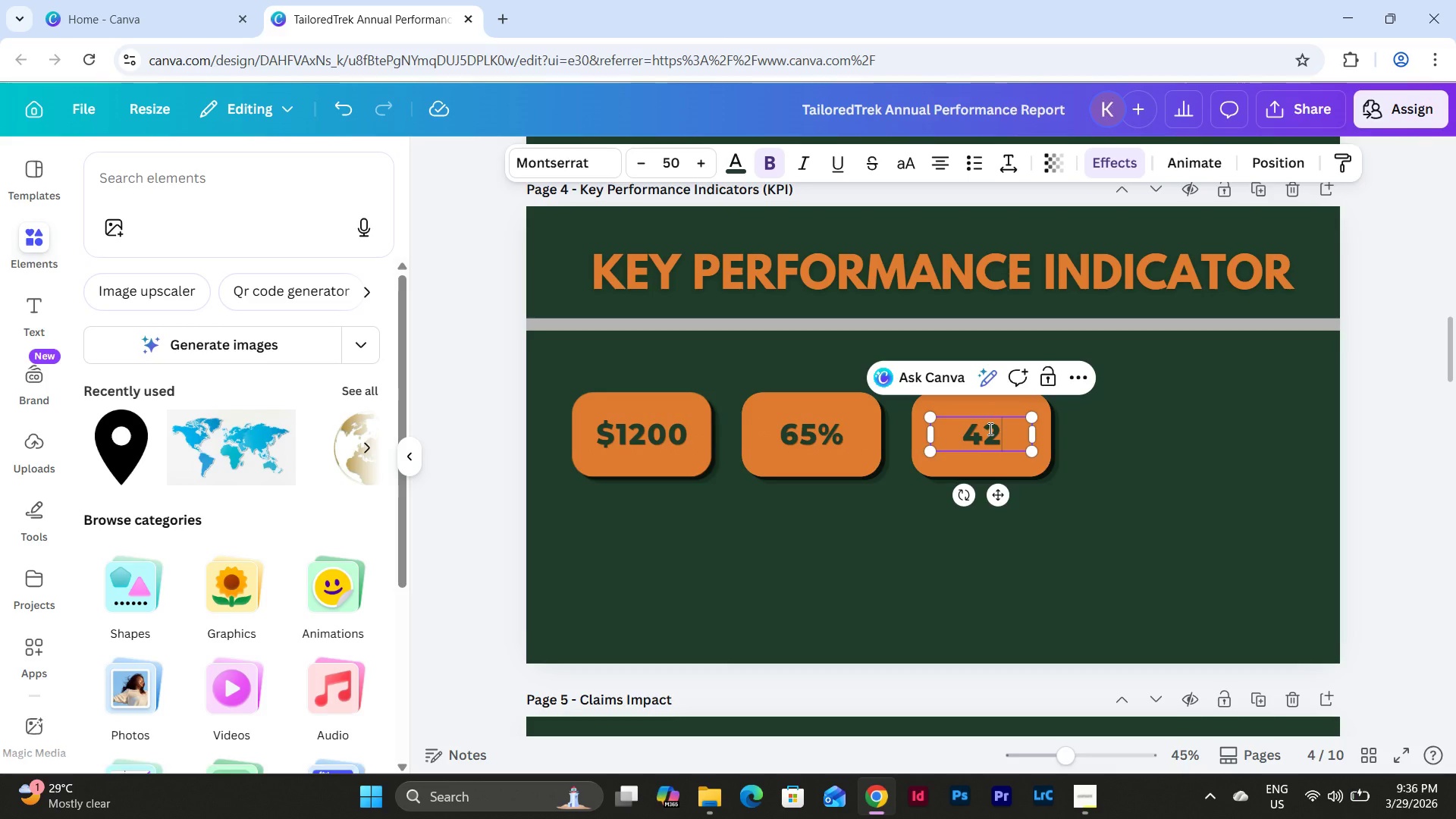 
key(Shift+5)
 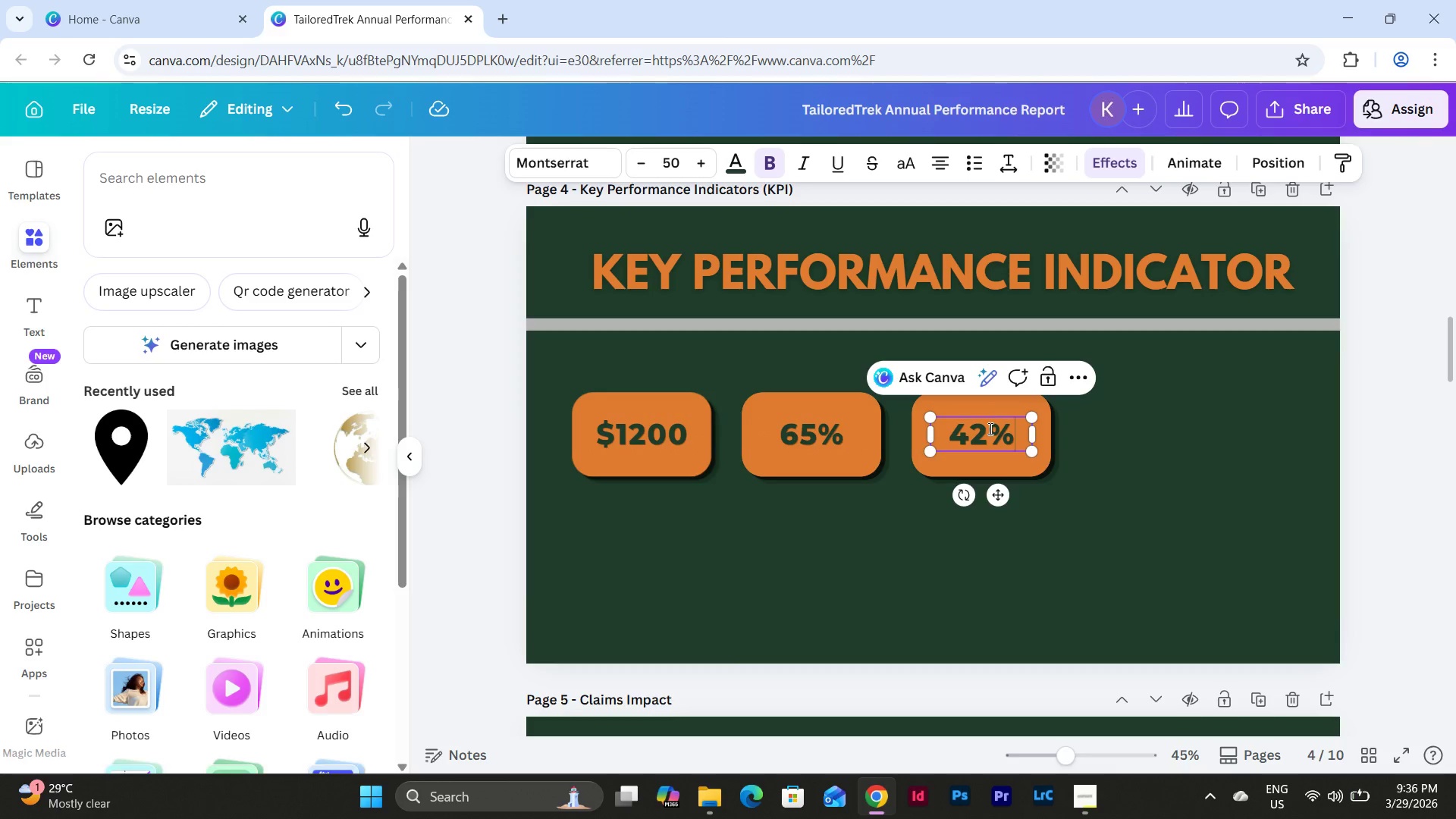 
left_click([1149, 533])
 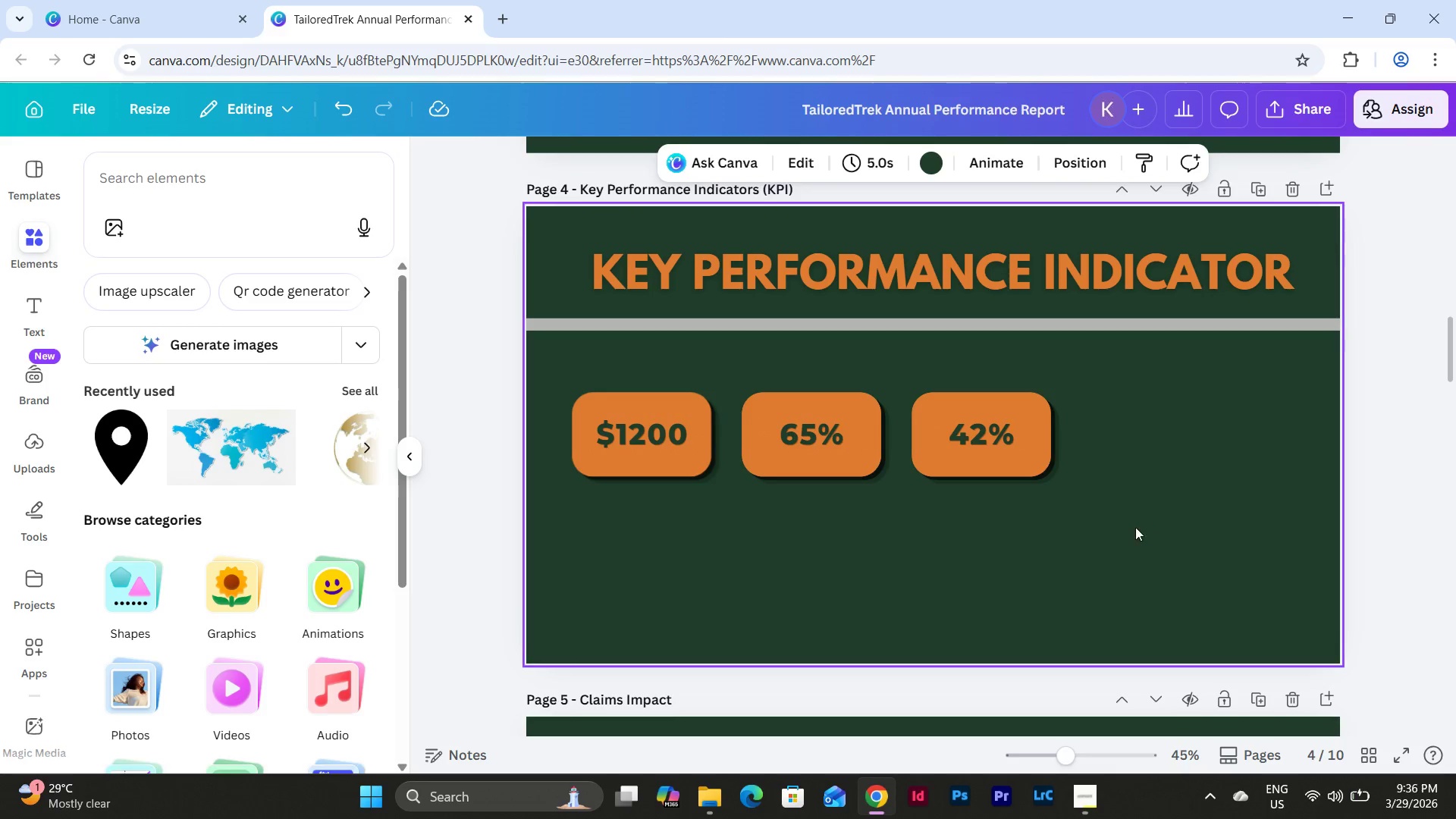 
left_click_drag(start_coordinate=[1128, 524], to_coordinate=[908, 381])
 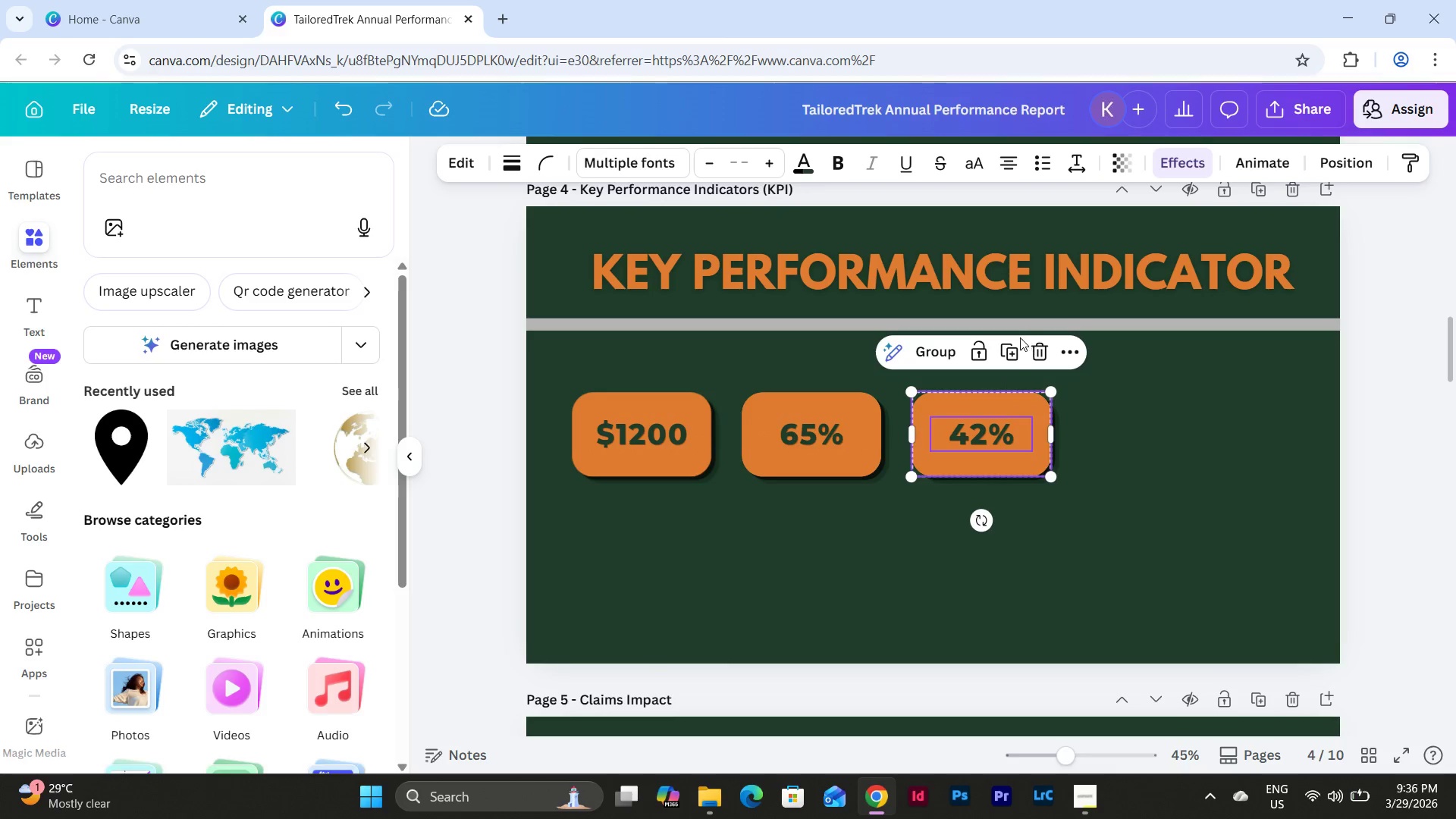 
left_click([1014, 353])
 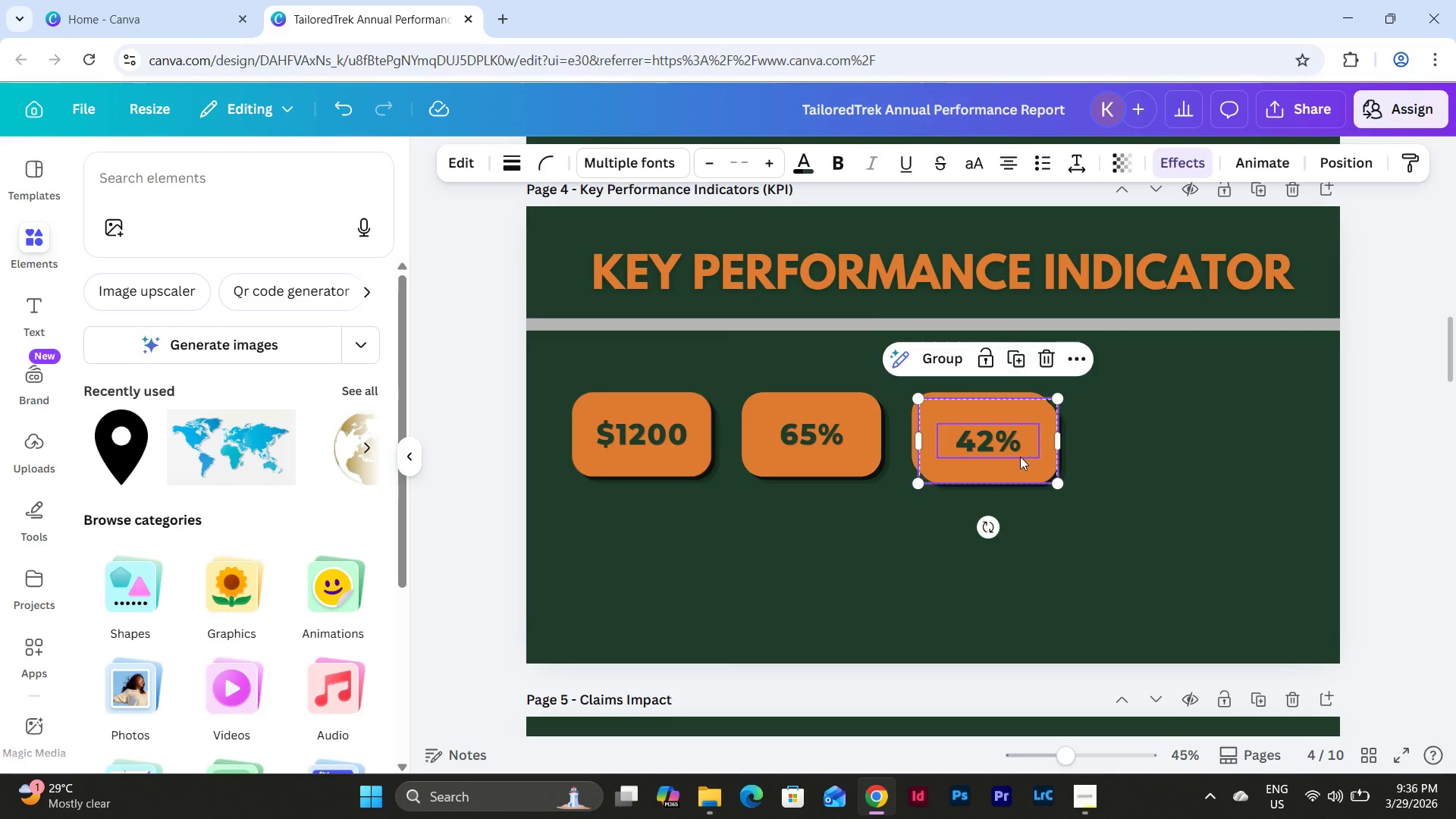 
left_click_drag(start_coordinate=[991, 442], to_coordinate=[1150, 435])
 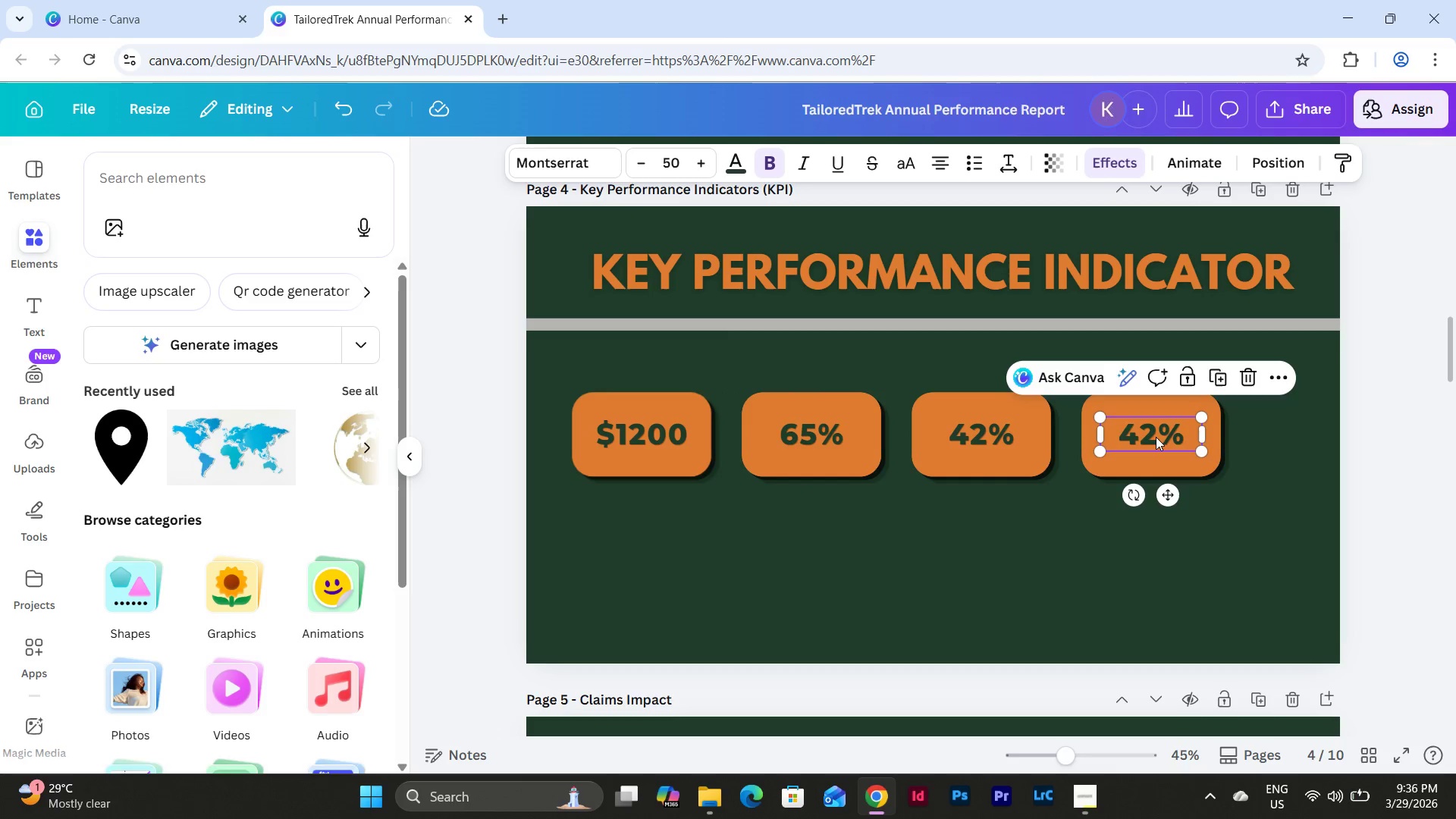 
double_click([1156, 437])
 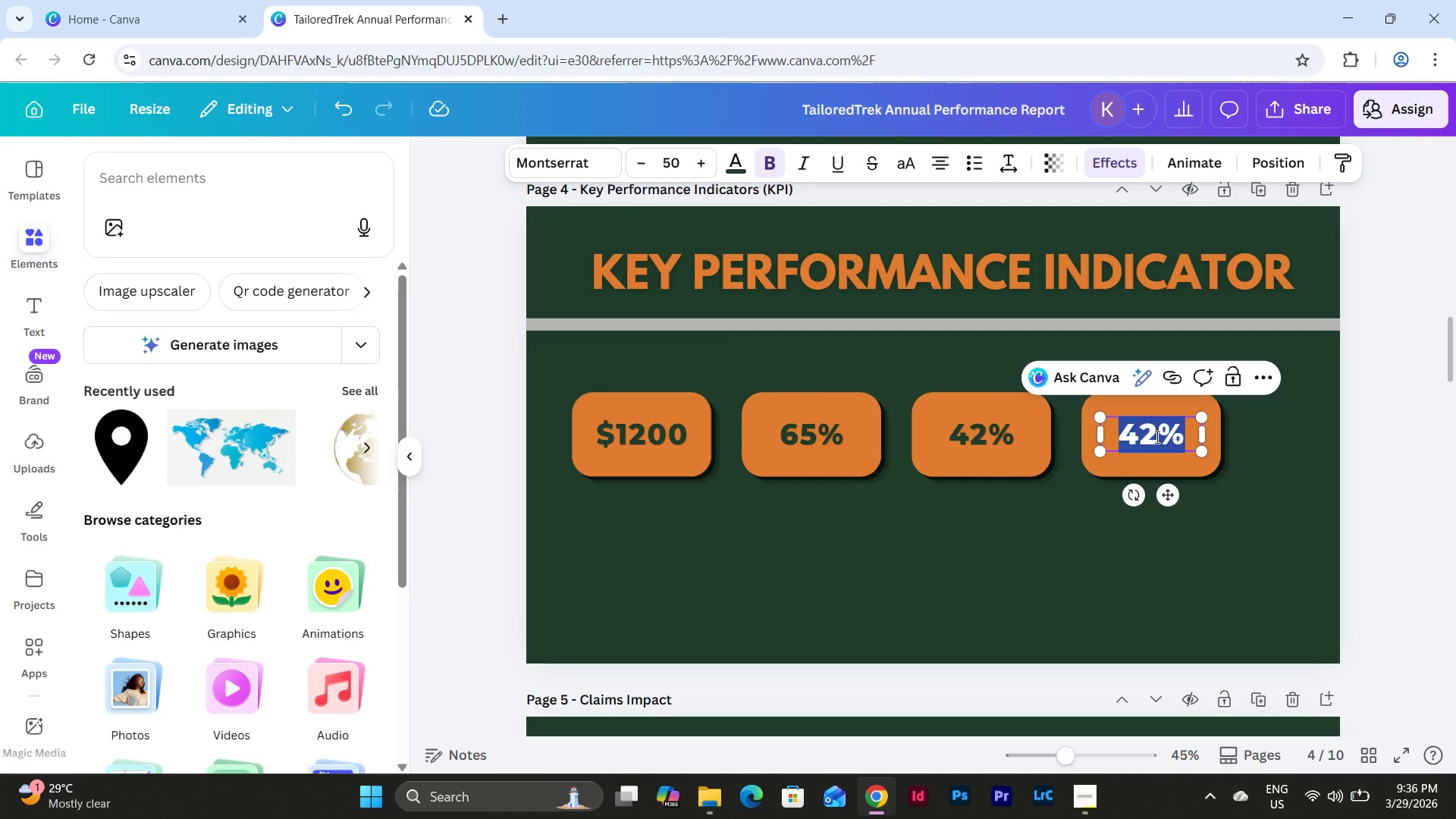 
type(4.2 da)
key(Backspace)
key(Backspace)
key(Backspace)
 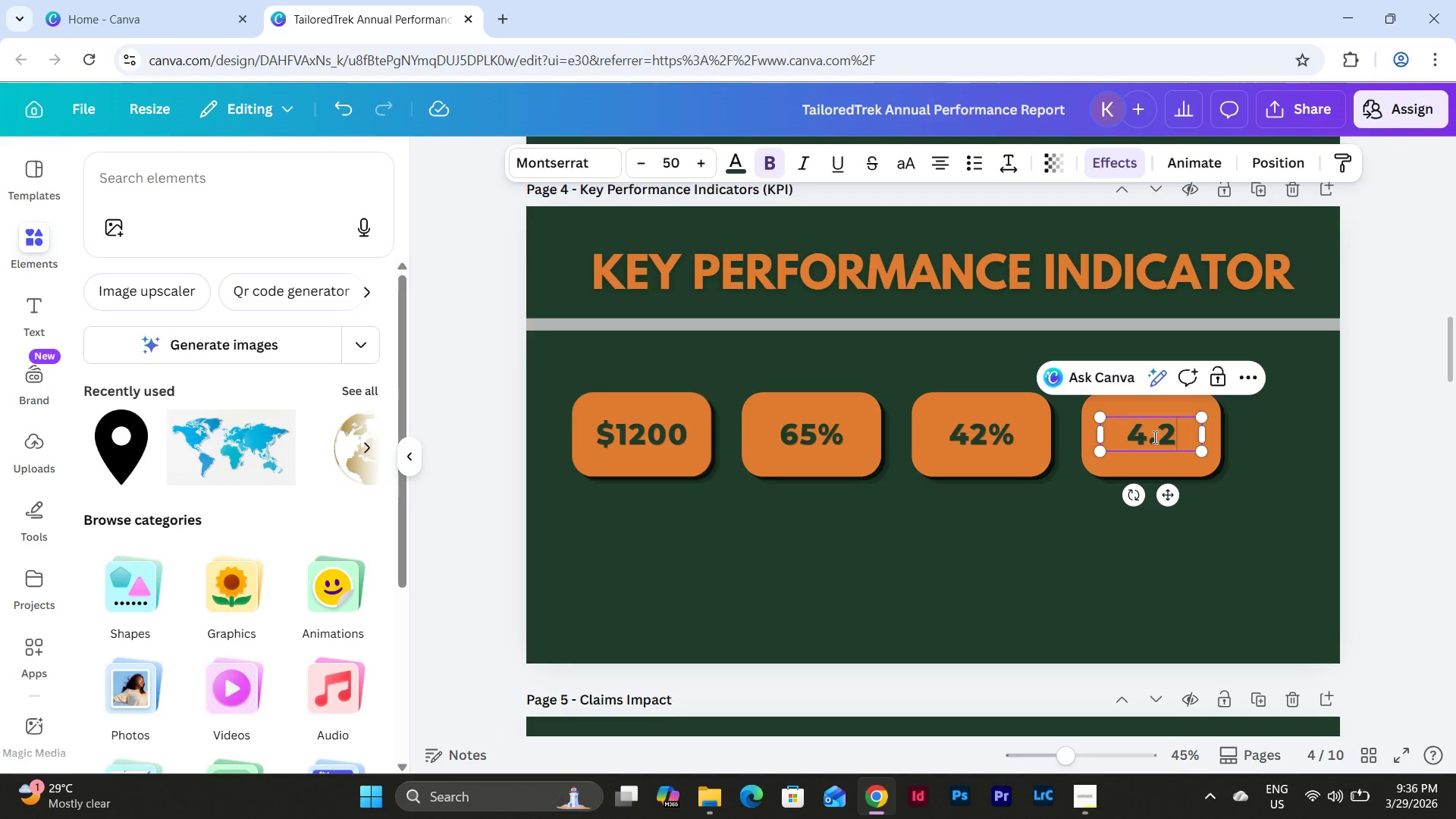 
left_click([1218, 538])
 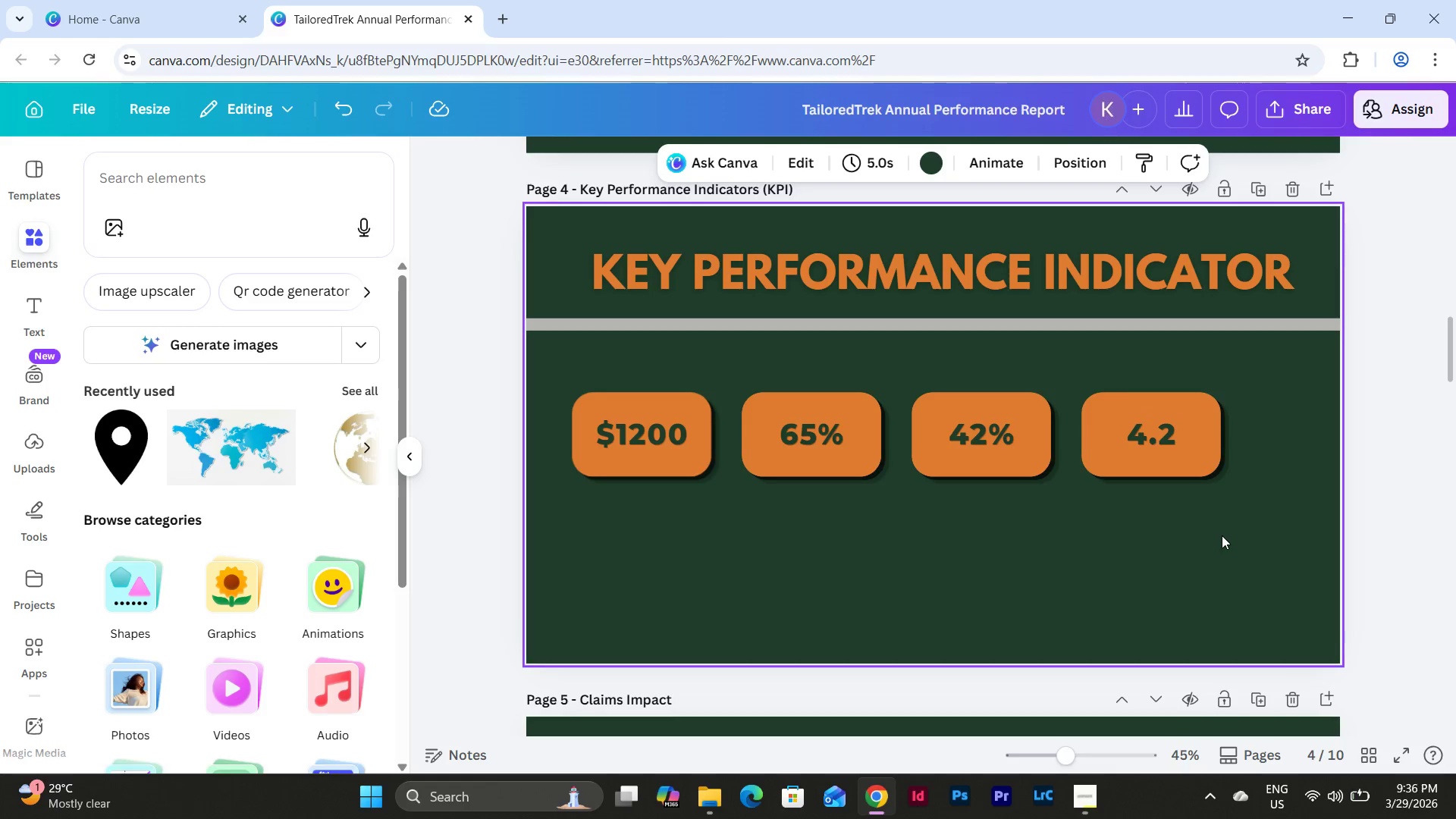 
left_click_drag(start_coordinate=[1223, 535], to_coordinate=[597, 397])
 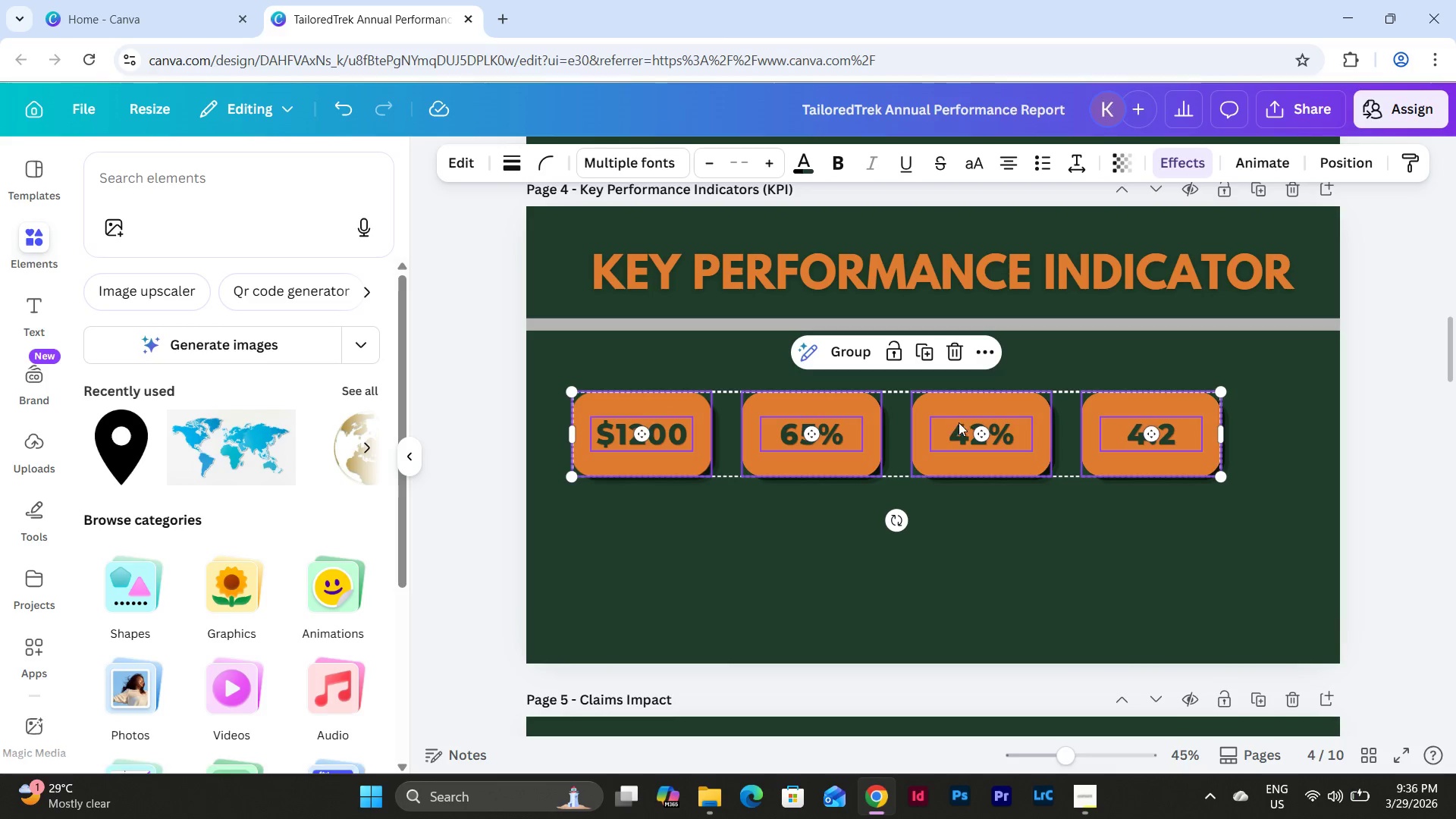 
left_click_drag(start_coordinate=[946, 431], to_coordinate=[979, 435])
 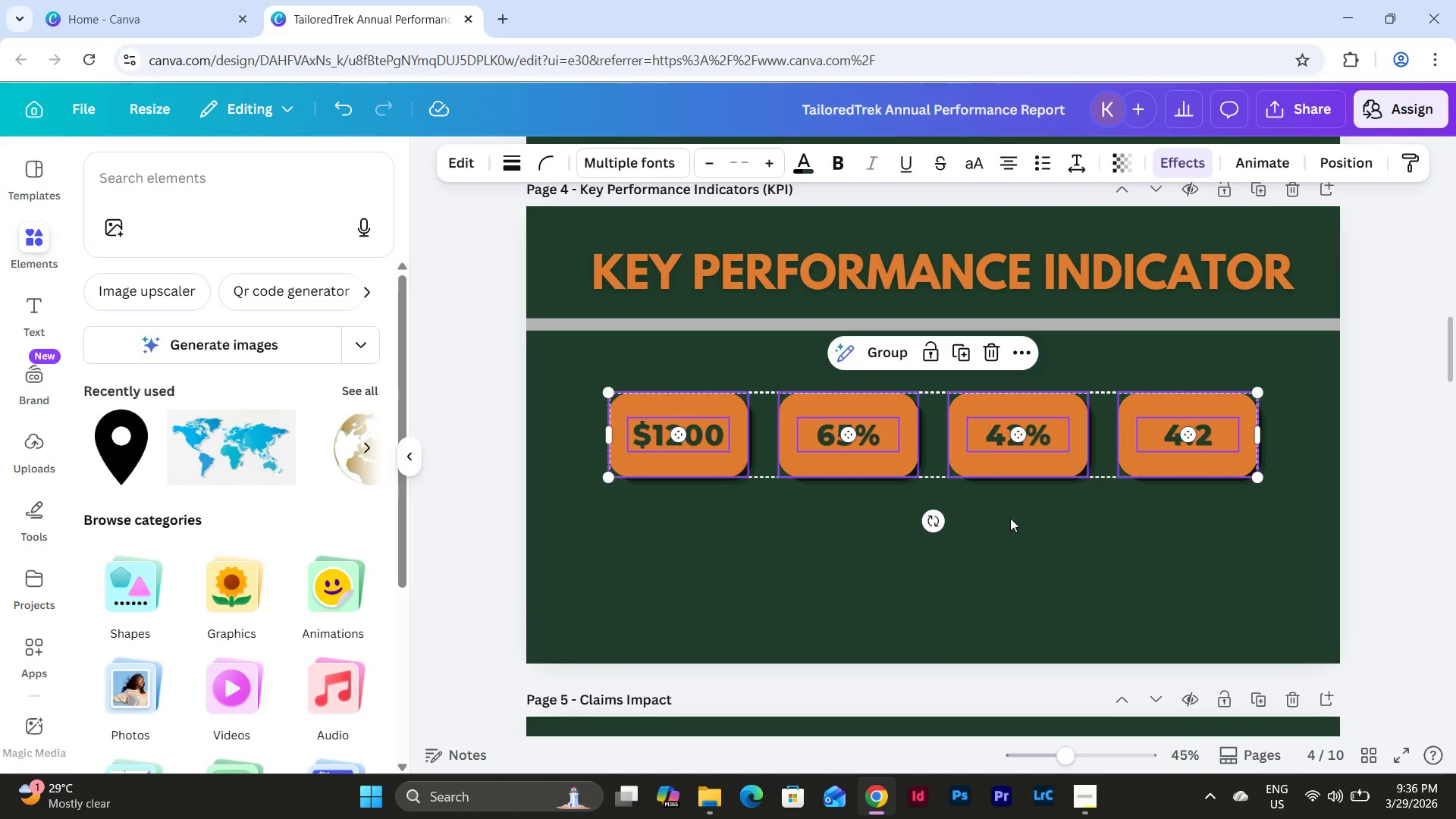 
left_click([1013, 525])
 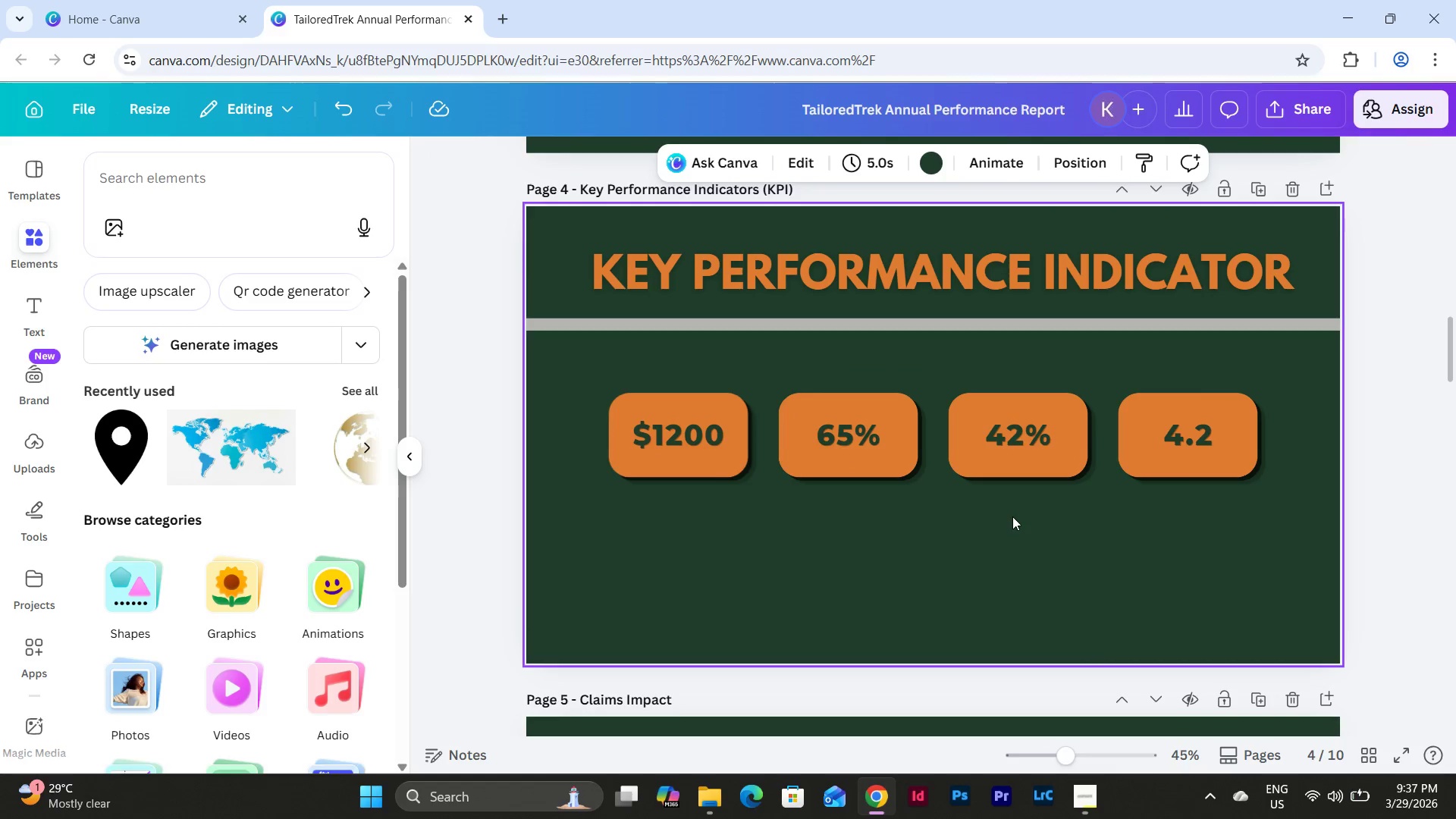 
scroll: coordinate [1012, 500], scroll_direction: up, amount: 5.0
 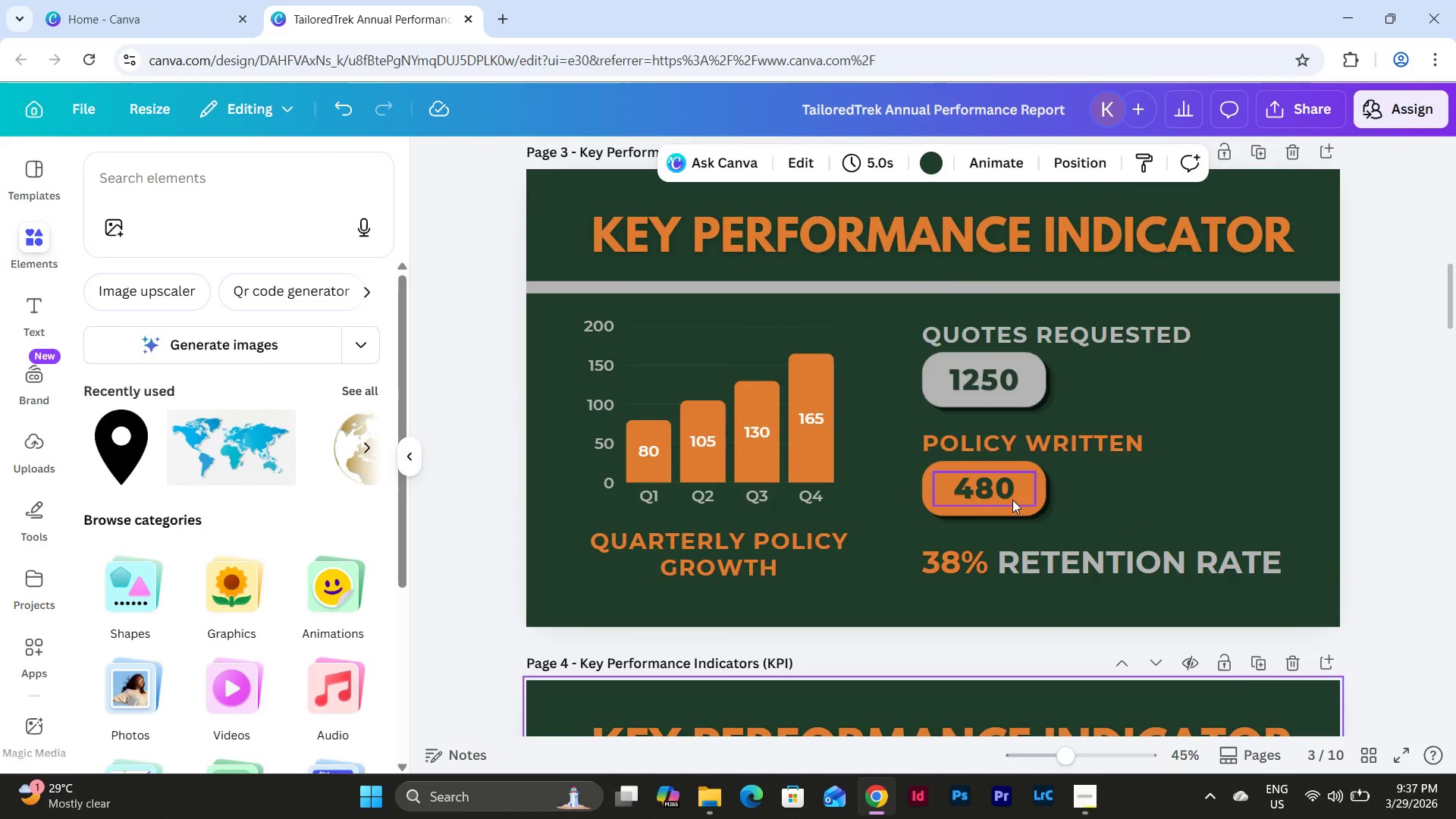 
scroll: coordinate [918, 499], scroll_direction: down, amount: 11.0
 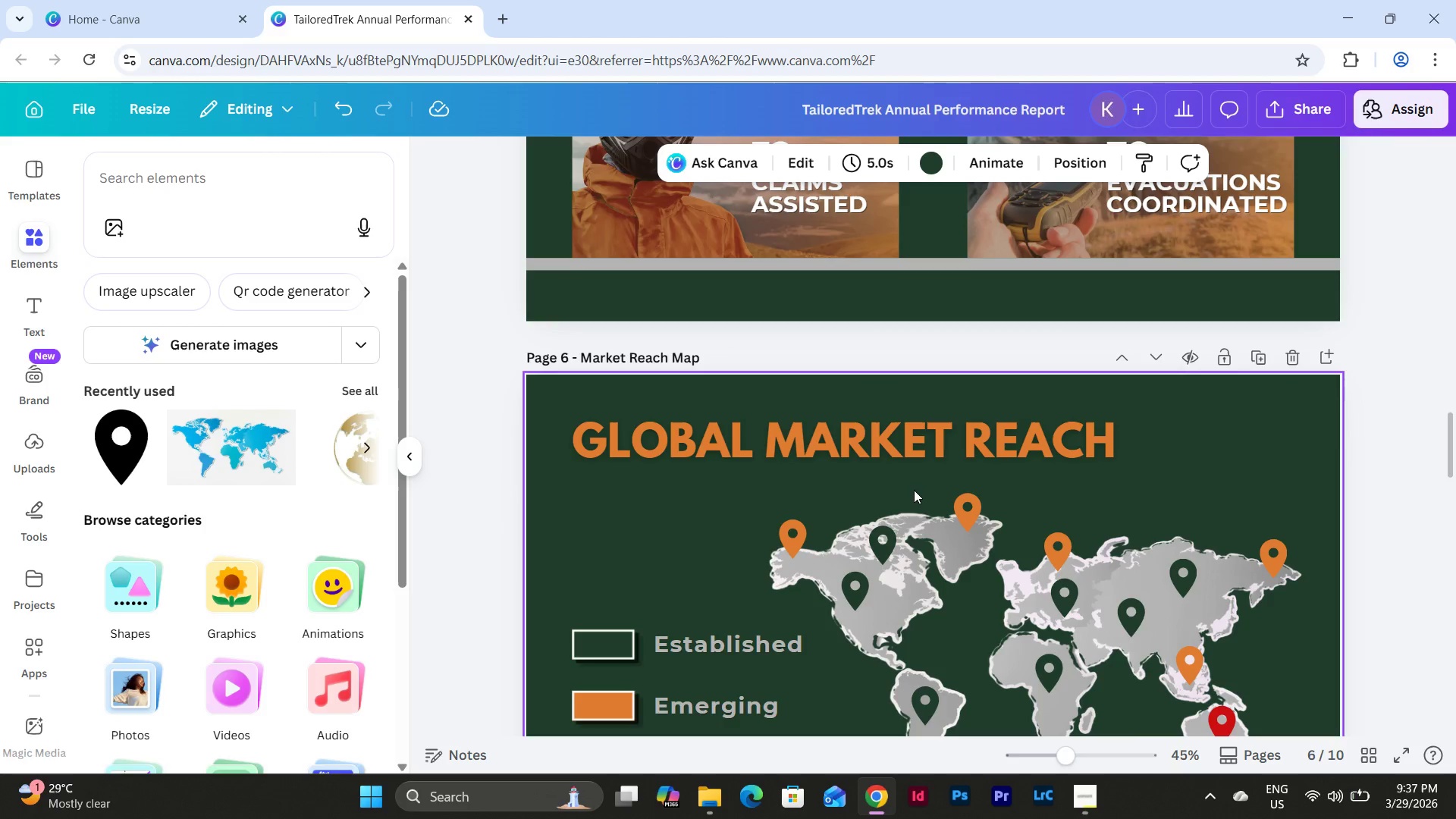 
scroll: coordinate [914, 489], scroll_direction: up, amount: 10.0
 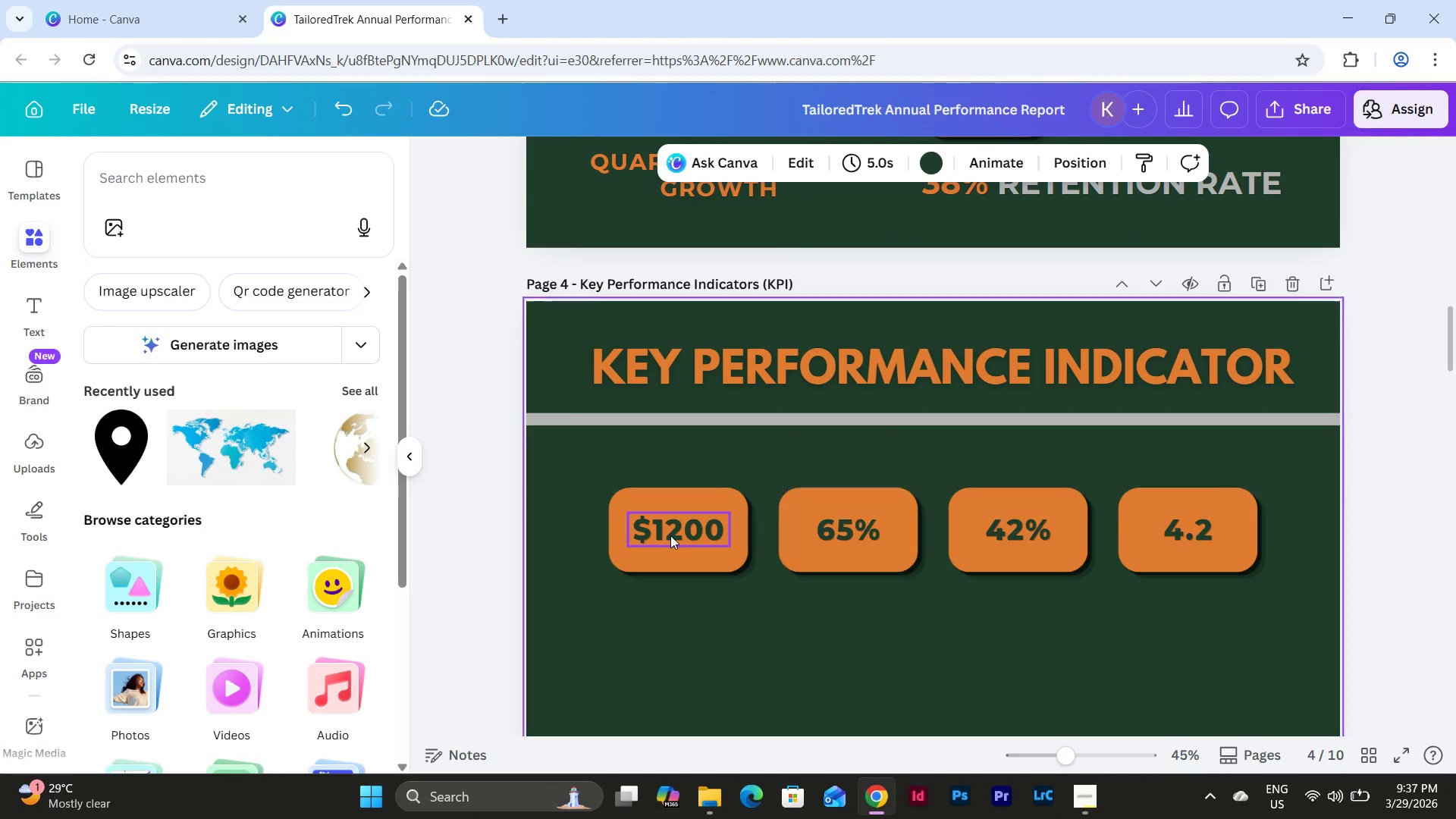 
left_click([669, 533])
 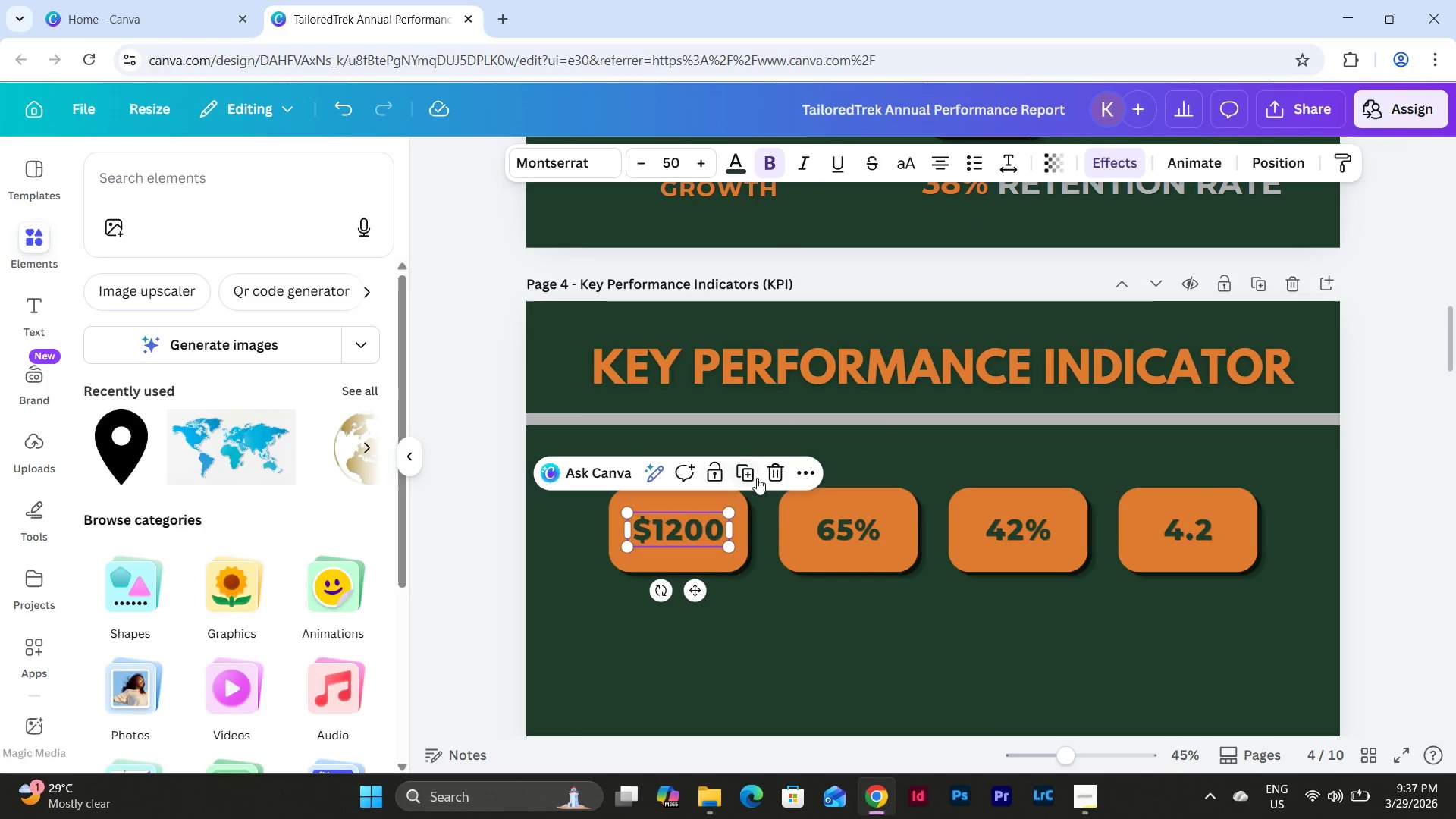 
left_click([743, 475])
 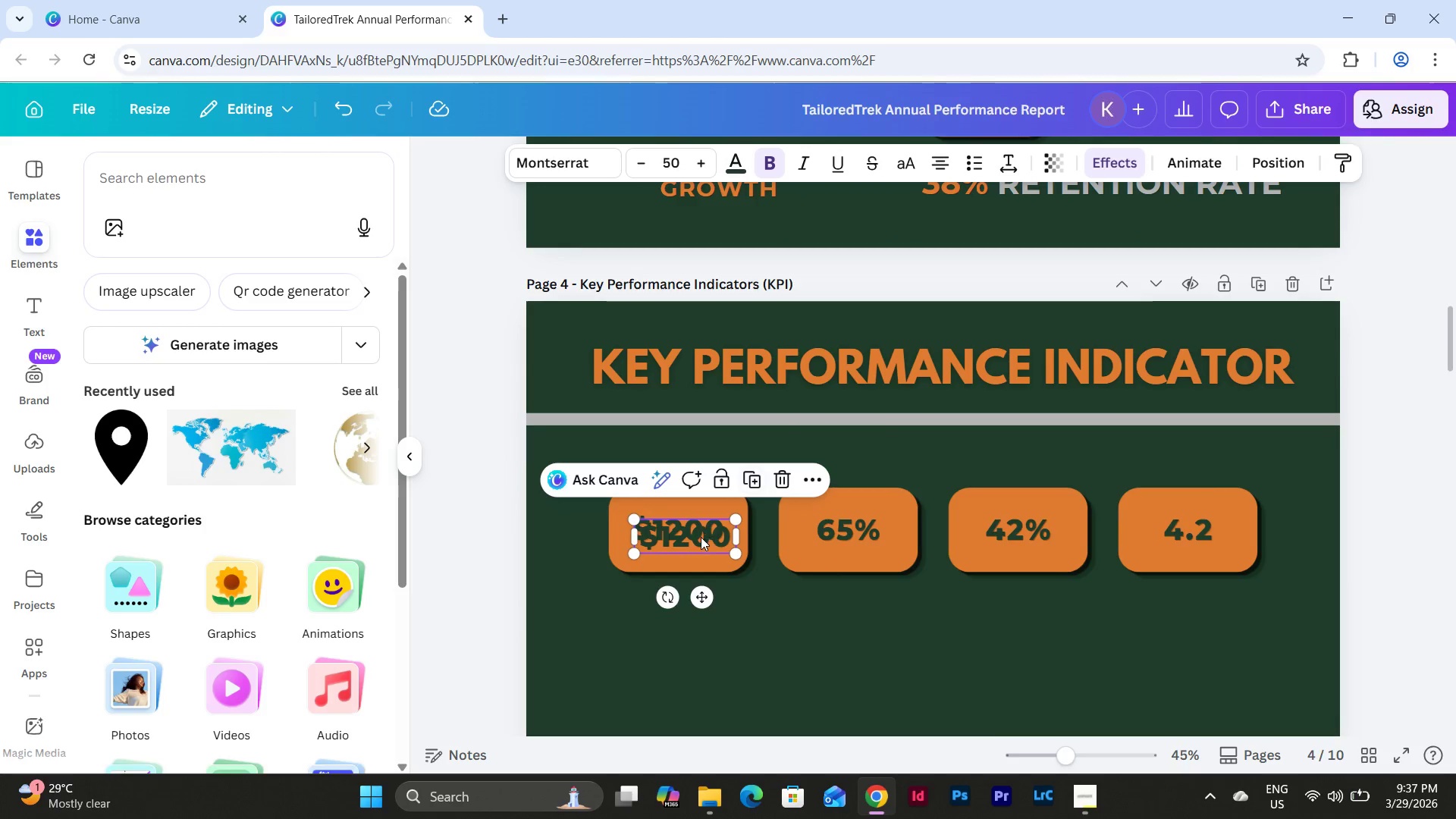 
left_click_drag(start_coordinate=[699, 537], to_coordinate=[695, 460])
 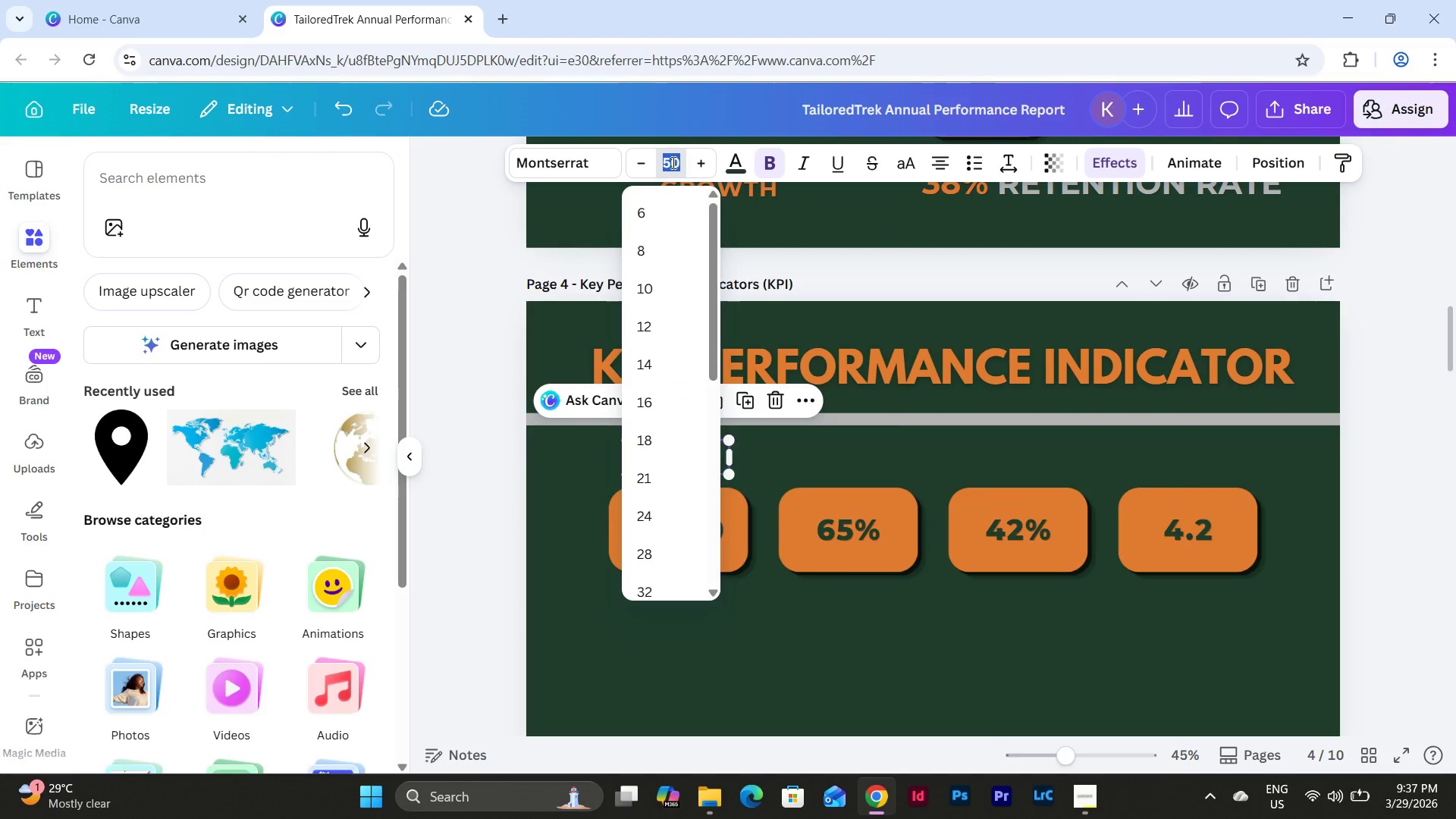 
key(Numpad4)
 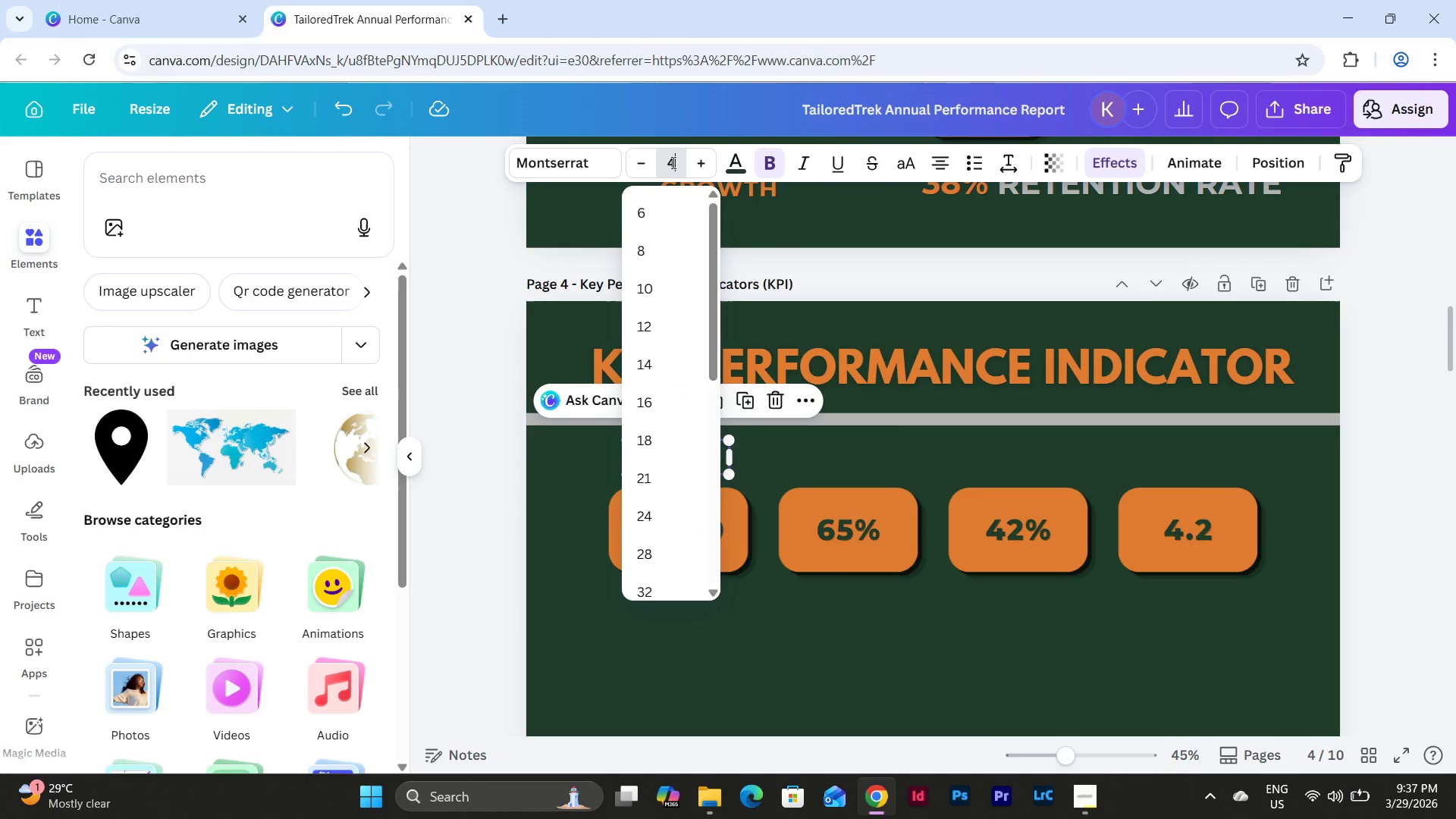 
key(Numpad0)
 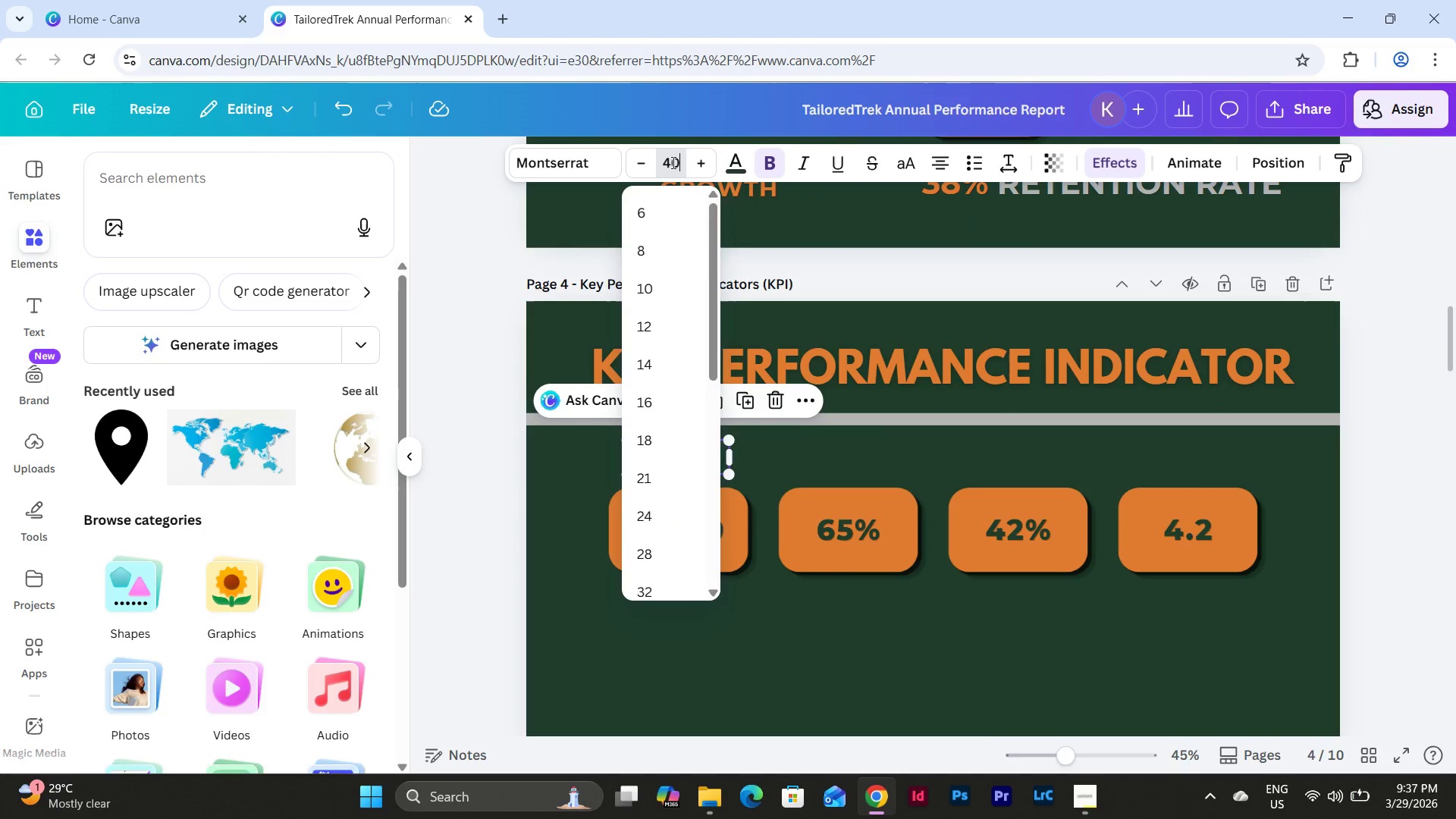 
key(NumpadEnter)
 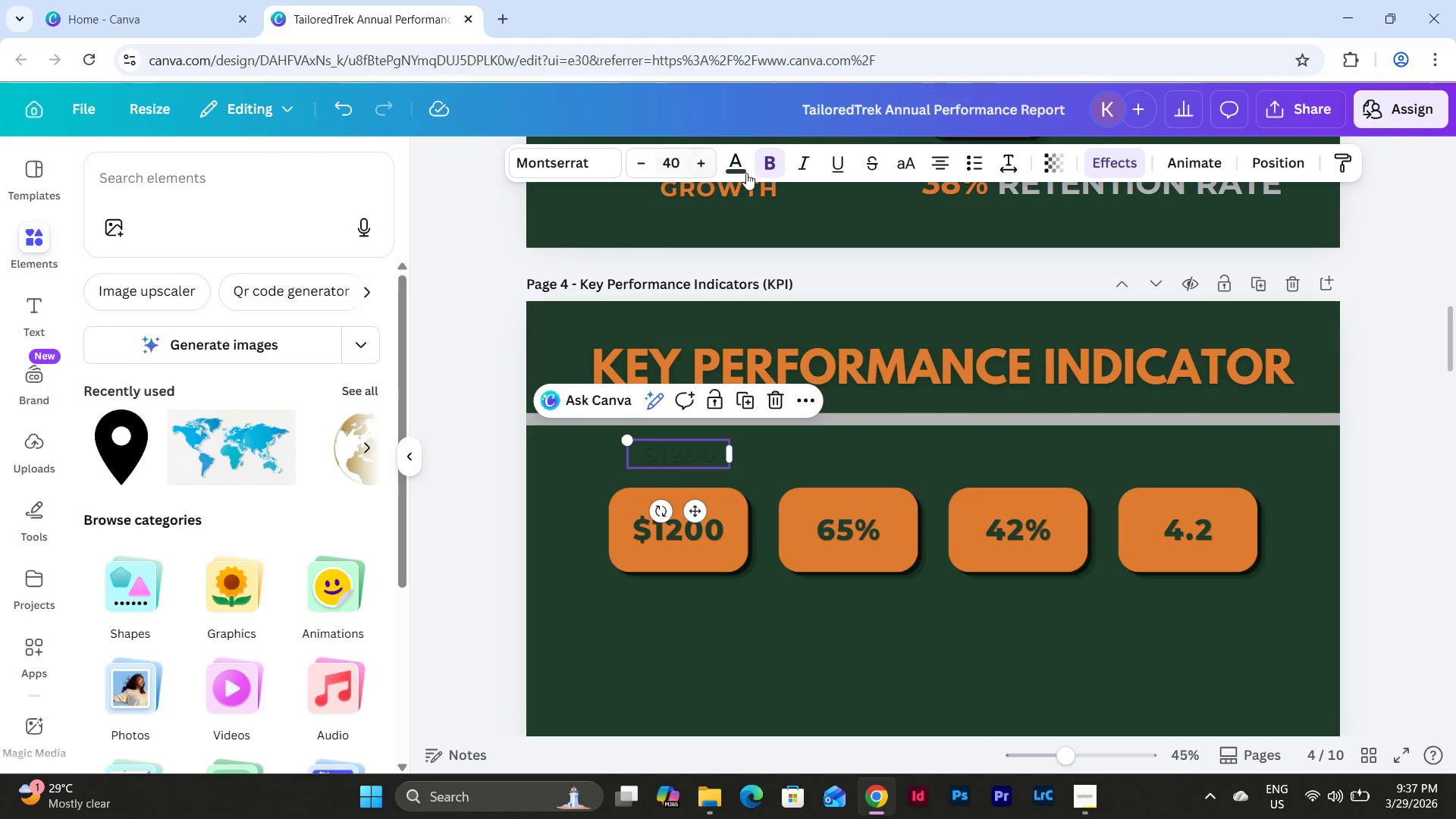 
left_click([734, 167])
 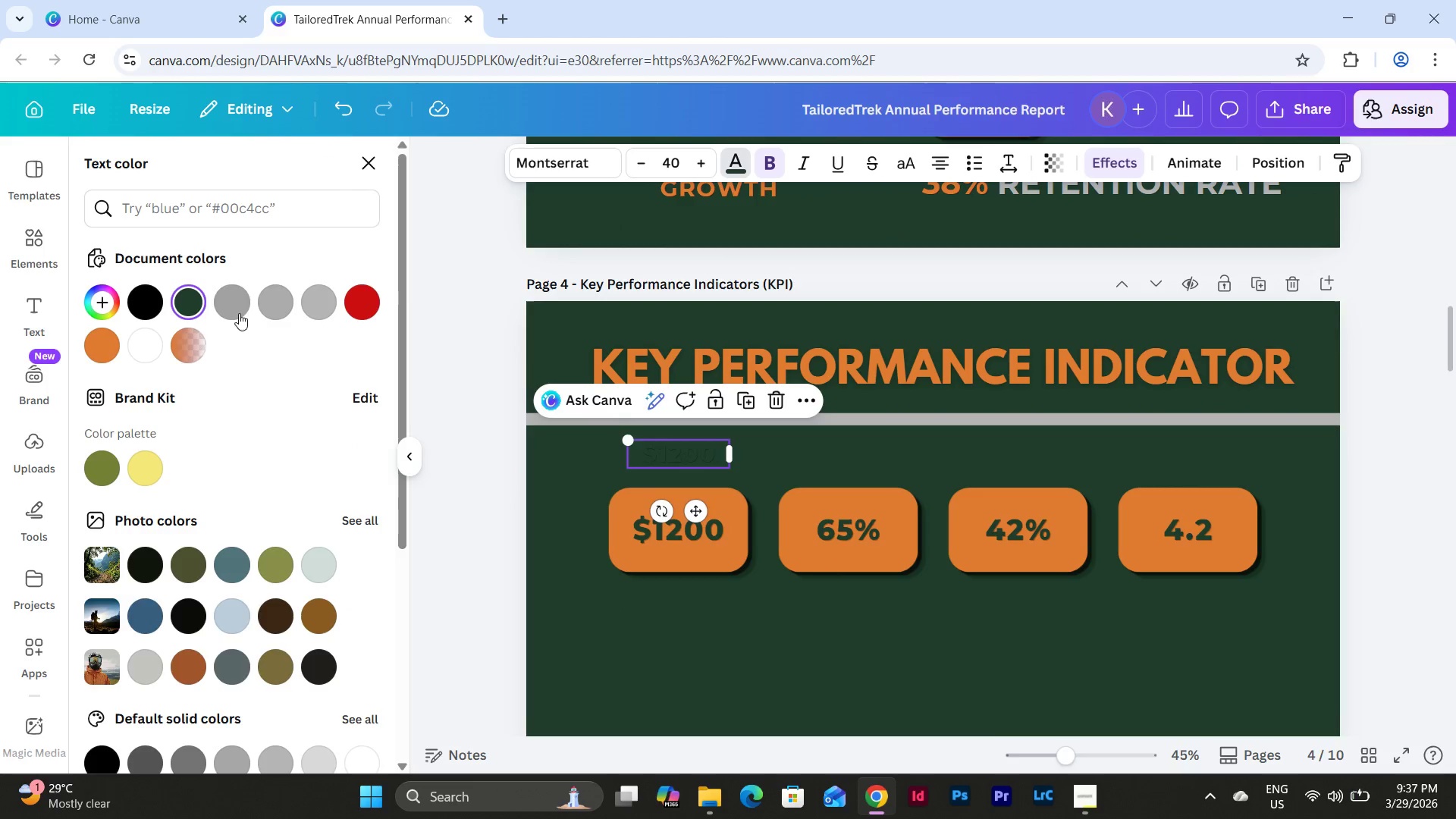 
left_click([234, 303])
 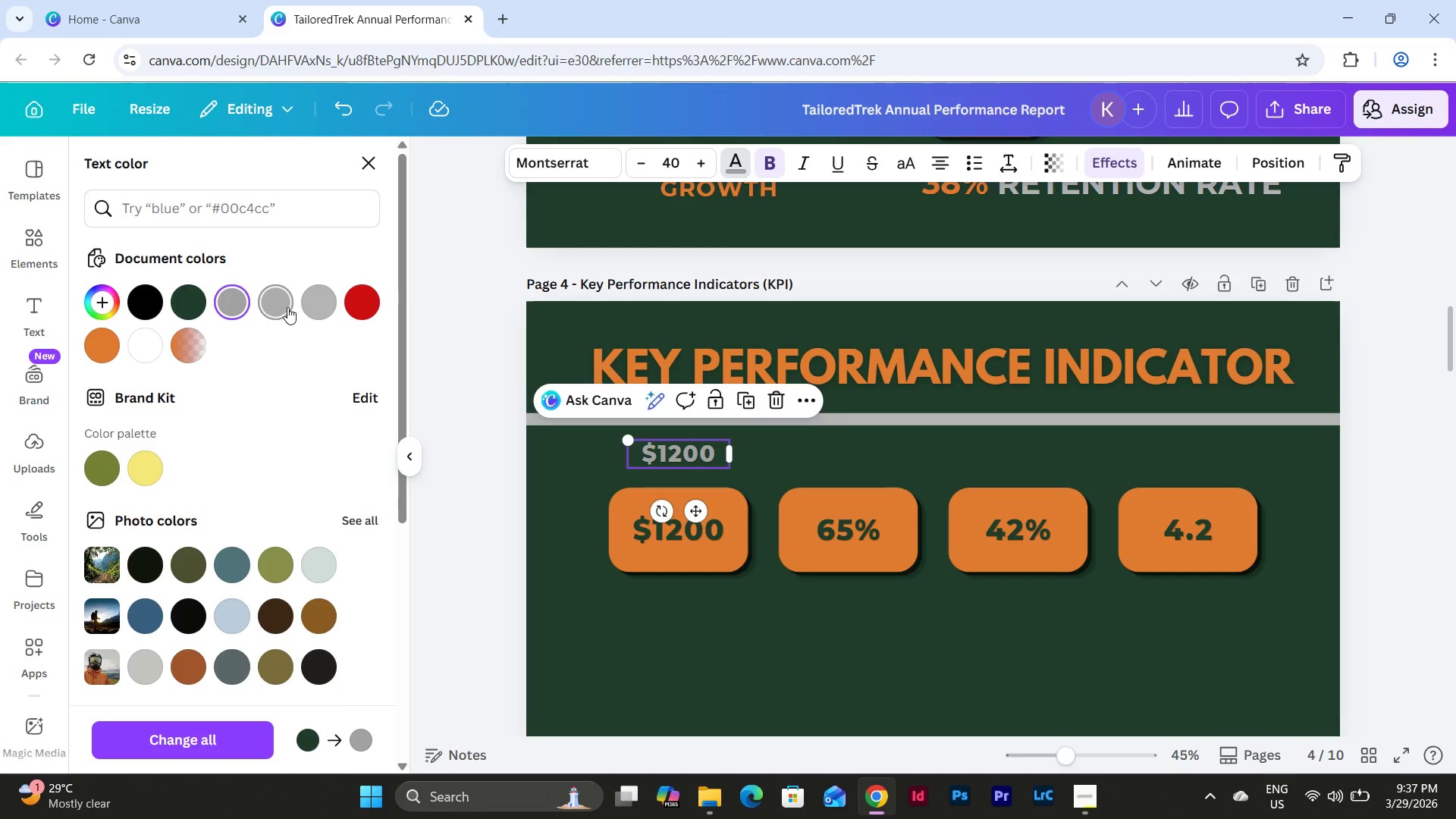 
scroll: coordinate [860, 410], scroll_direction: up, amount: 3.0
 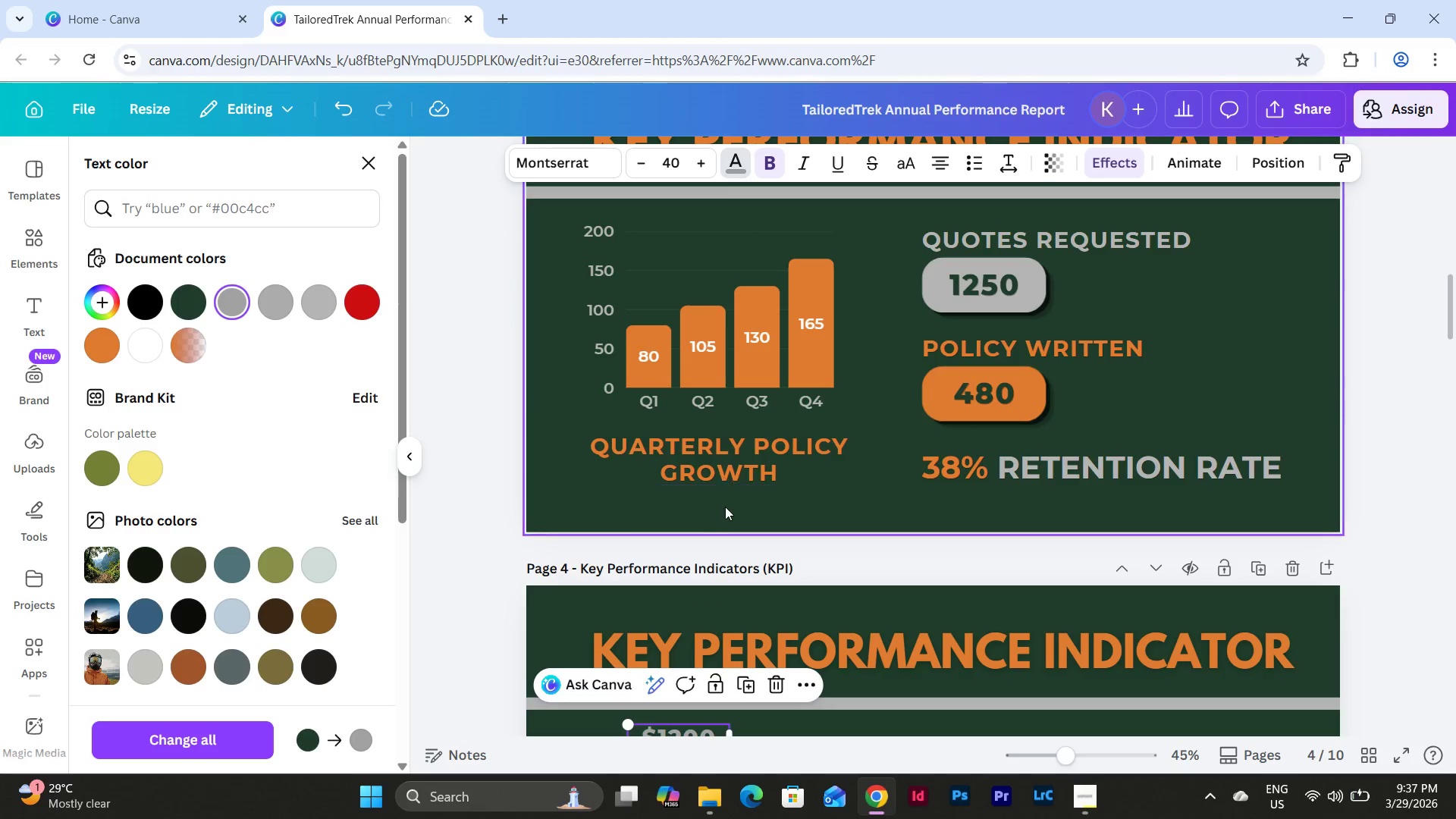 
scroll: coordinate [836, 473], scroll_direction: down, amount: 4.0
 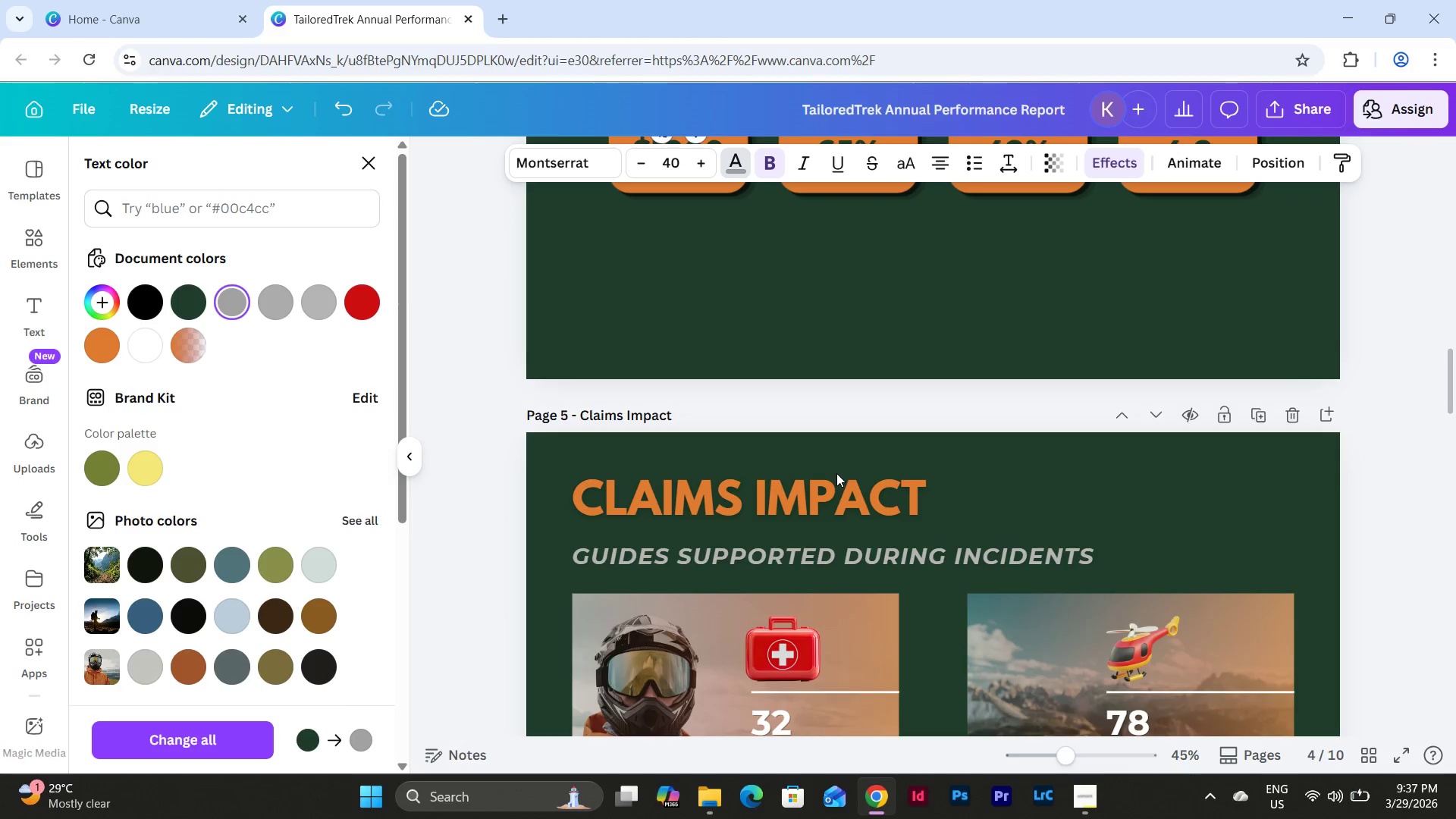 
scroll: coordinate [836, 472], scroll_direction: up, amount: 1.0
 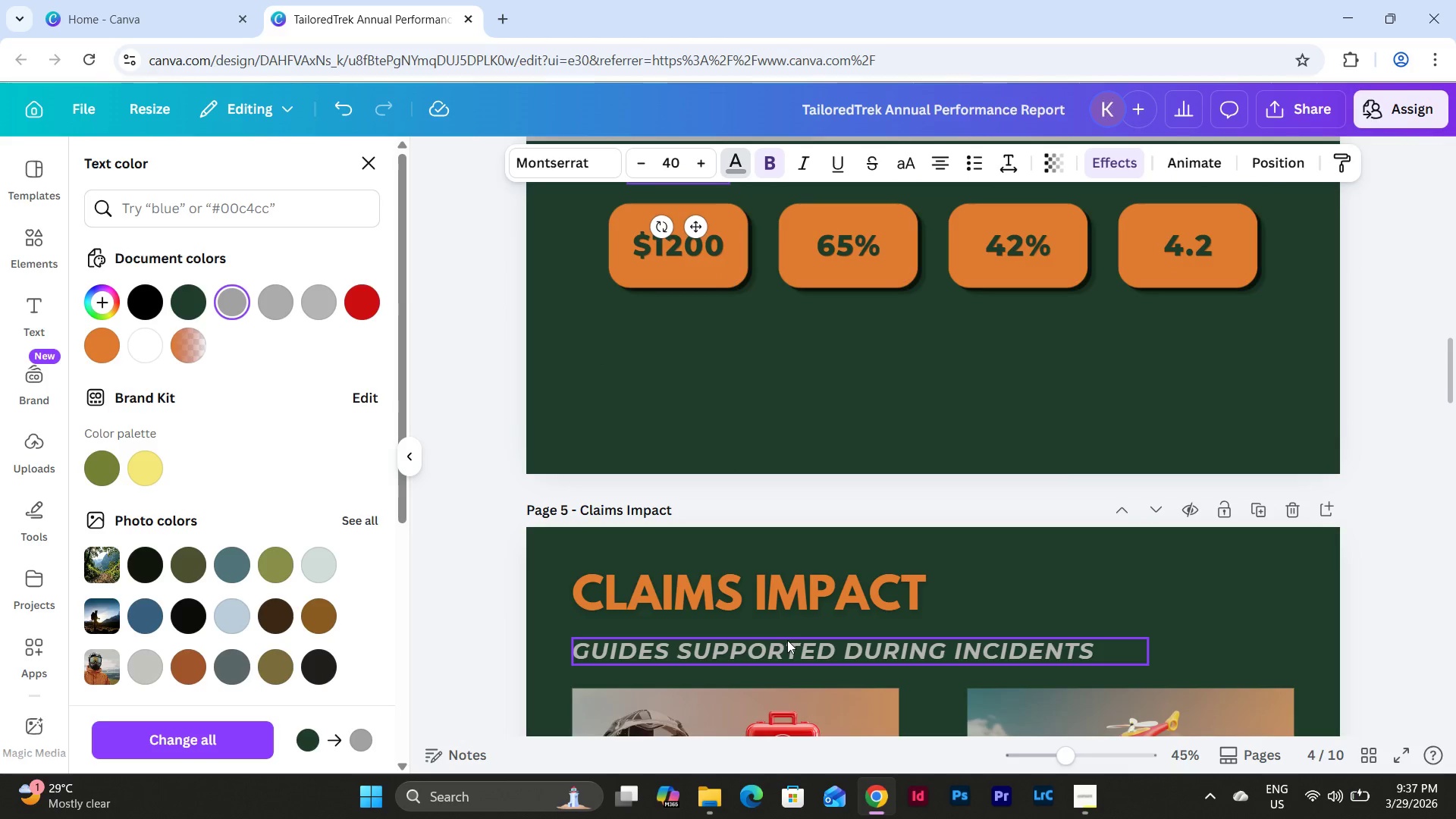 
left_click([787, 640])
 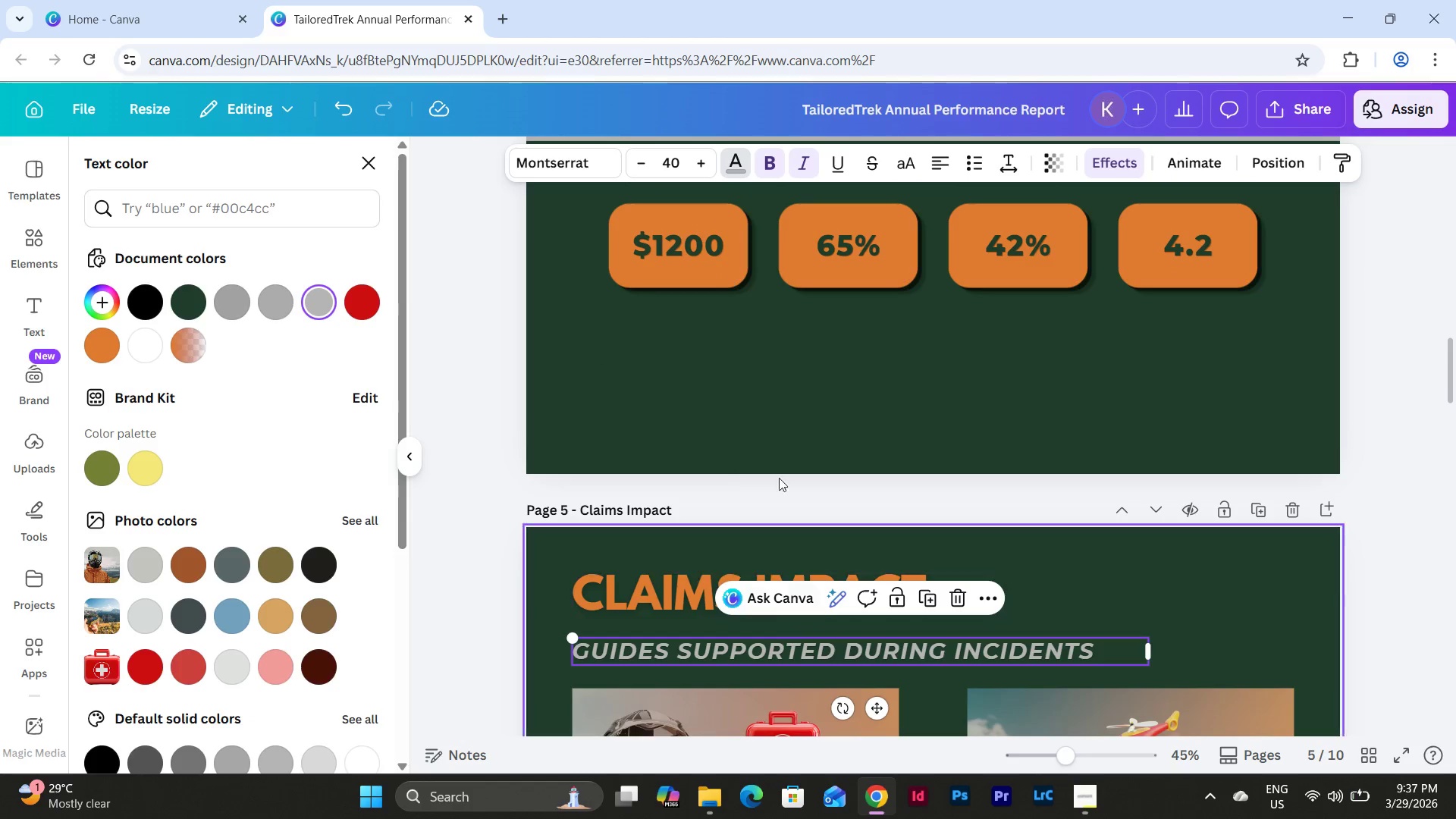 
scroll: coordinate [758, 362], scroll_direction: up, amount: 3.0
 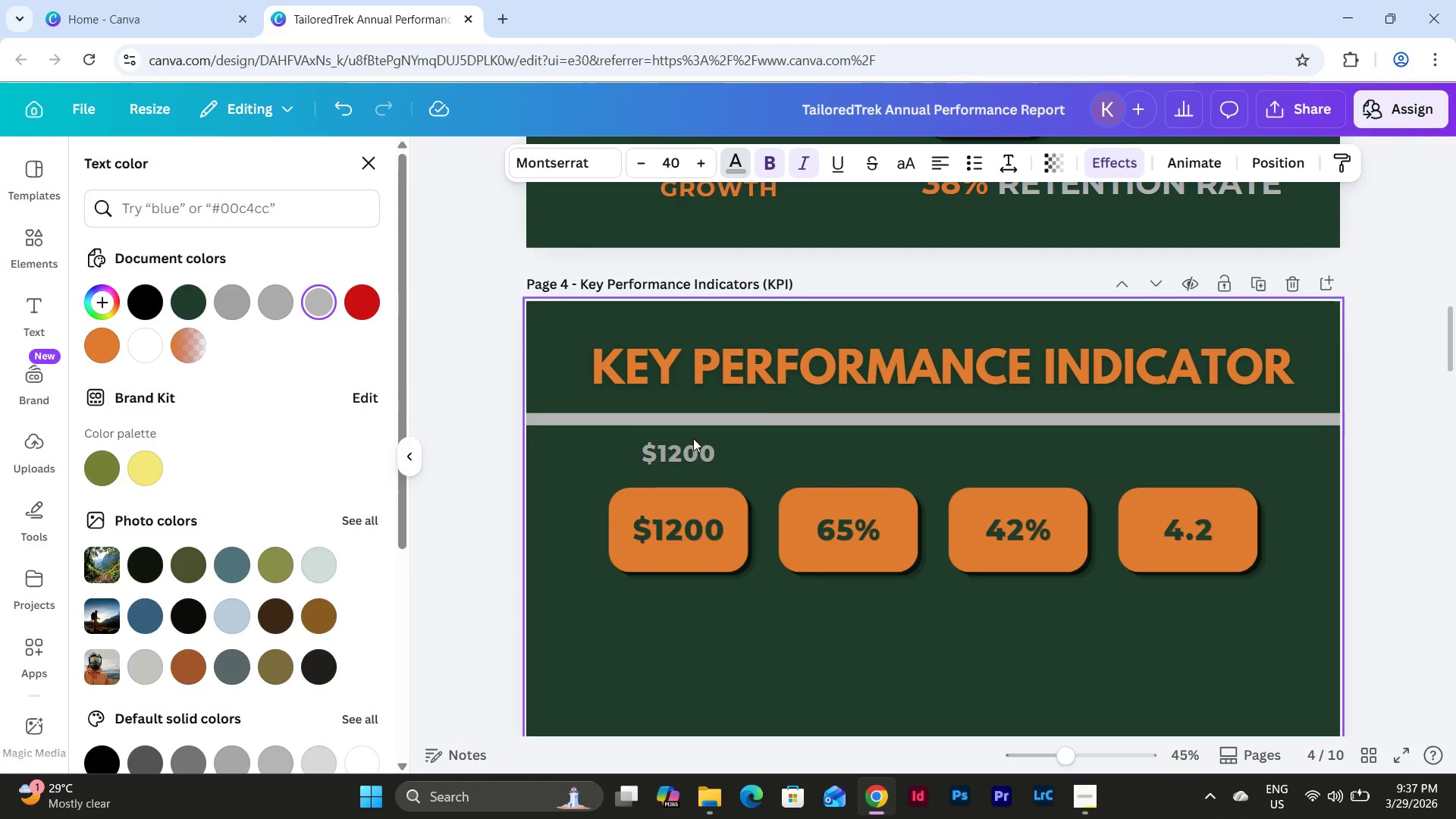 
left_click([689, 448])
 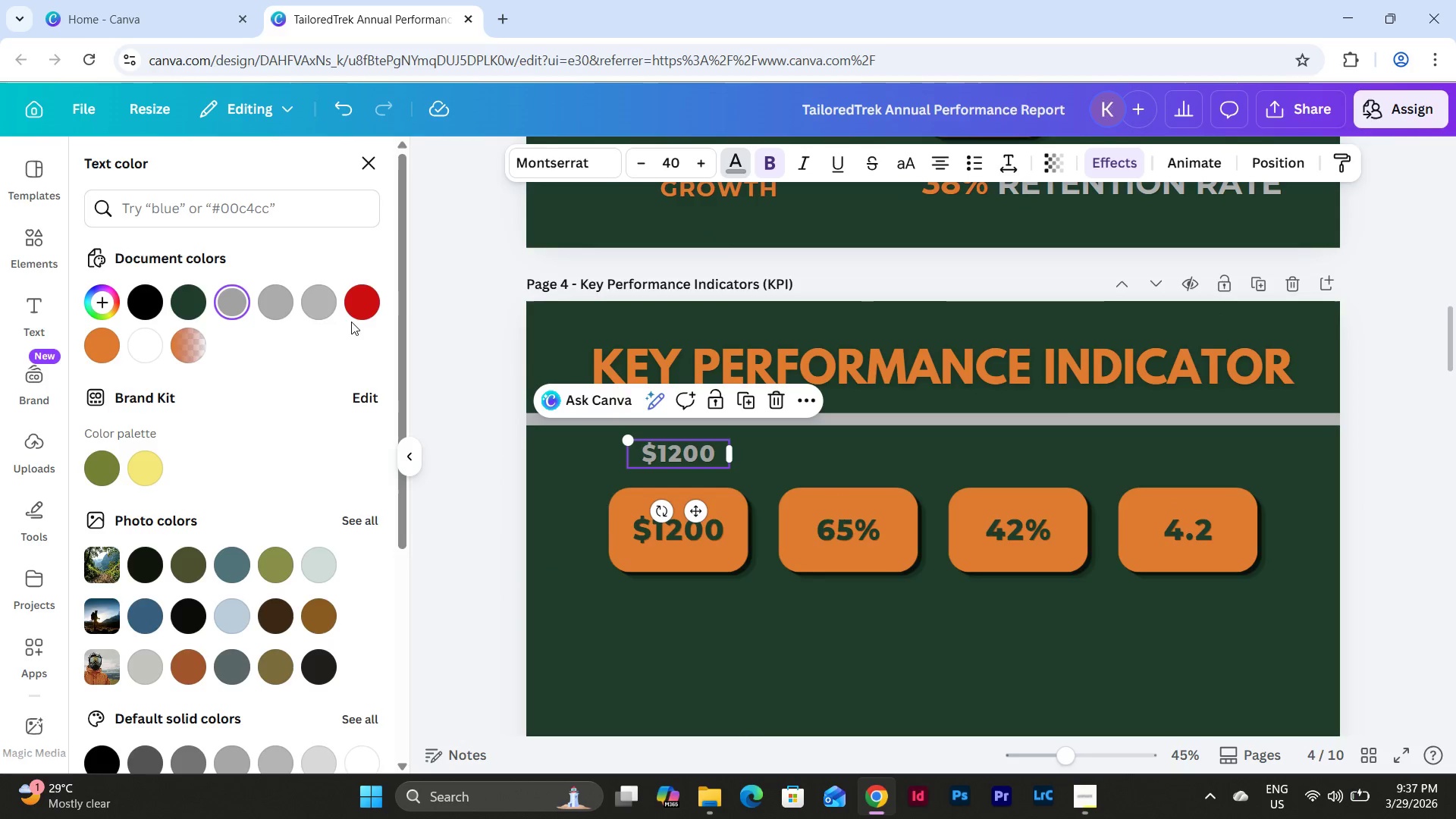 
left_click([317, 310])
 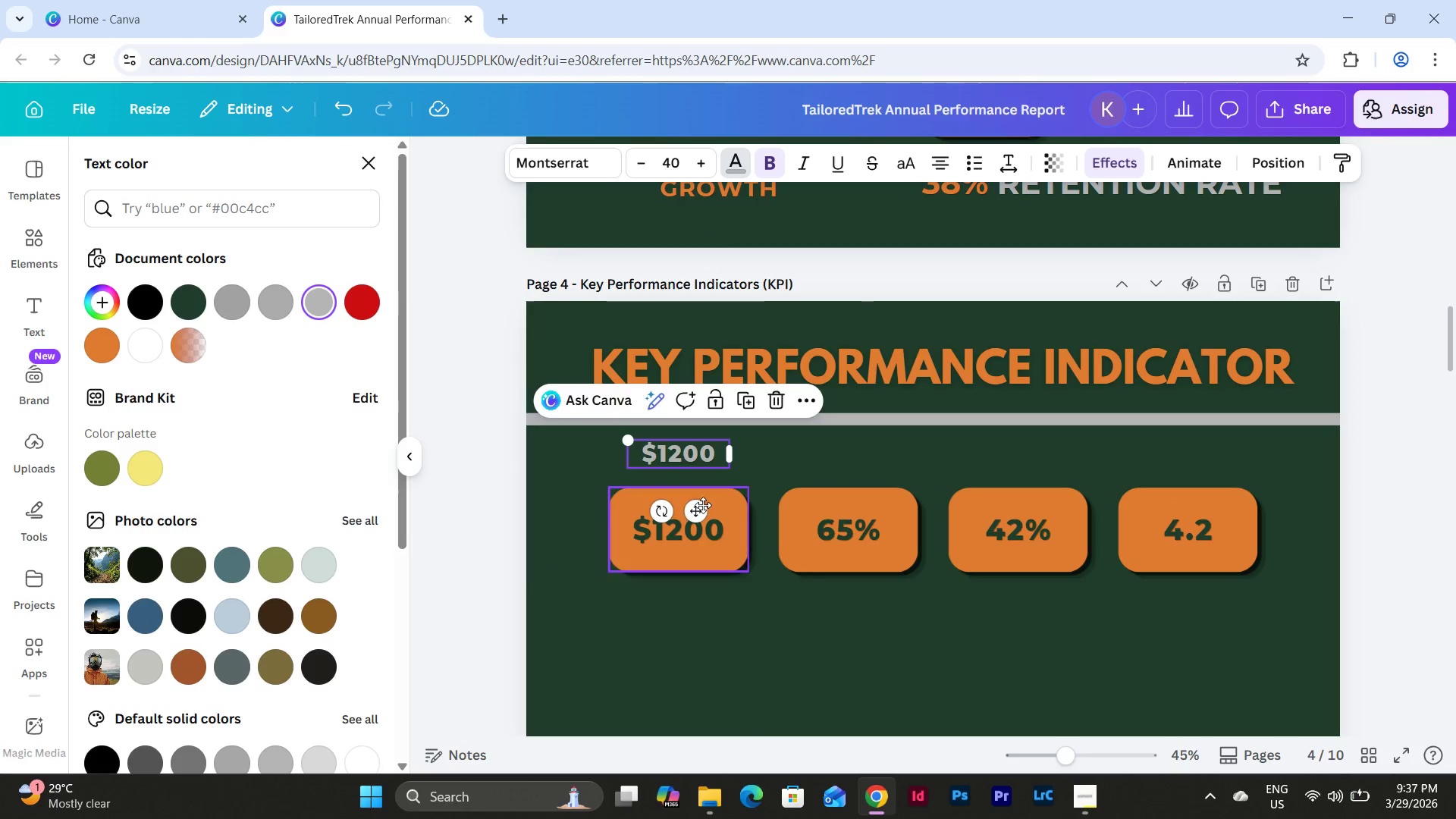 
left_click_drag(start_coordinate=[698, 511], to_coordinate=[698, 519])
 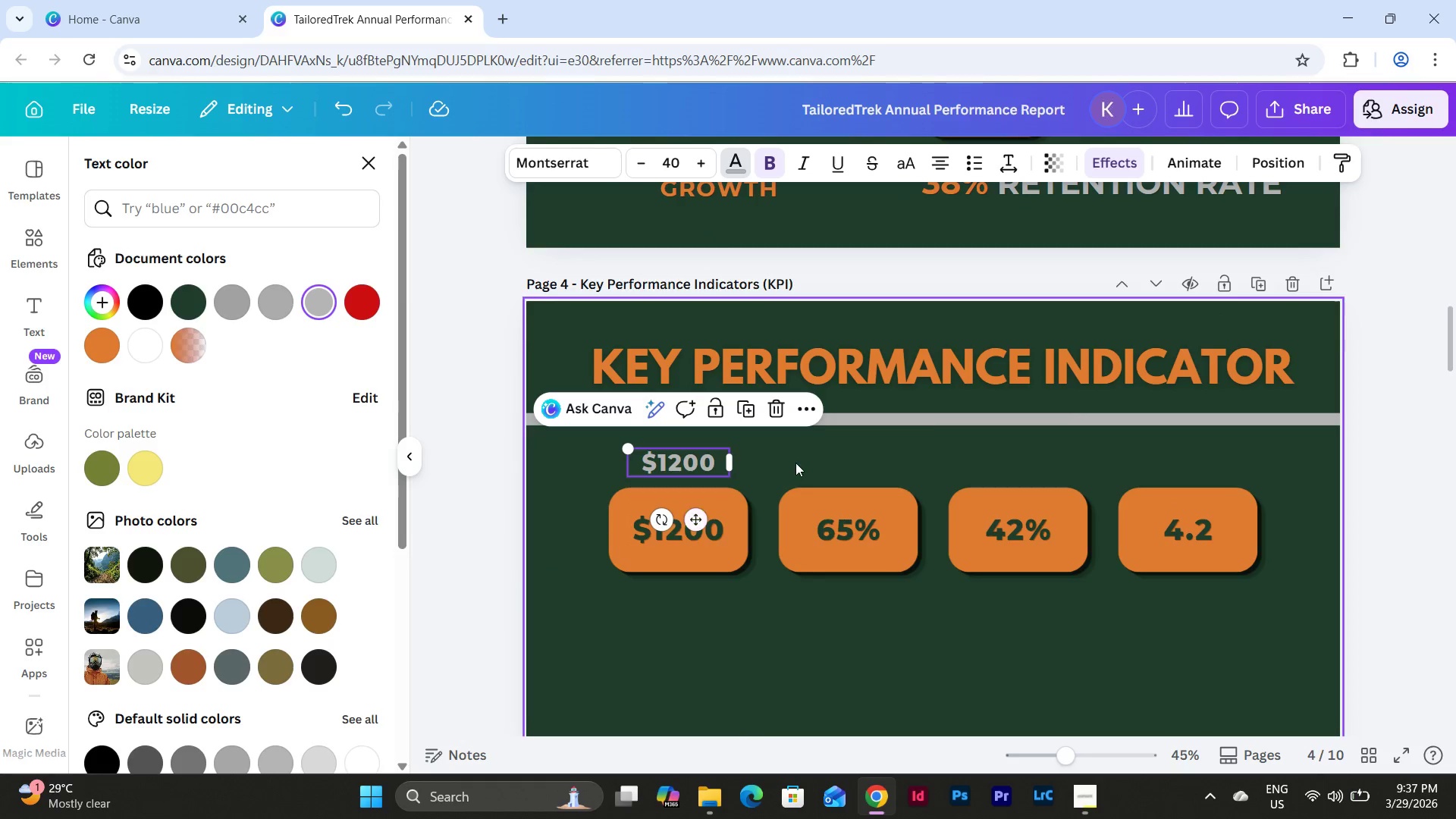 
left_click([796, 463])
 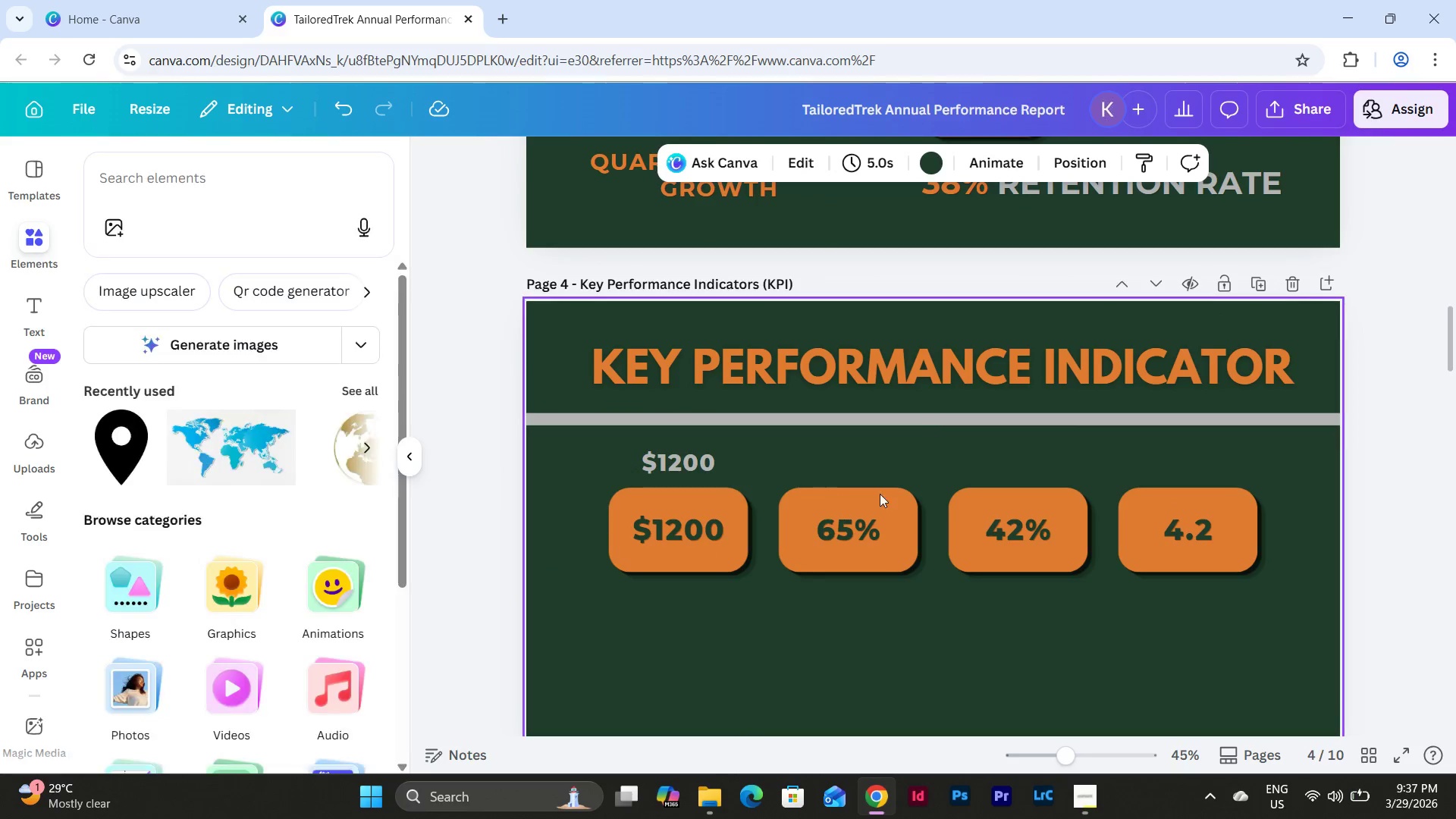 
scroll: coordinate [997, 515], scroll_direction: down, amount: 1.0
 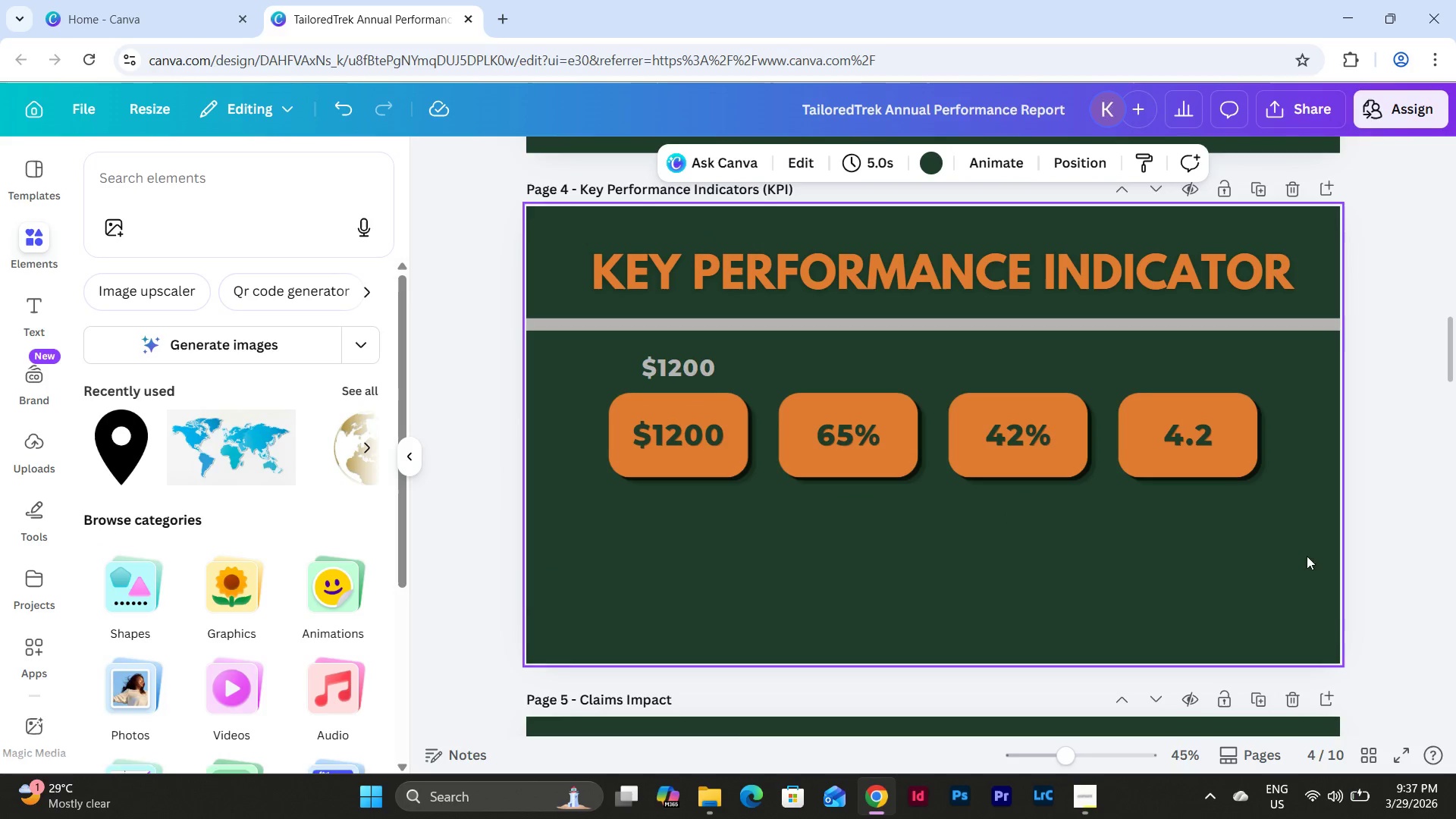 
left_click_drag(start_coordinate=[1308, 556], to_coordinate=[607, 416])
 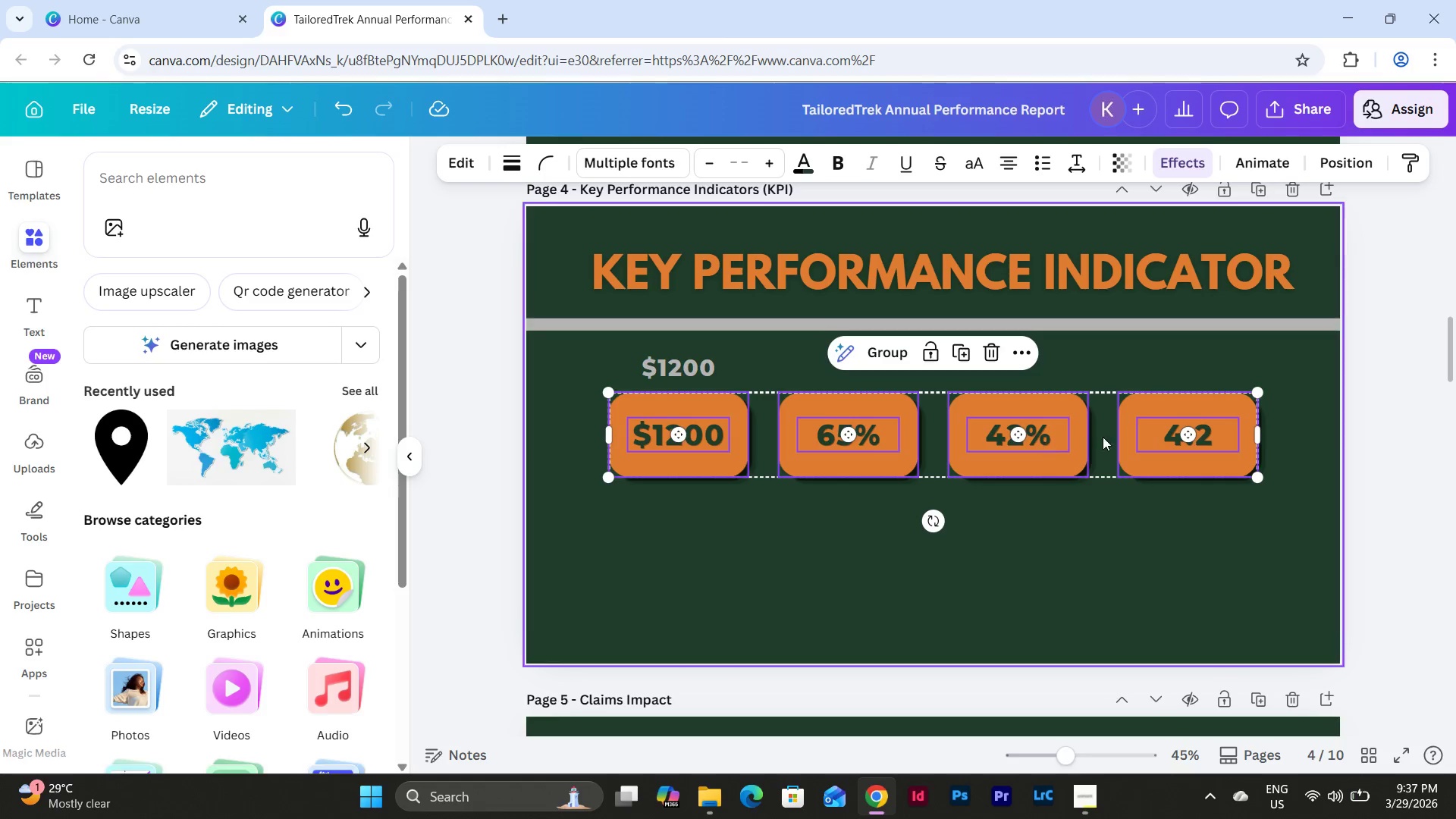 
left_click_drag(start_coordinate=[1090, 429], to_coordinate=[1091, 447])
 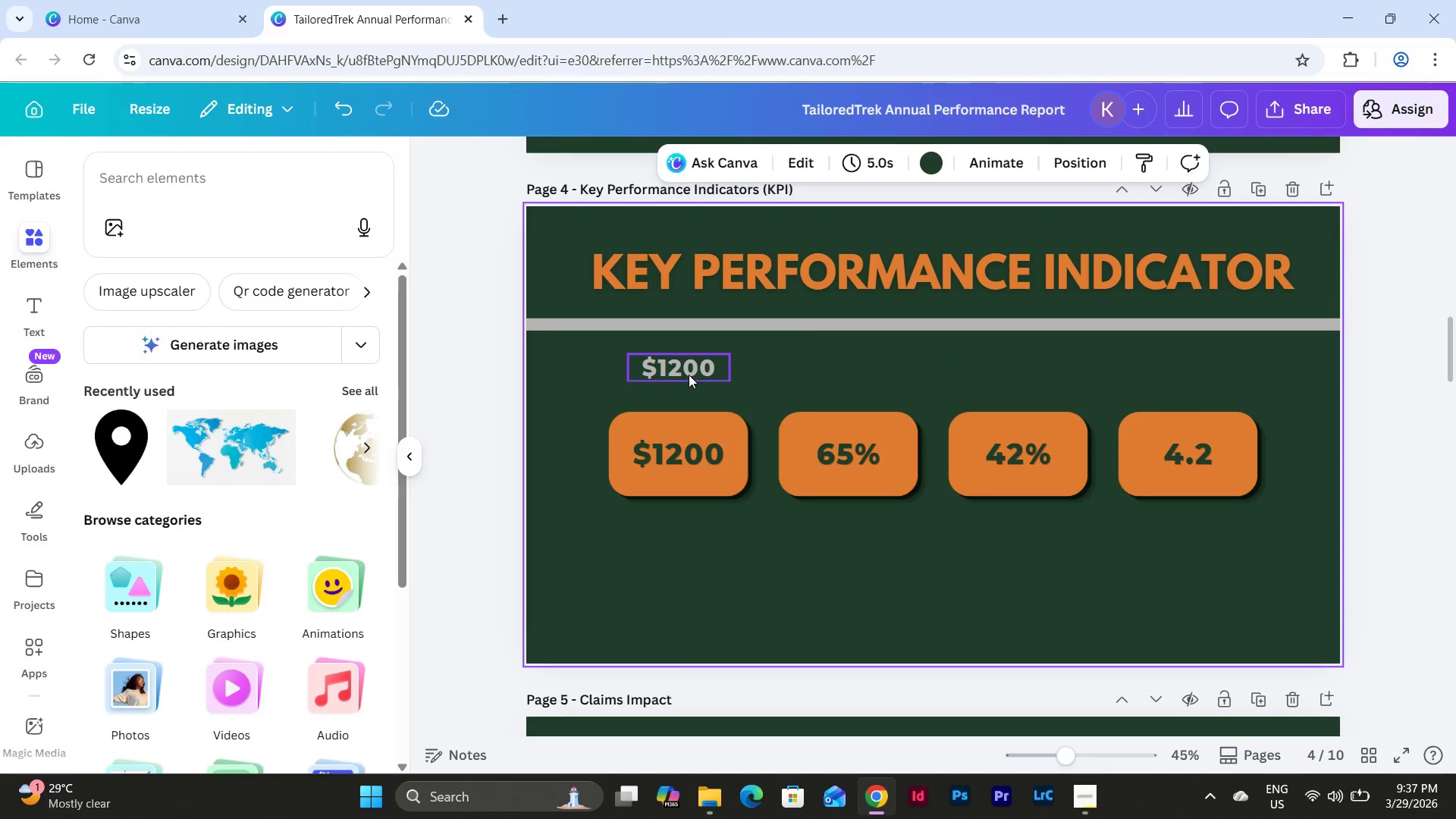 
double_click([689, 374])
 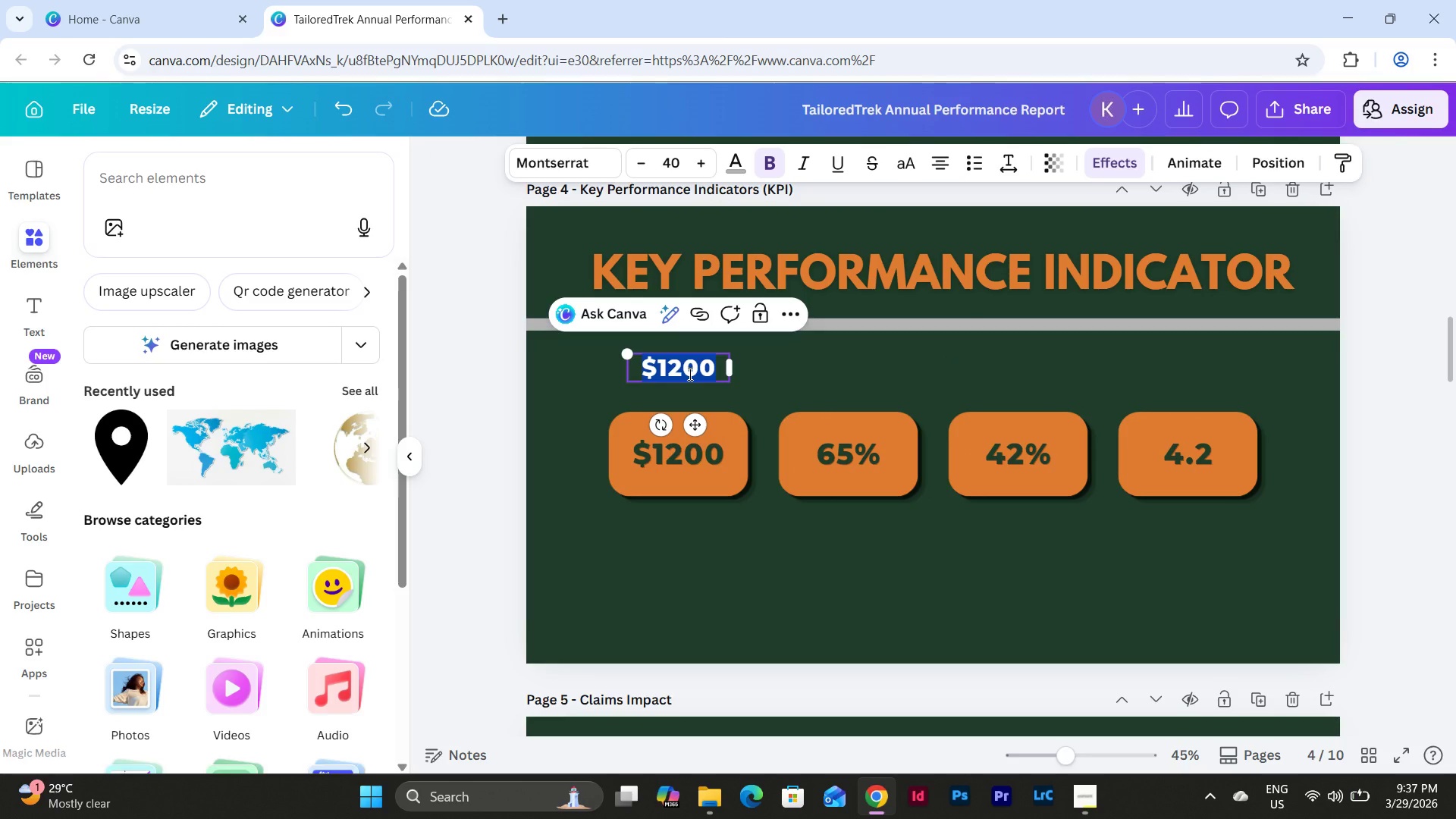 
type(AVG. PREMU)
key(Backspace)
type(IUM)
 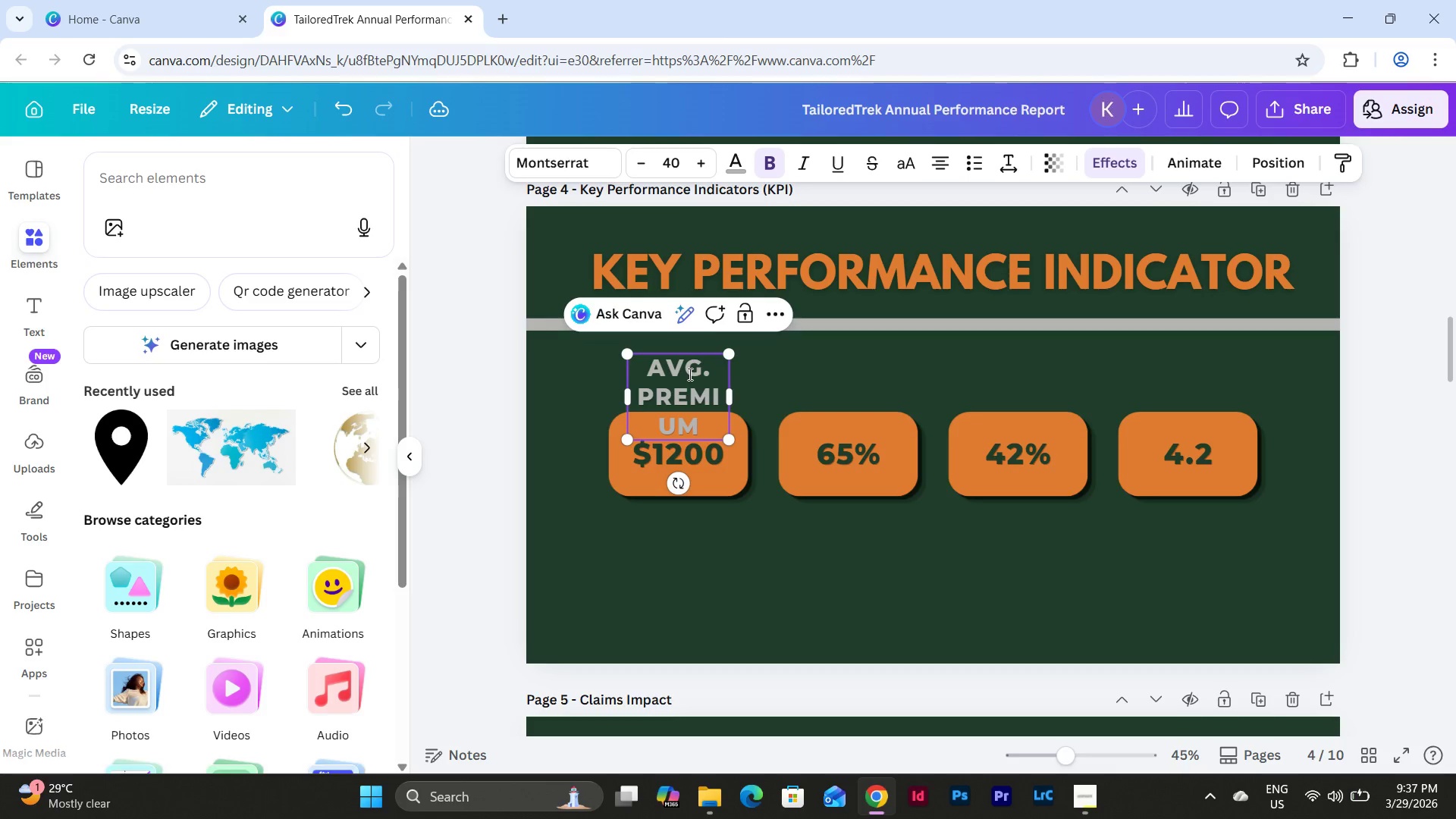 
double_click([711, 377])
 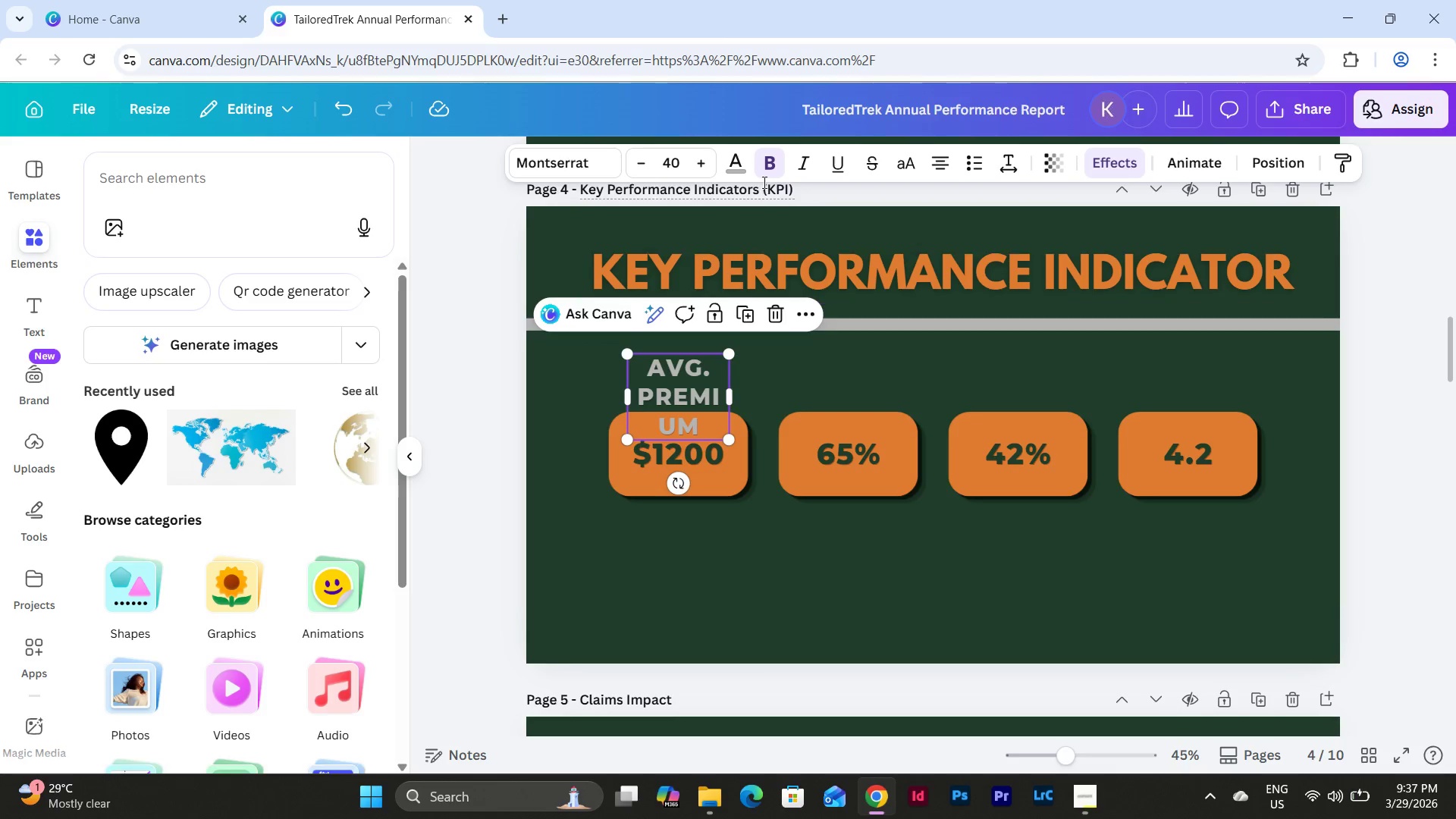 
left_click([557, 161])
 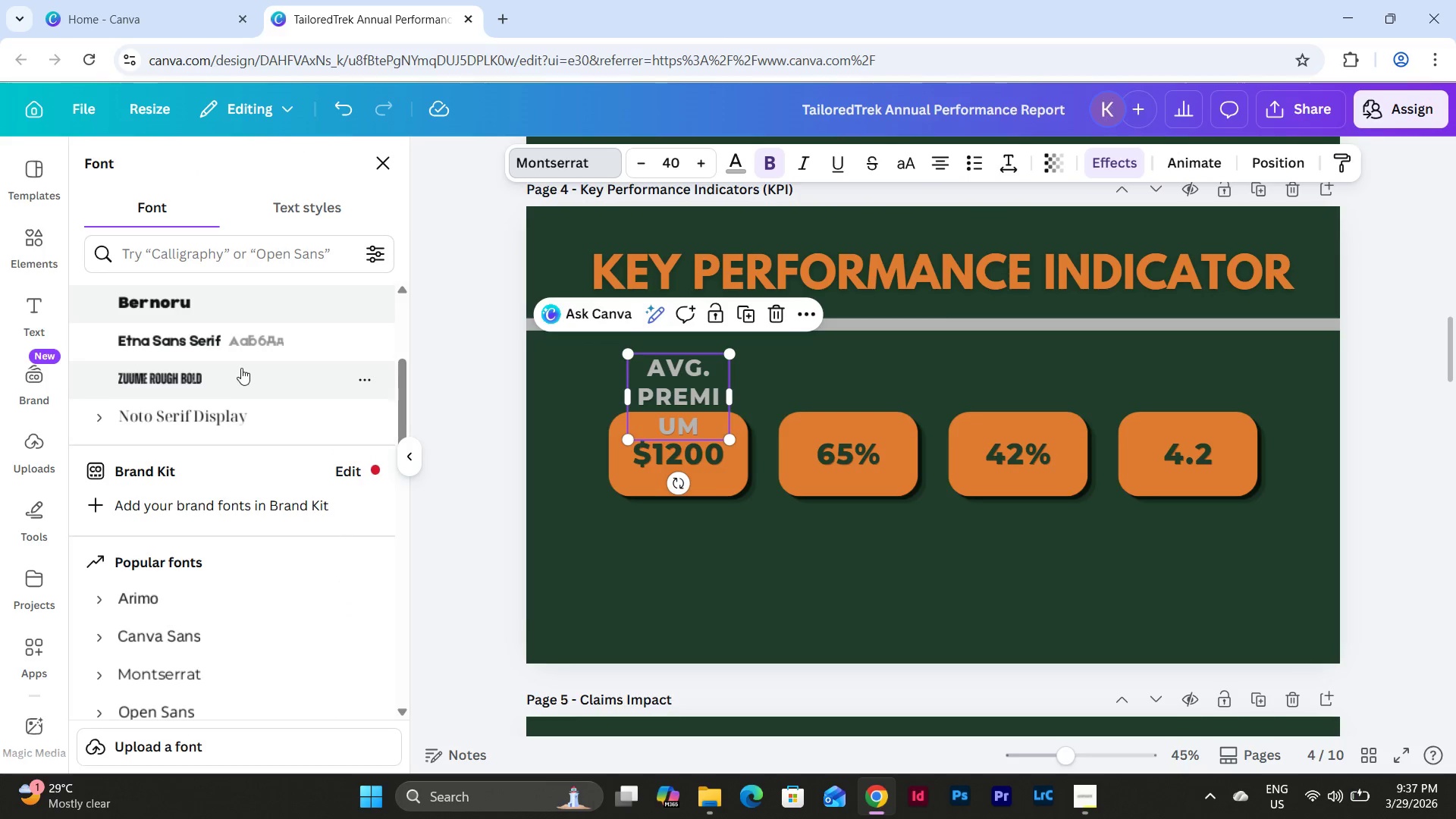 
scroll: coordinate [242, 362], scroll_direction: up, amount: 4.0
 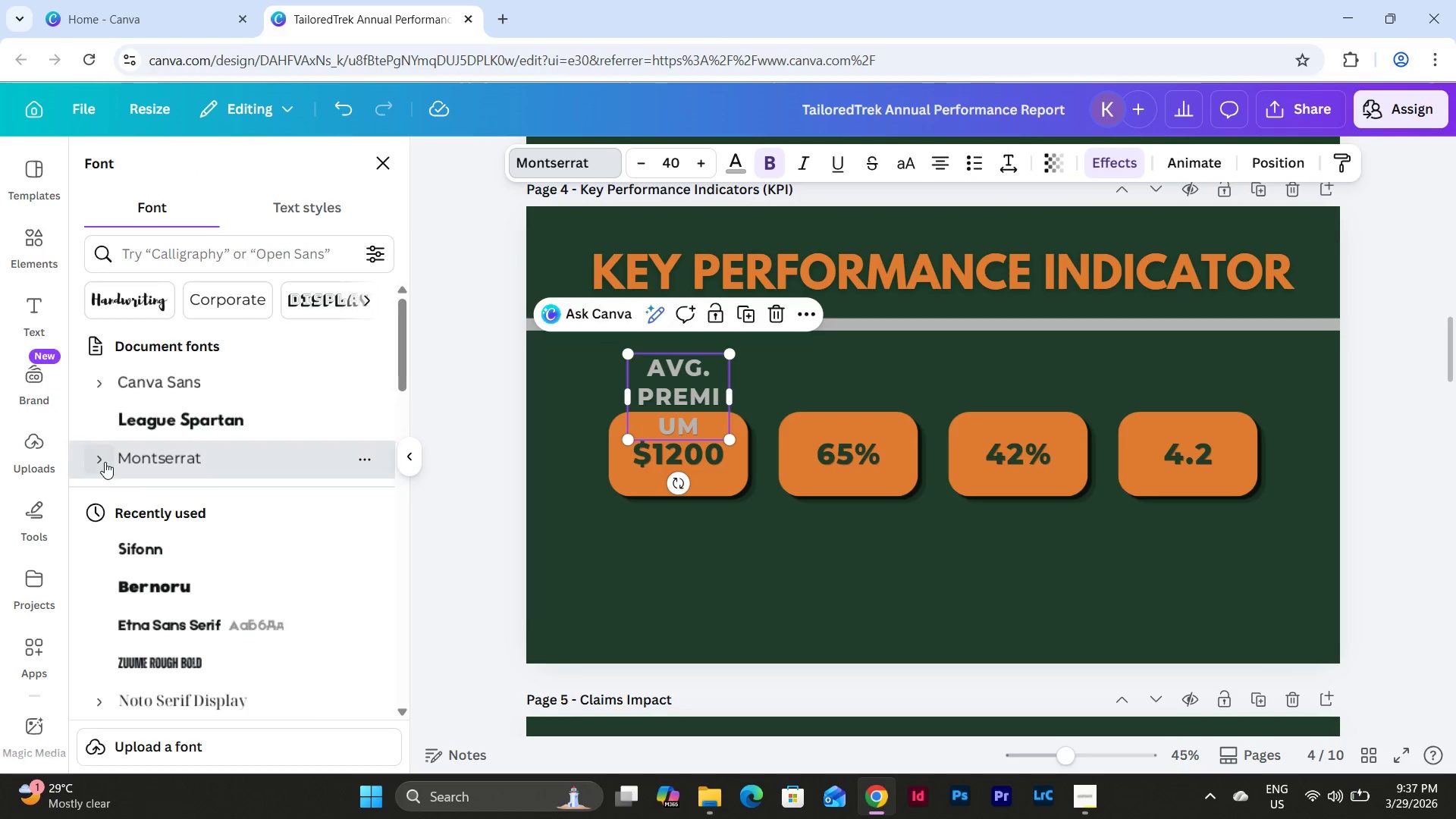 
scroll: coordinate [264, 461], scroll_direction: down, amount: 2.0
 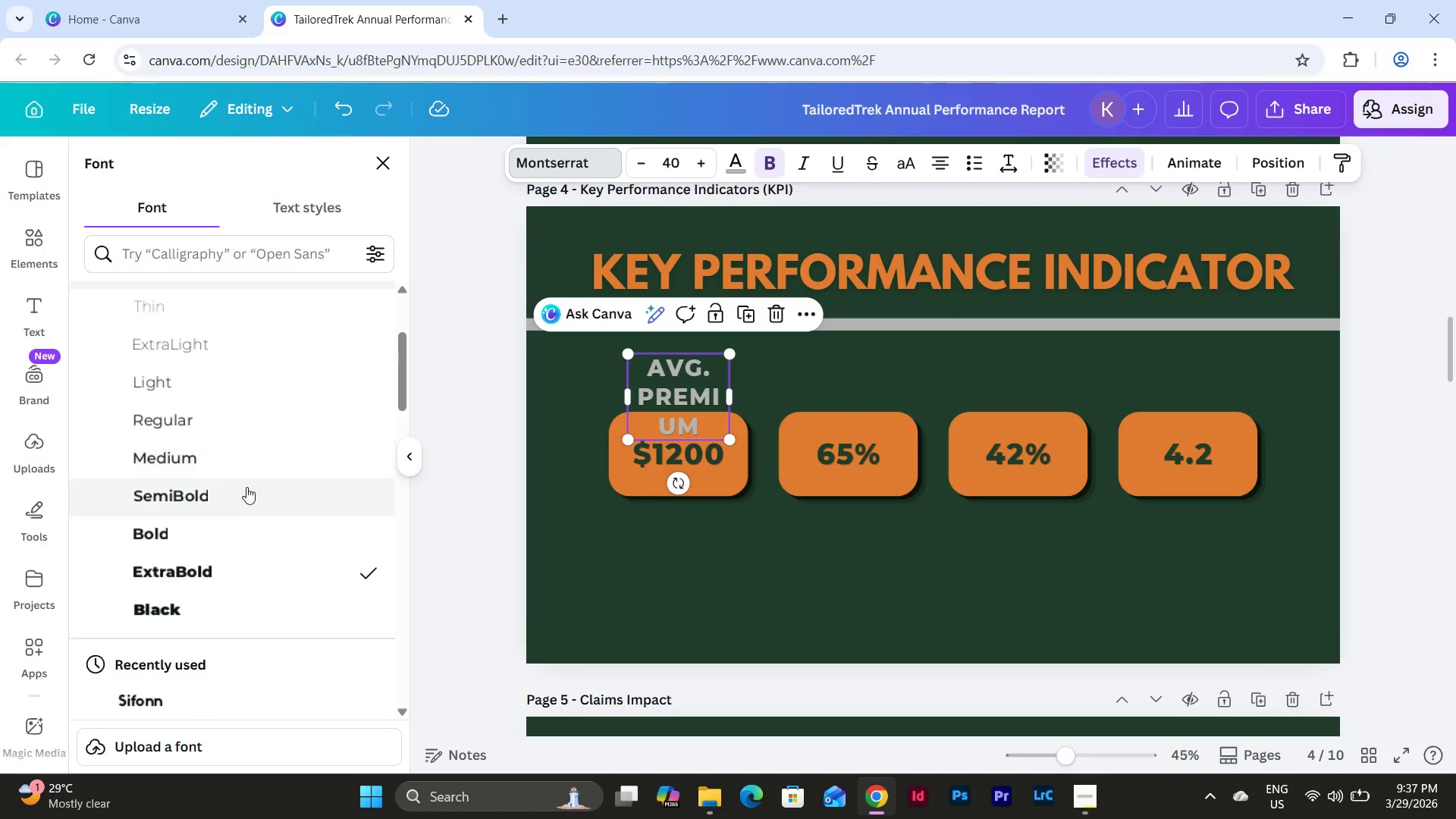 
left_click([242, 492])
 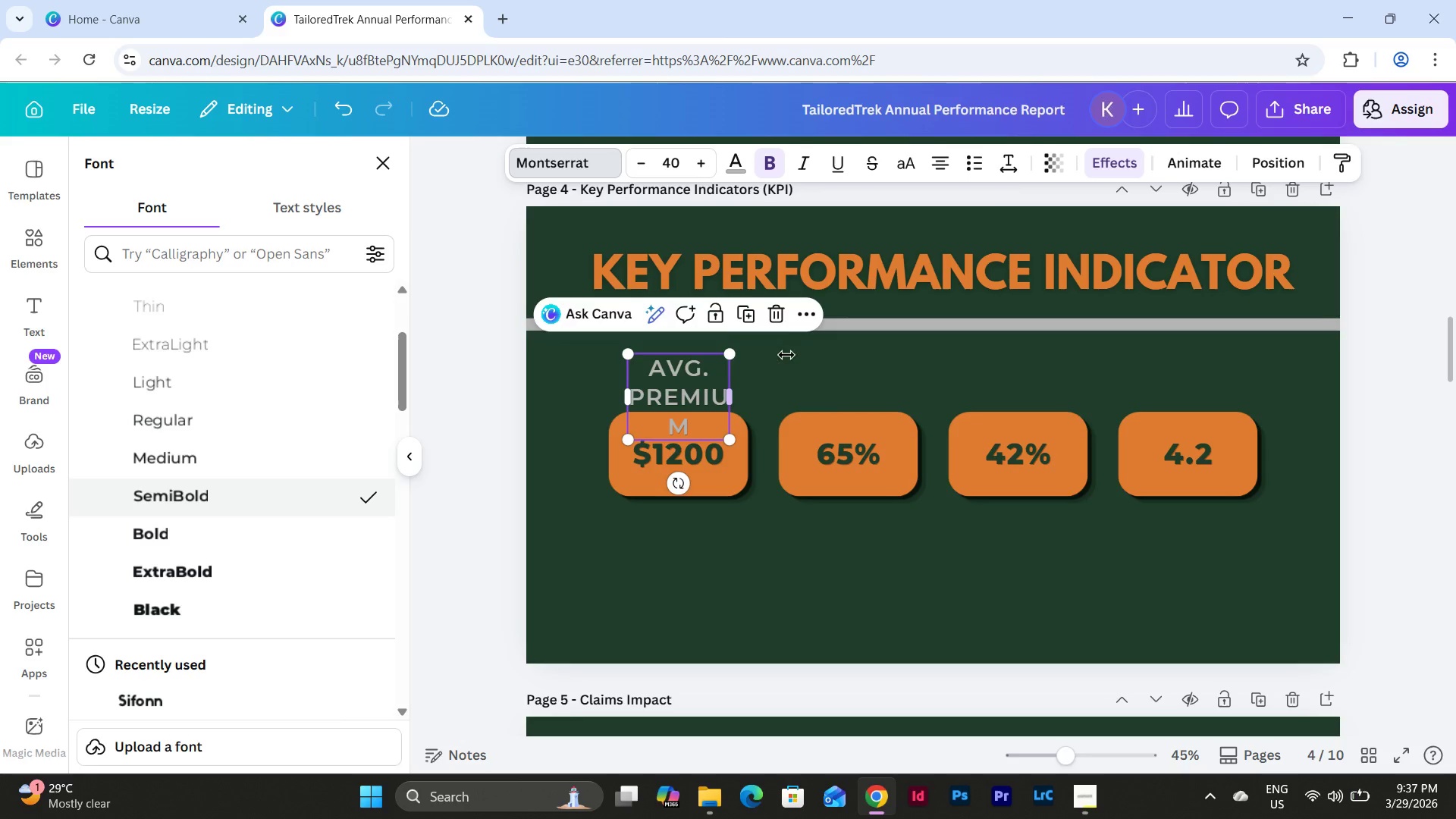 
left_click([1019, 163])
 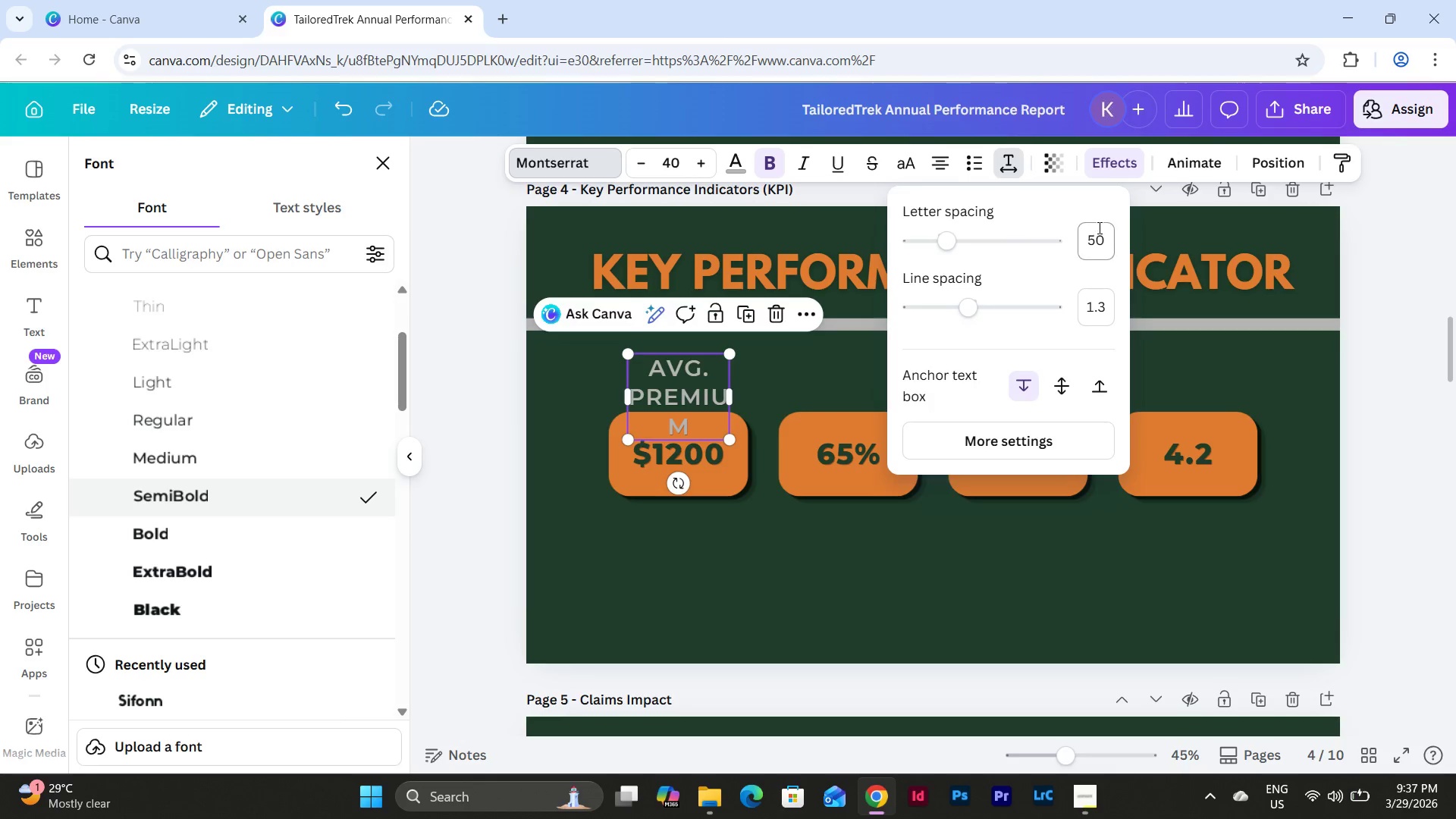 
left_click([1100, 237])
 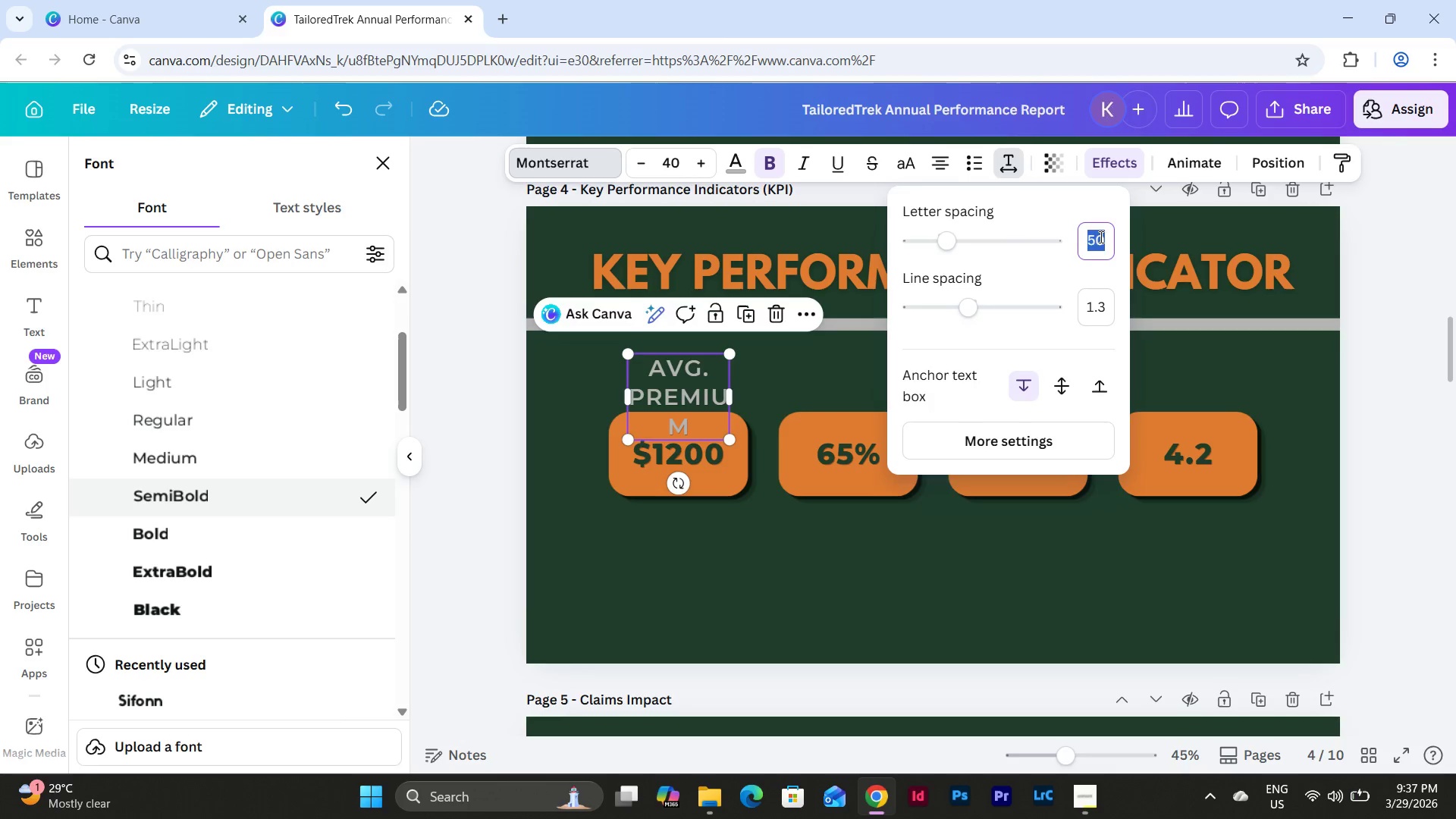 
key(Numpad0)
 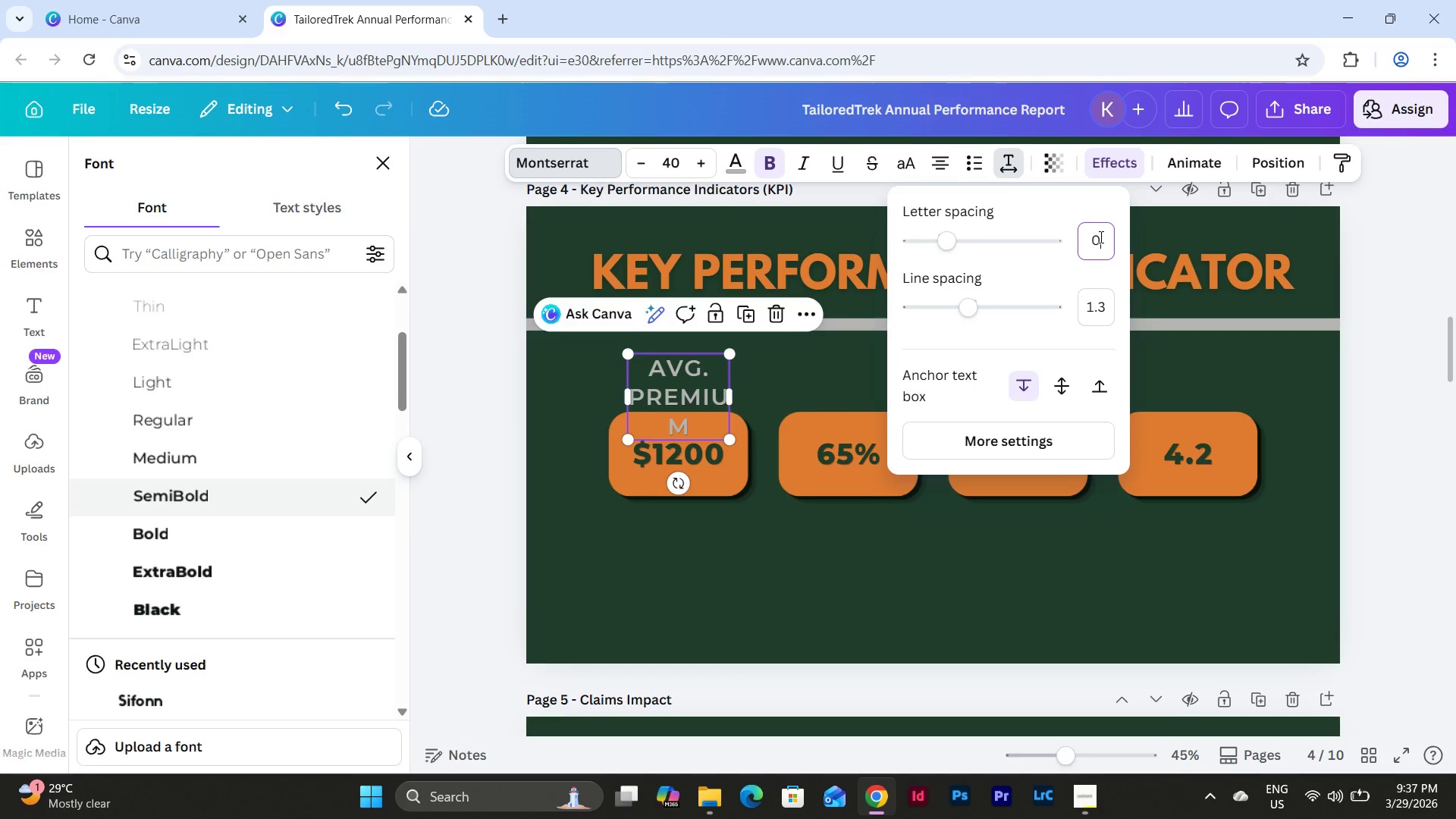 
key(NumpadEnter)
 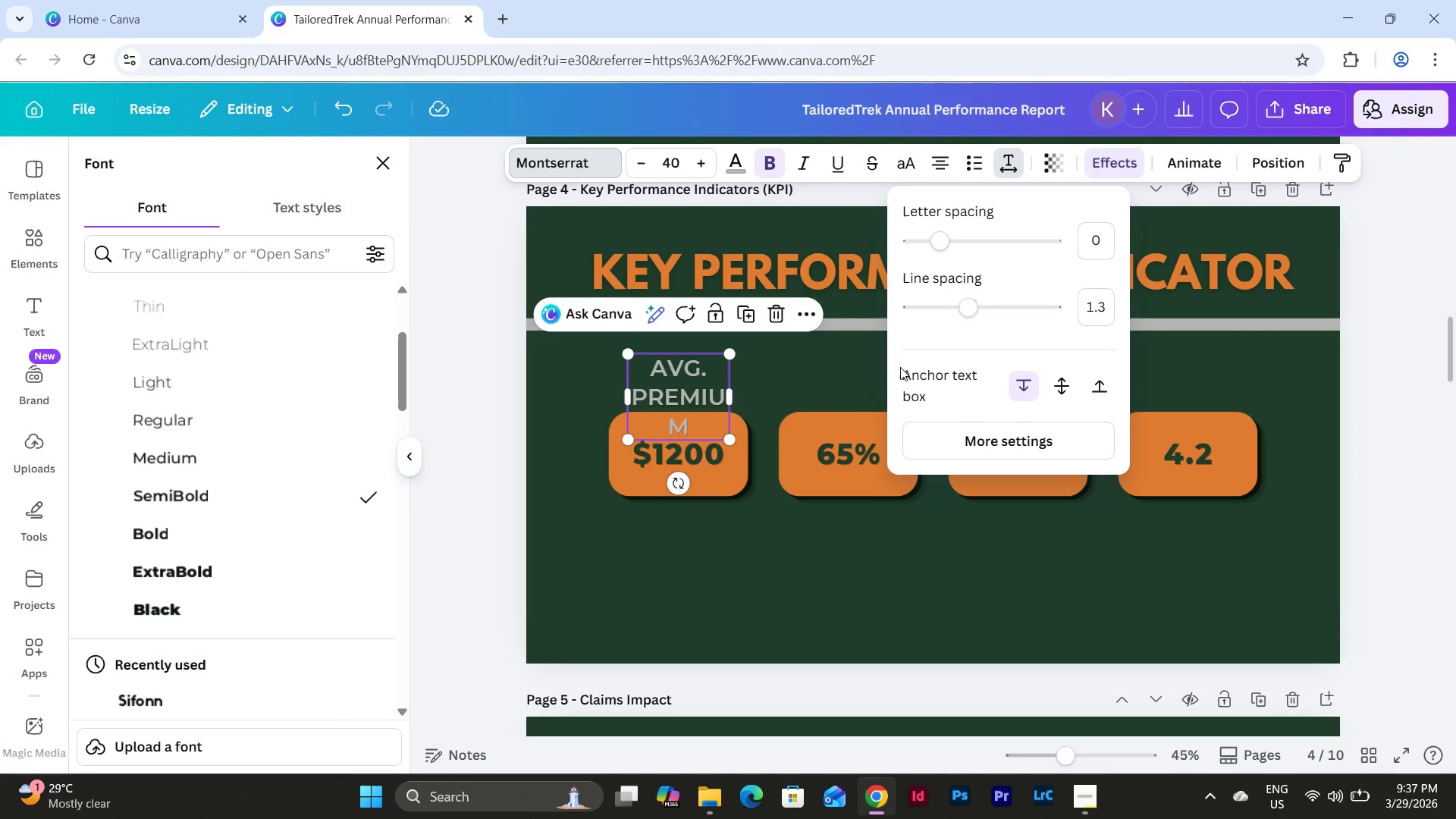 
left_click([806, 383])
 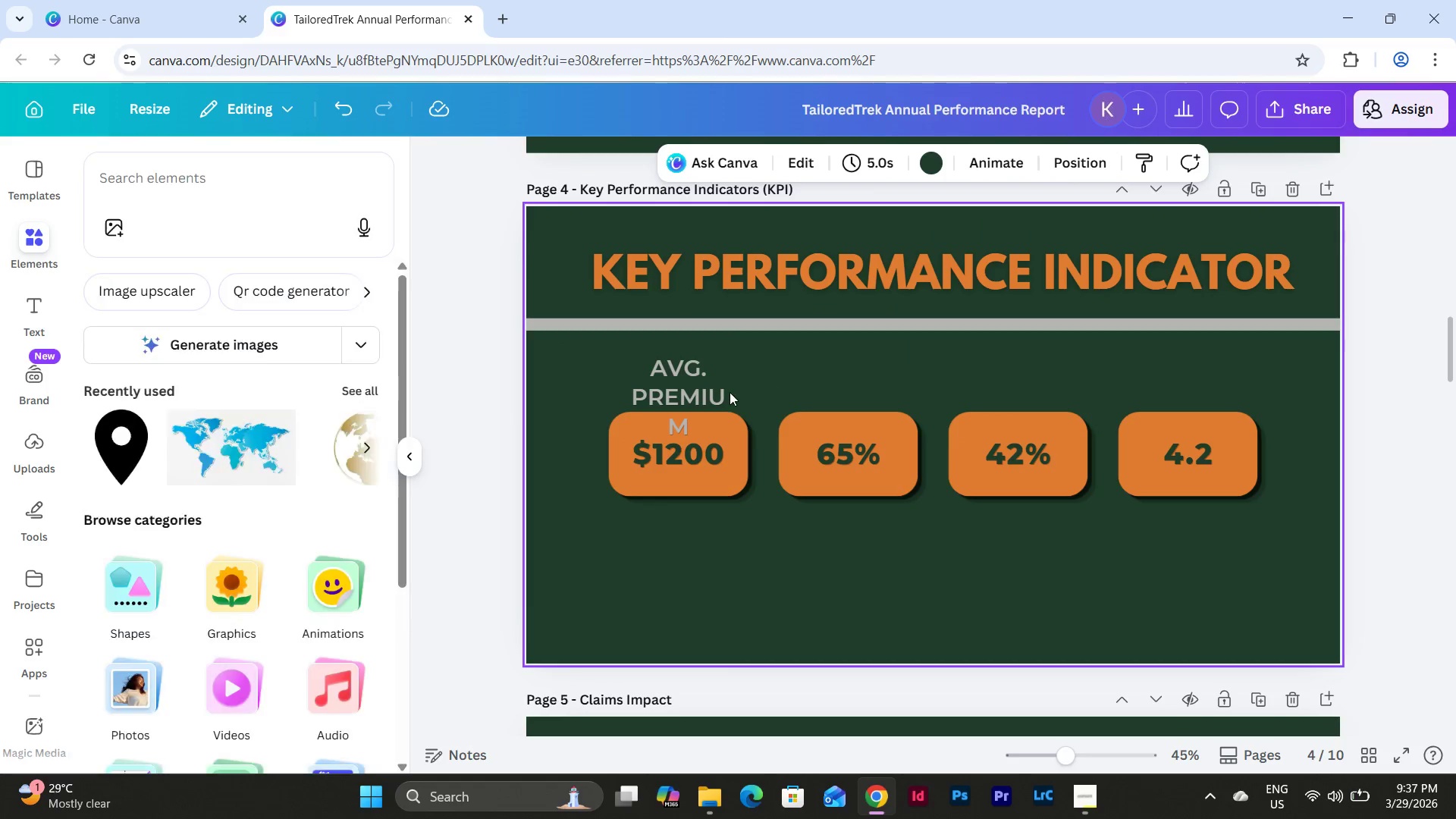 
left_click([694, 378])
 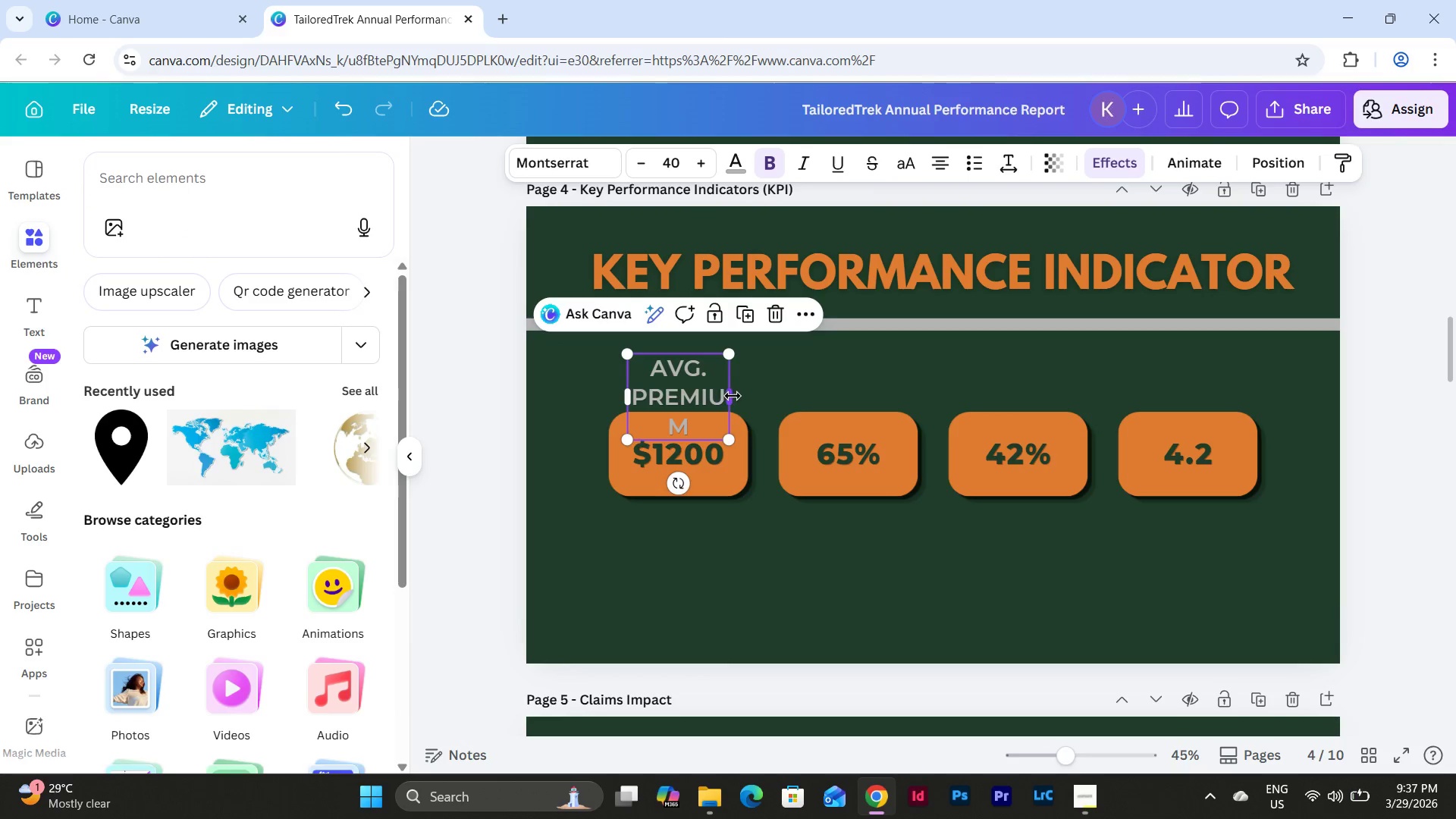 
left_click_drag(start_coordinate=[733, 396], to_coordinate=[835, 371])
 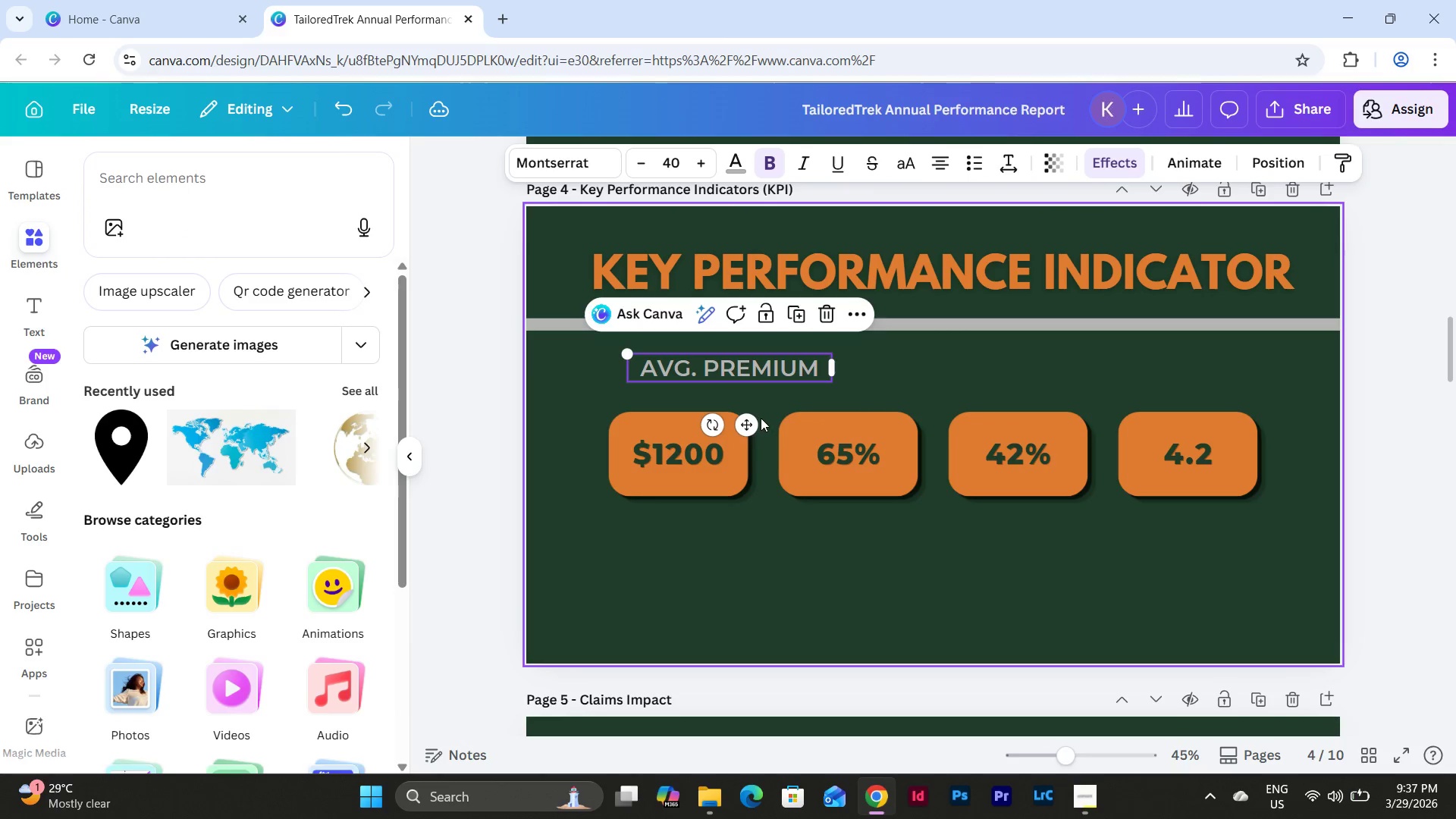 
left_click_drag(start_coordinate=[748, 423], to_coordinate=[700, 441])
 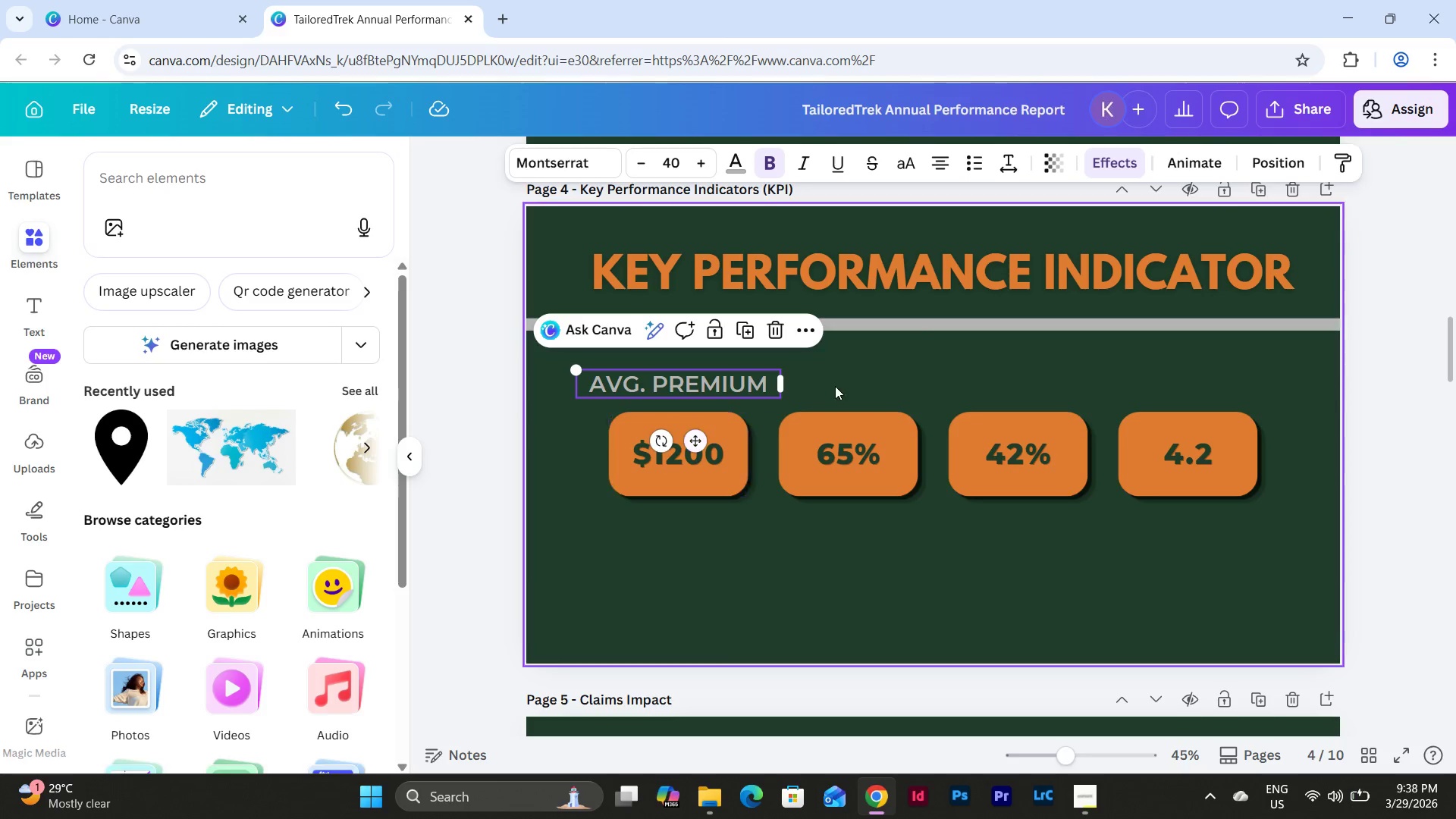 
left_click([858, 373])
 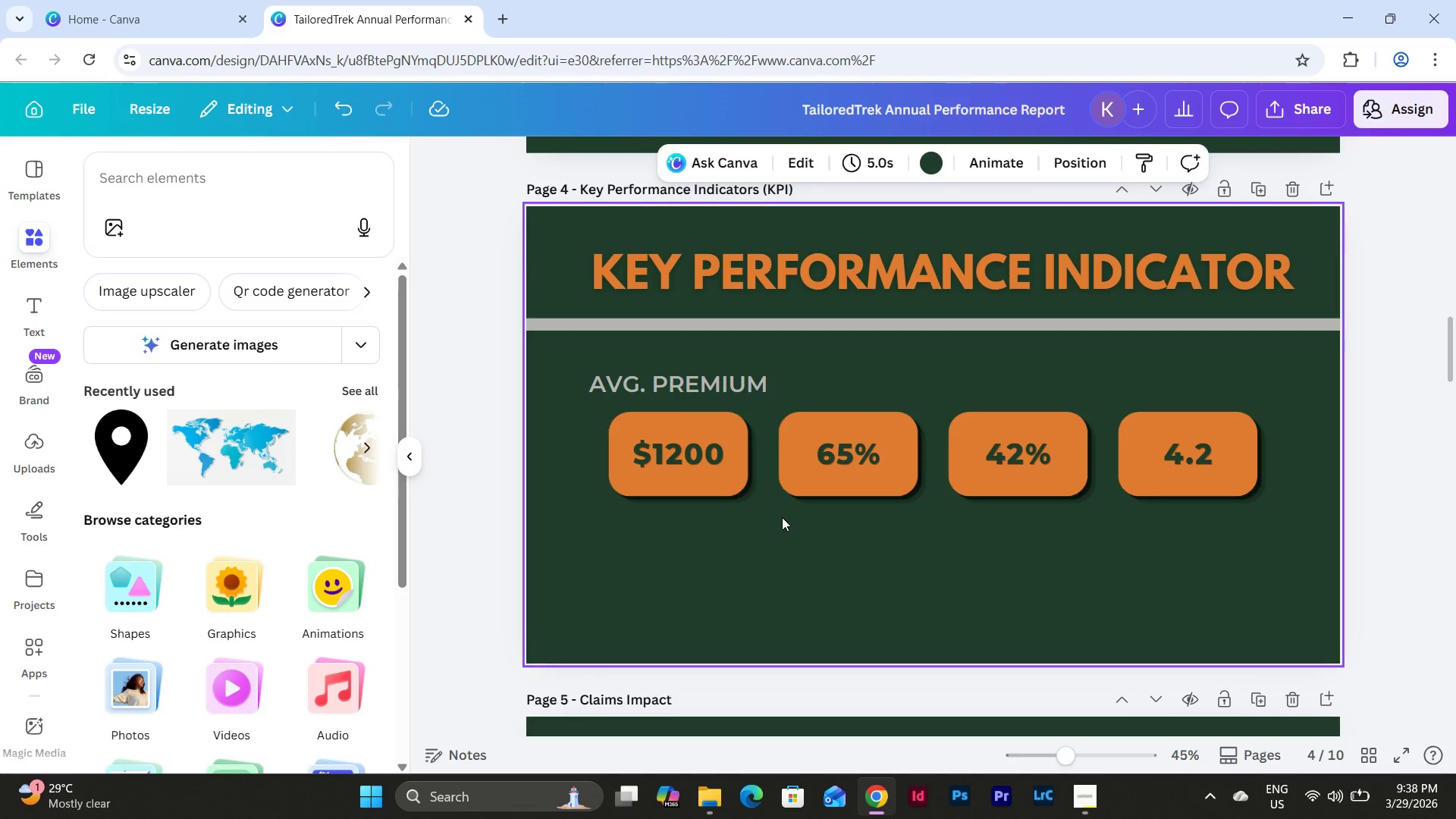 
left_click([705, 483])
 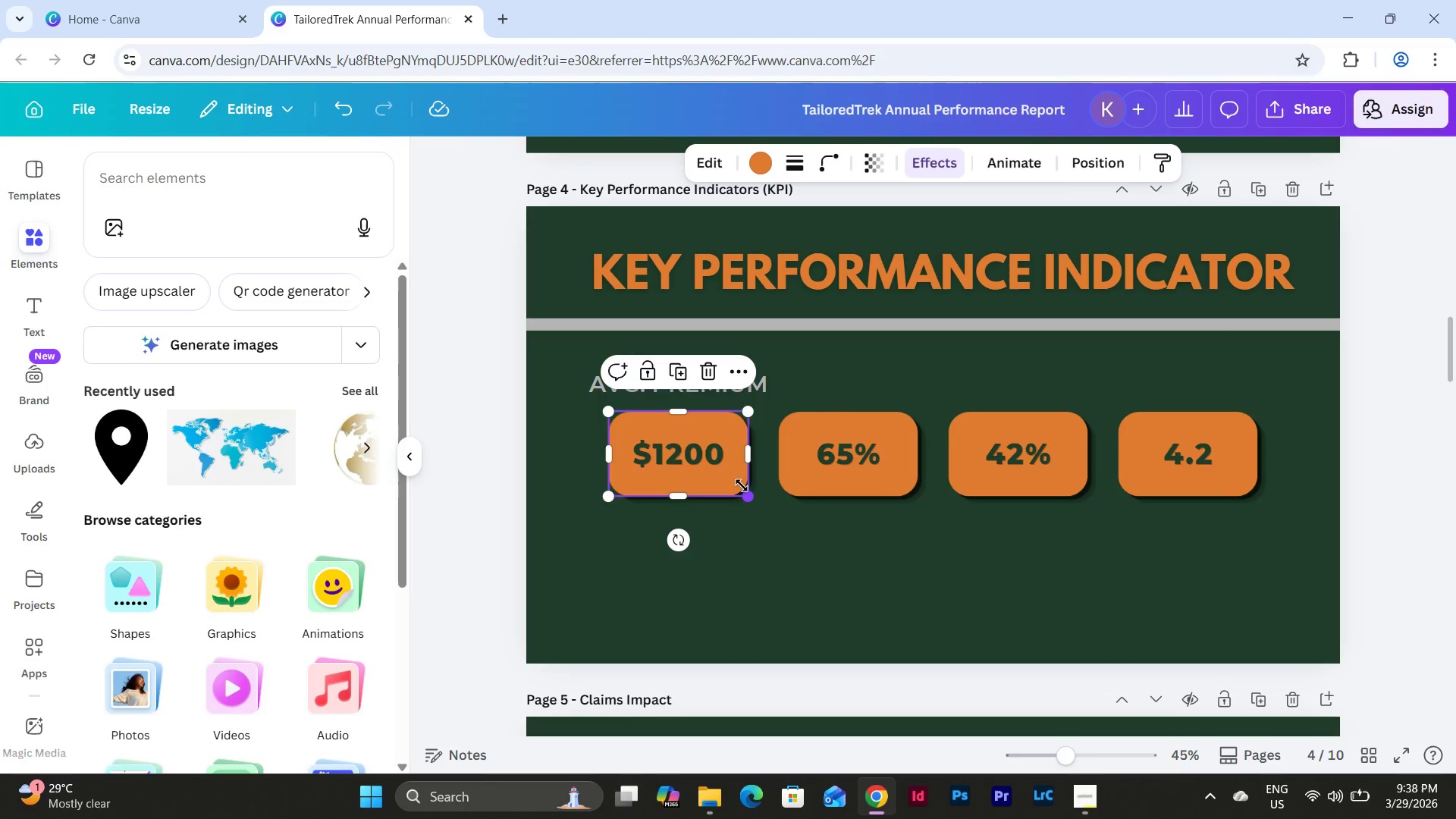 
left_click_drag(start_coordinate=[678, 410], to_coordinate=[678, 422])
 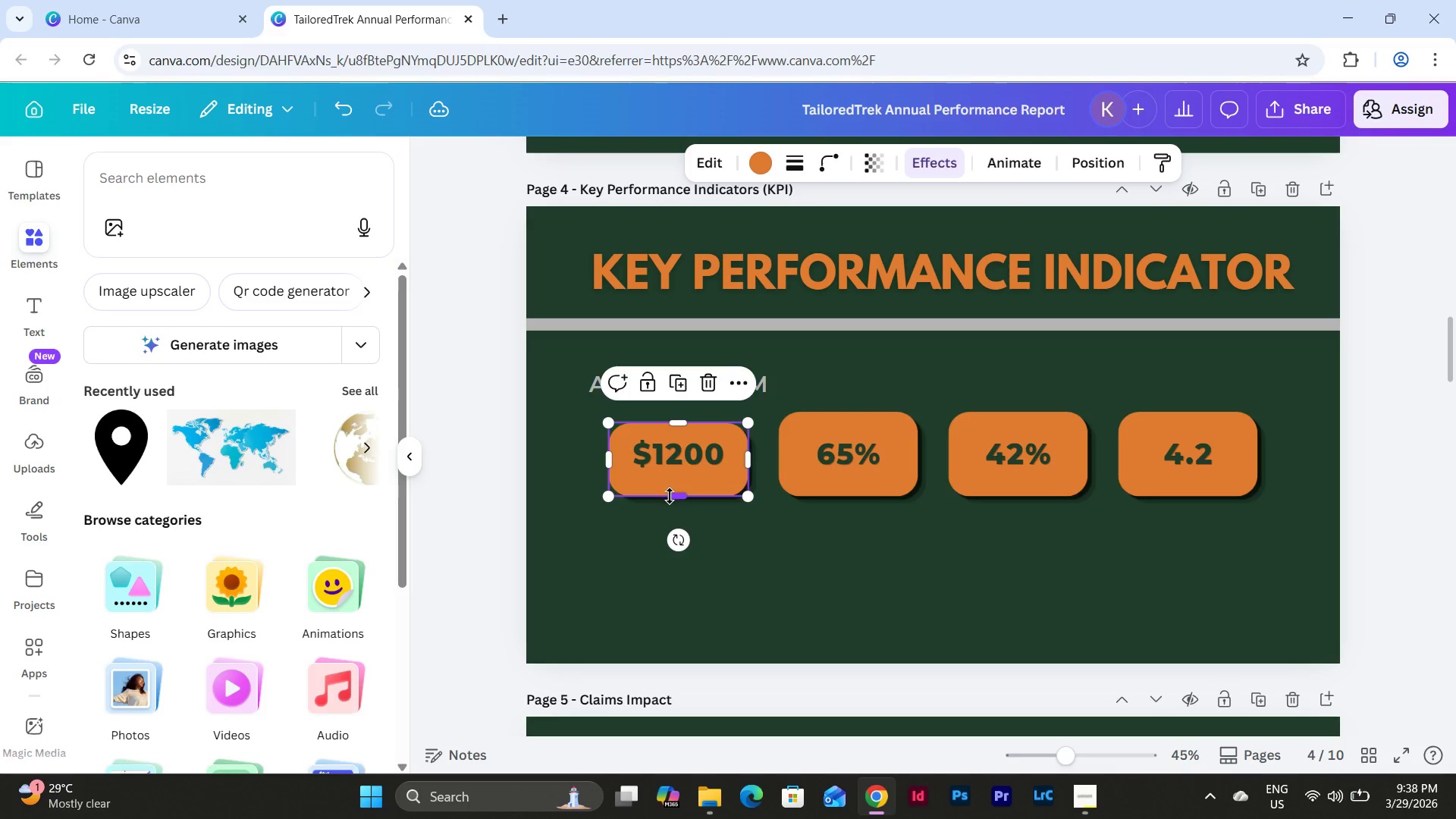 
left_click_drag(start_coordinate=[676, 491], to_coordinate=[676, 479])
 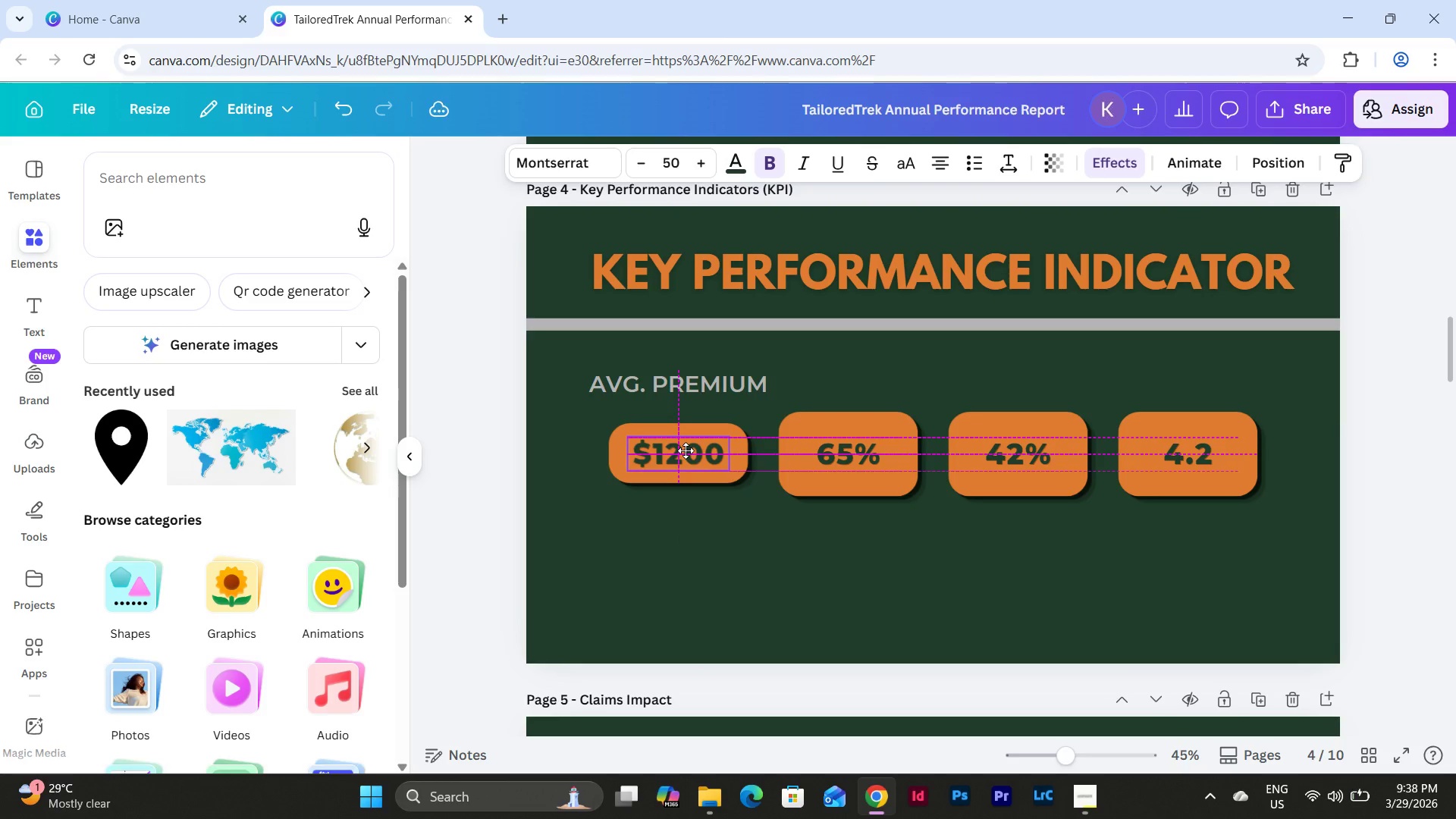 
left_click([835, 533])
 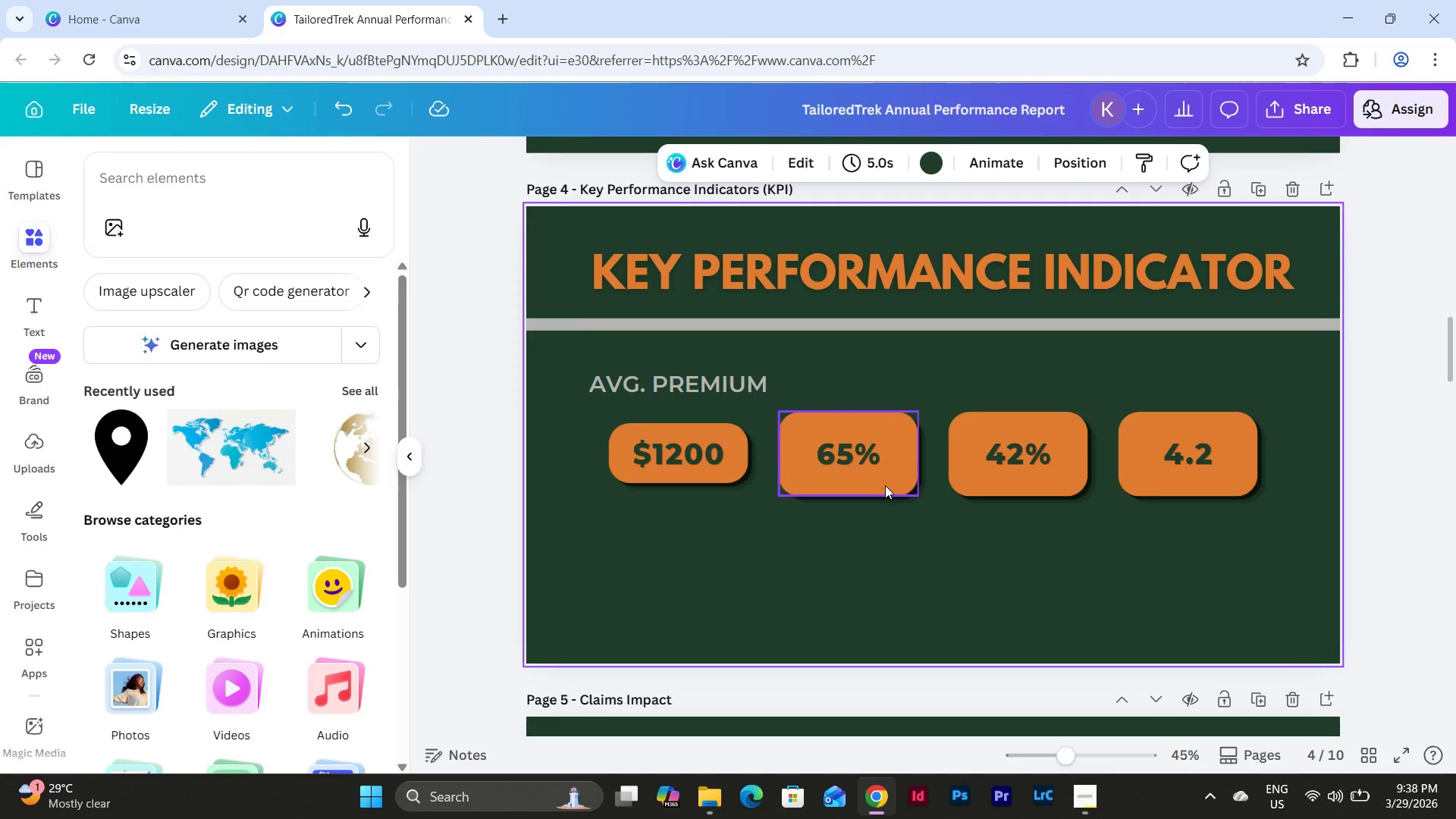 
left_click([885, 485])
 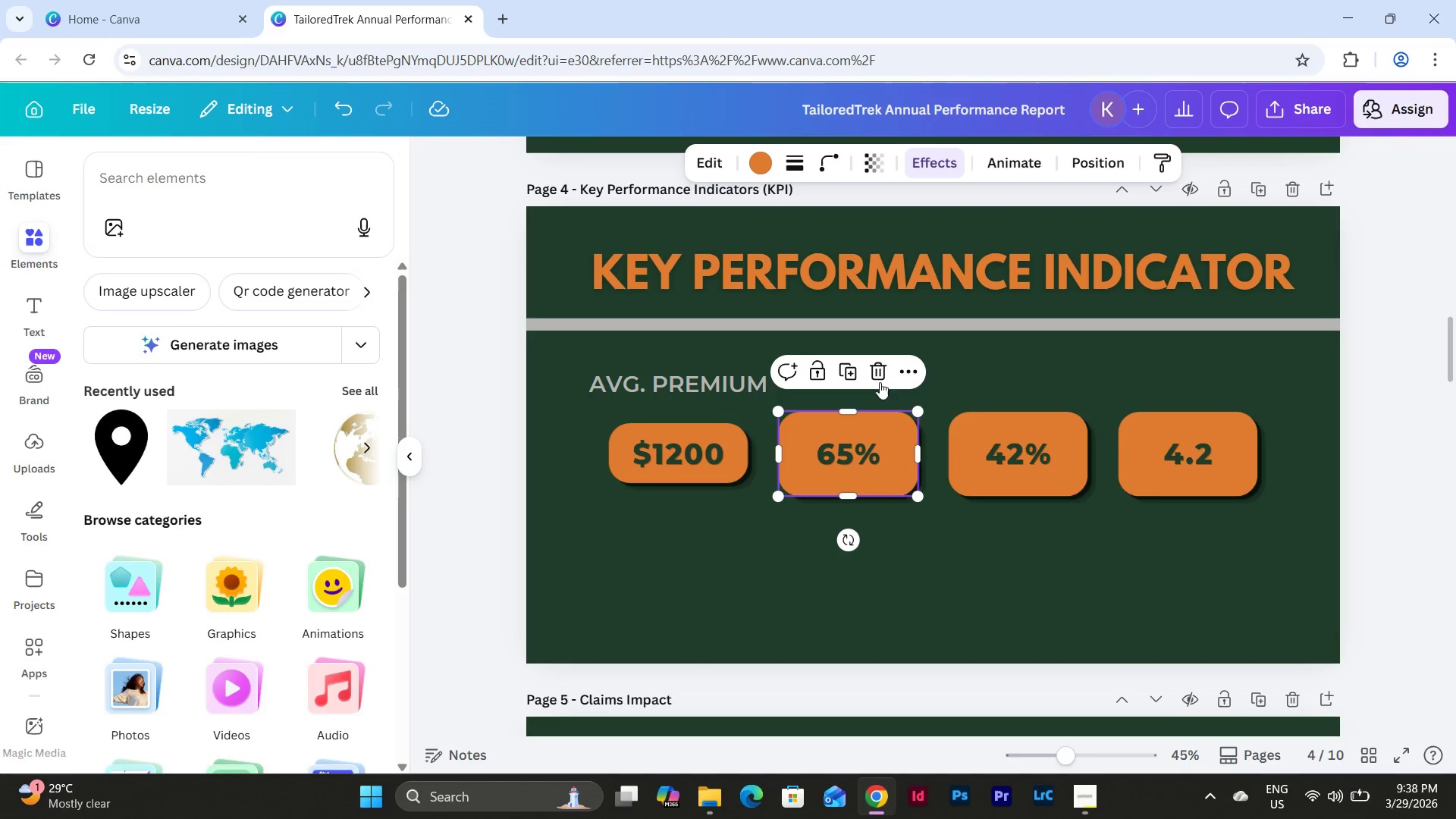 
left_click([879, 372])
 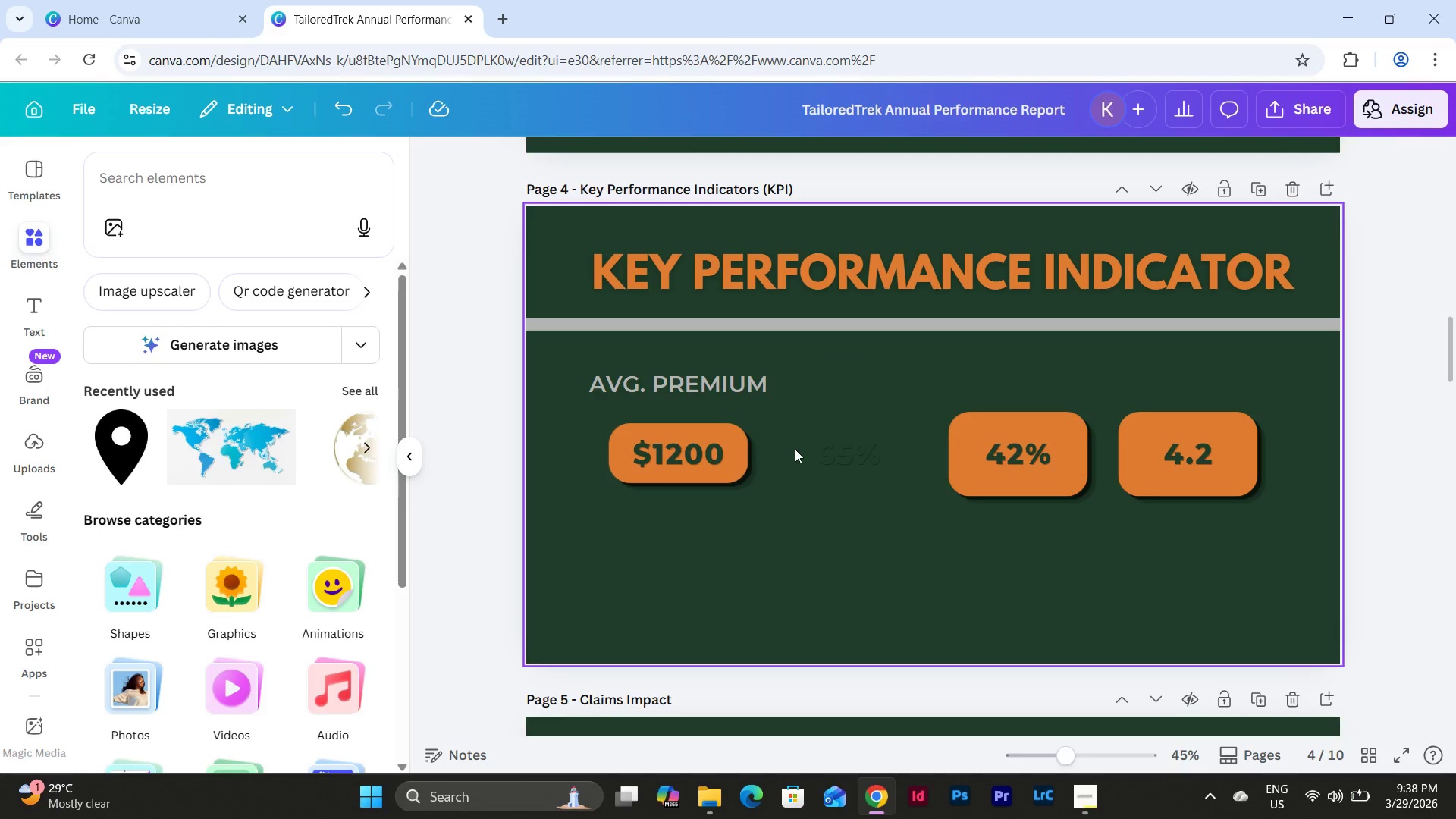 
hold_key(key=ControlLeft, duration=0.8)
 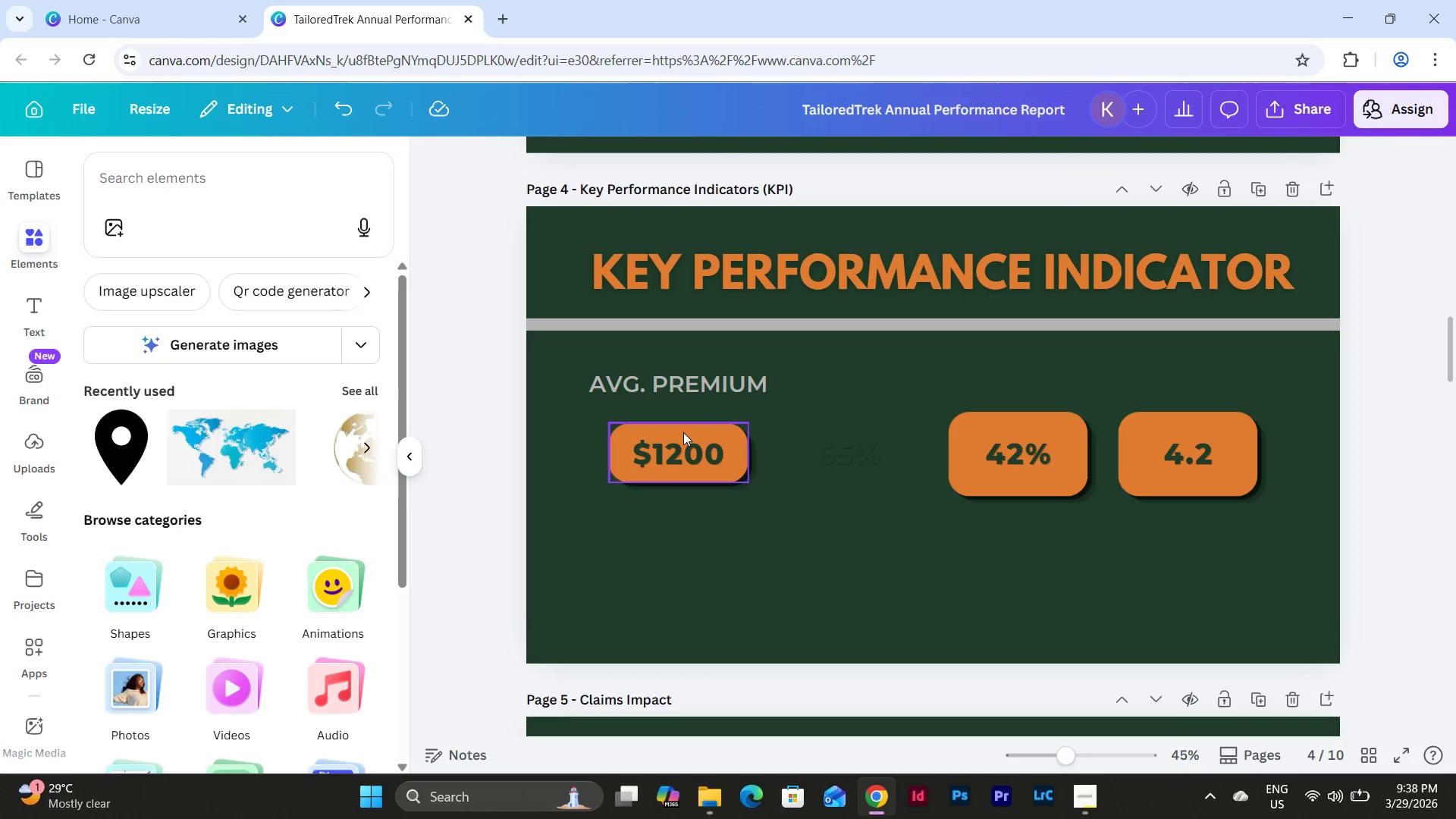 
left_click([682, 432])
 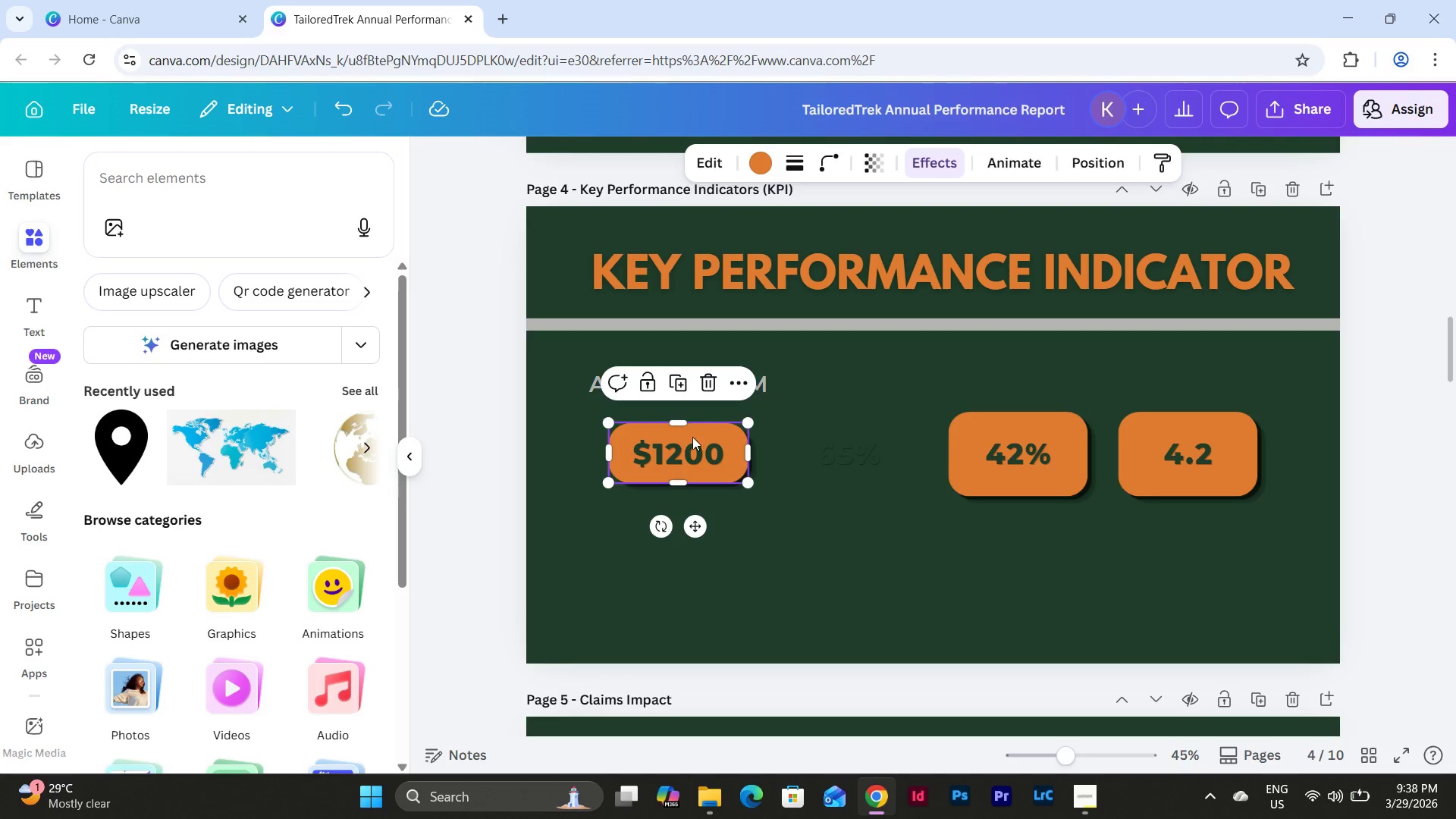 
key(Control+C)
 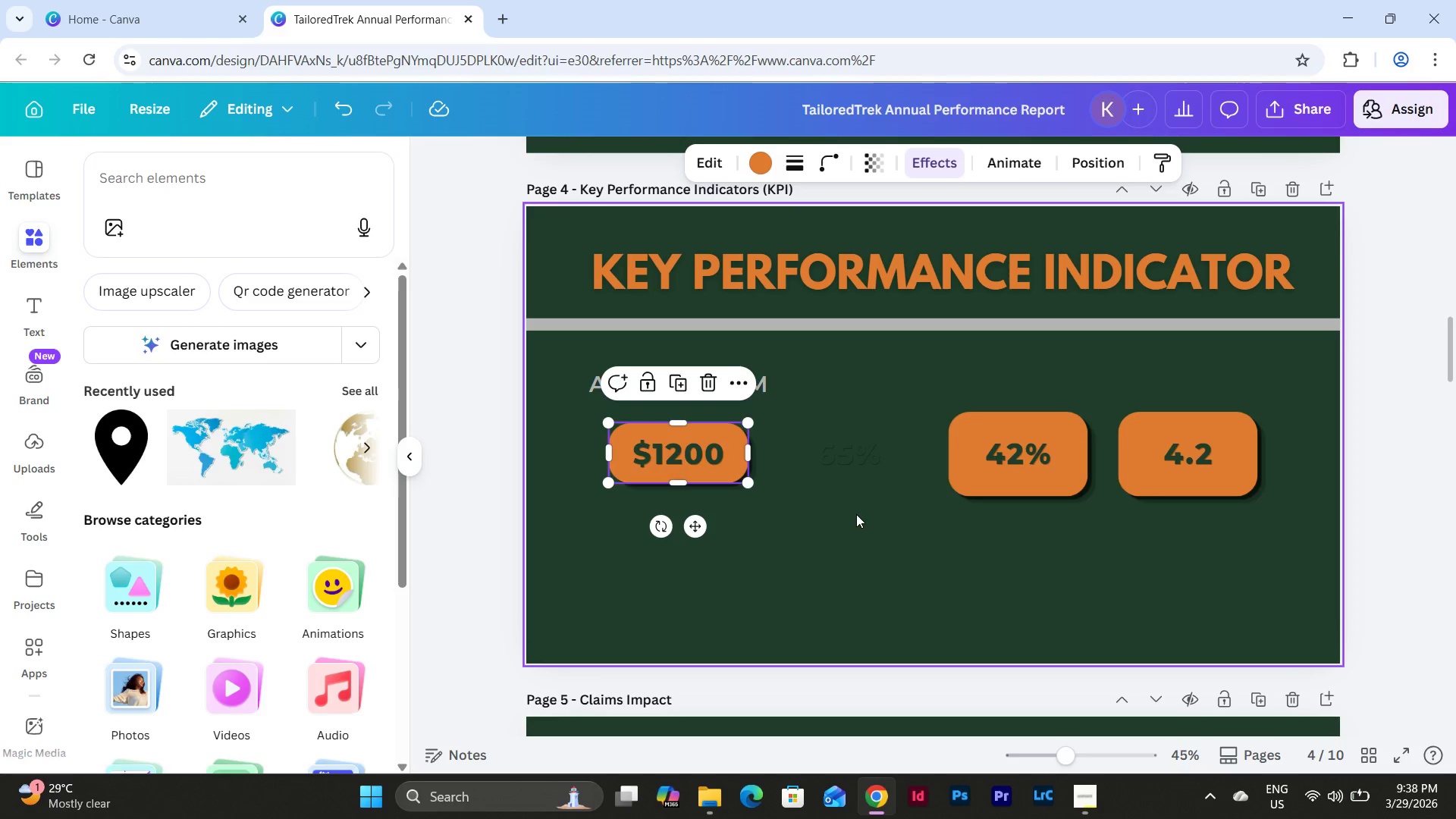 
left_click([857, 514])
 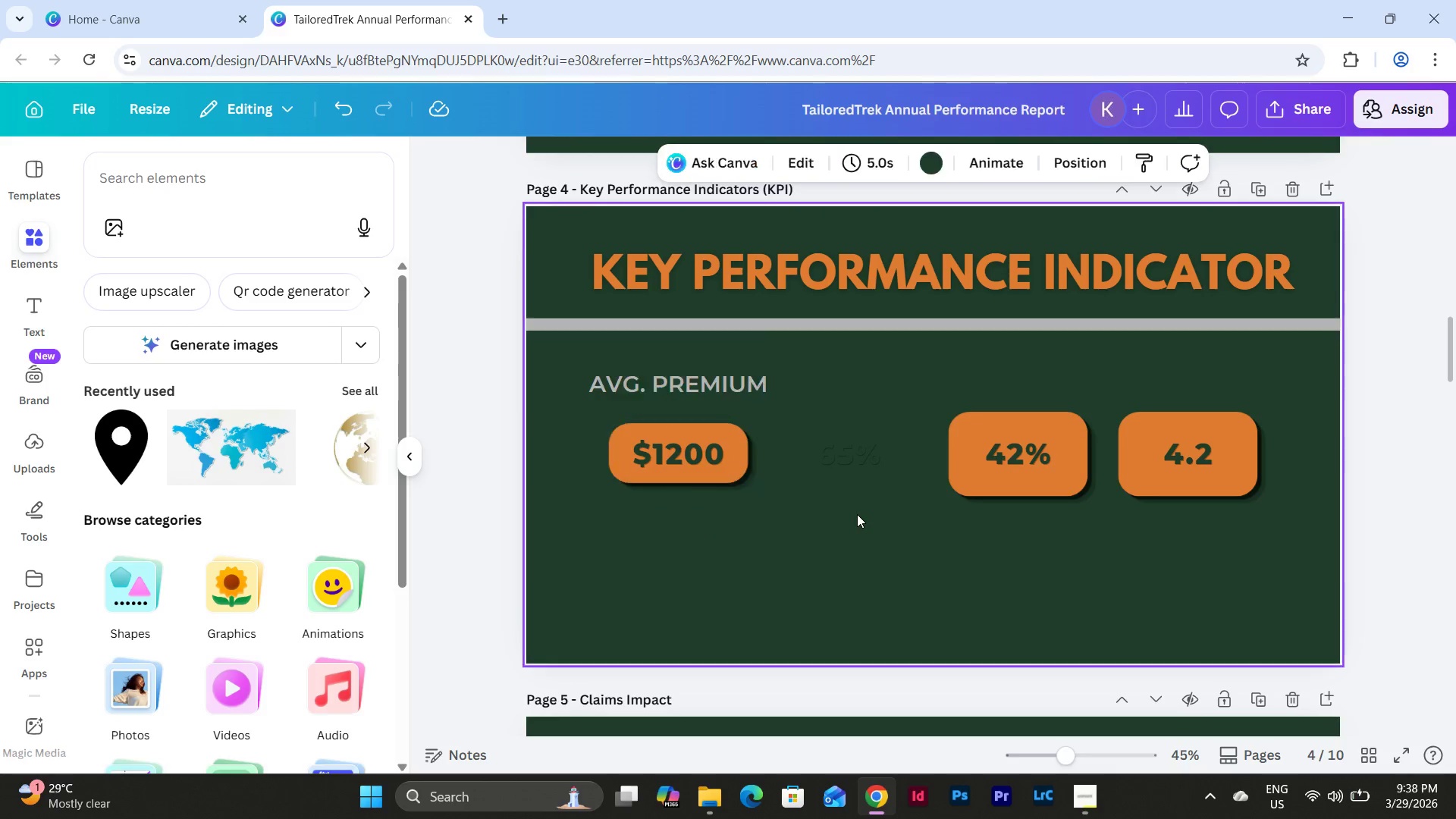 
key(Control+V)
 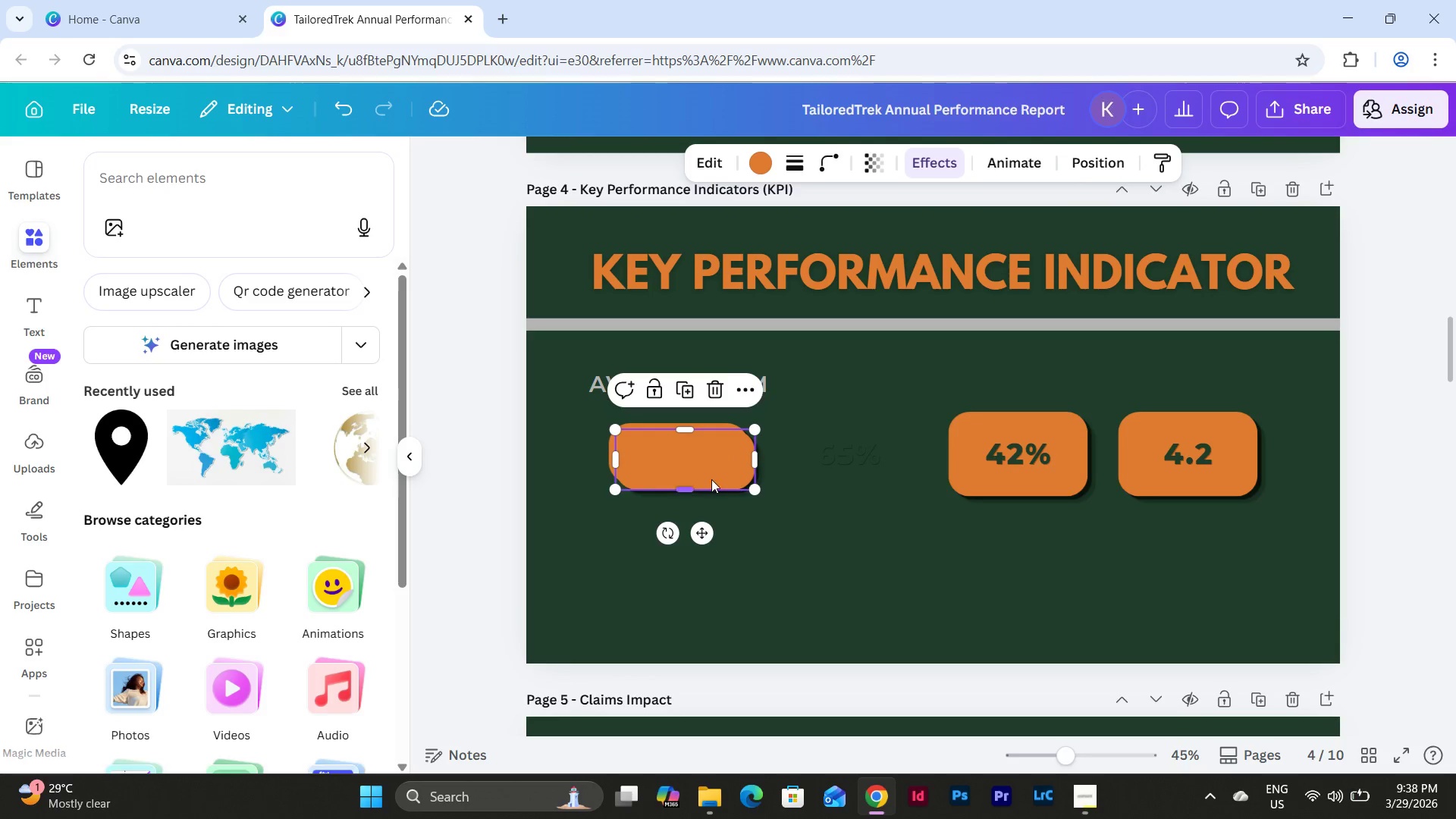 
left_click_drag(start_coordinate=[695, 473], to_coordinate=[853, 467])
 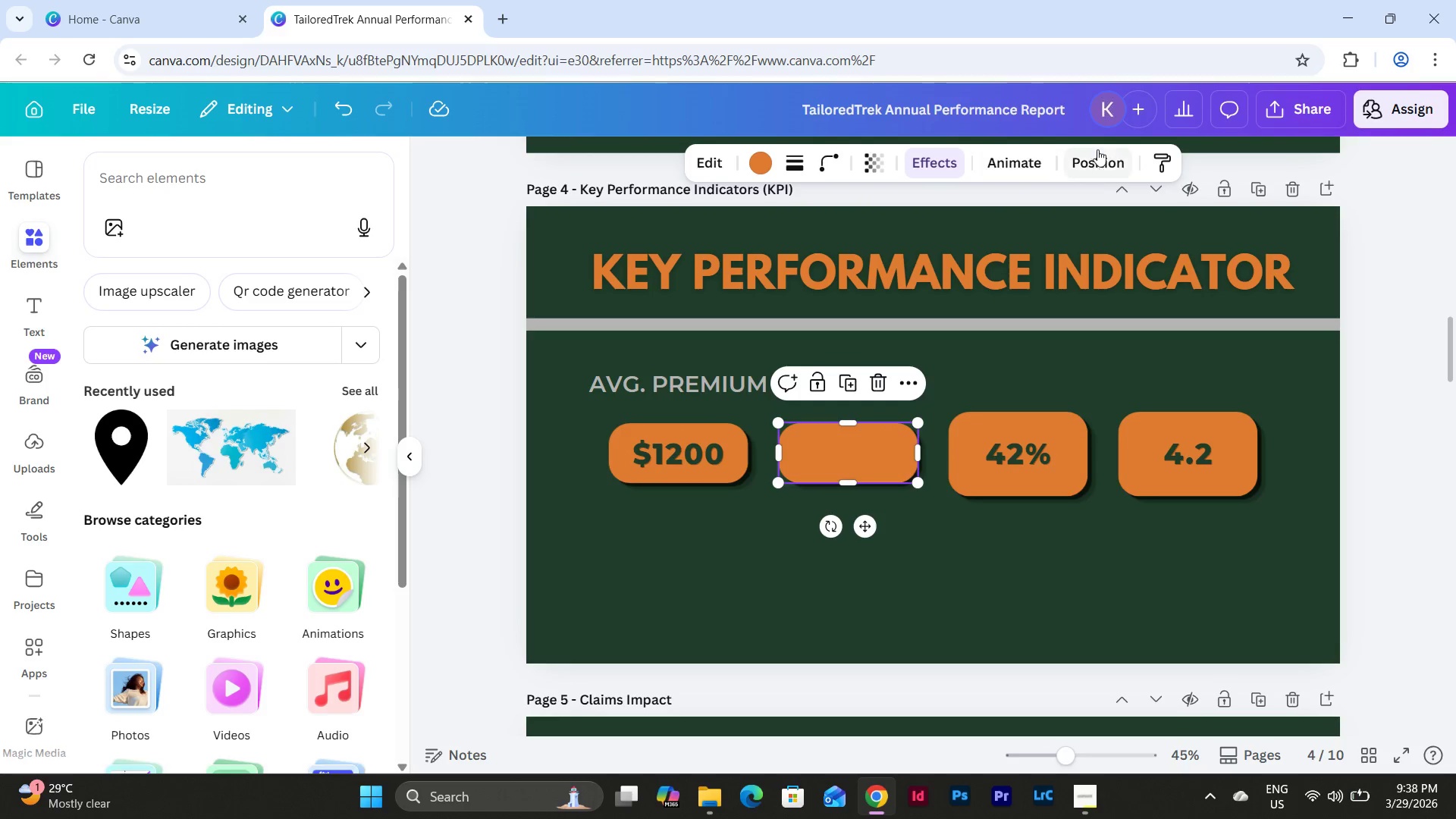 
left_click([1108, 174])
 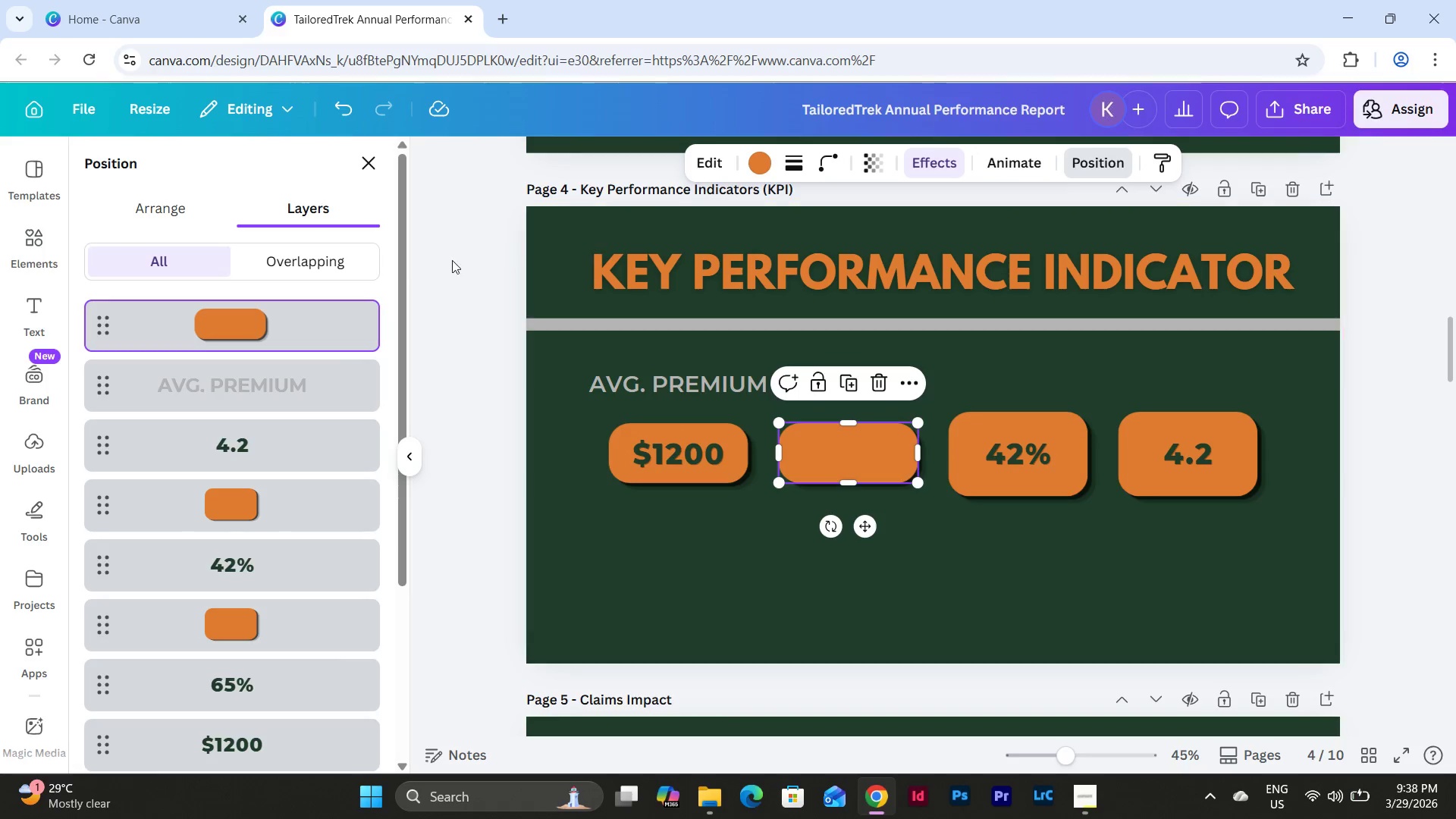 
left_click([129, 202])
 